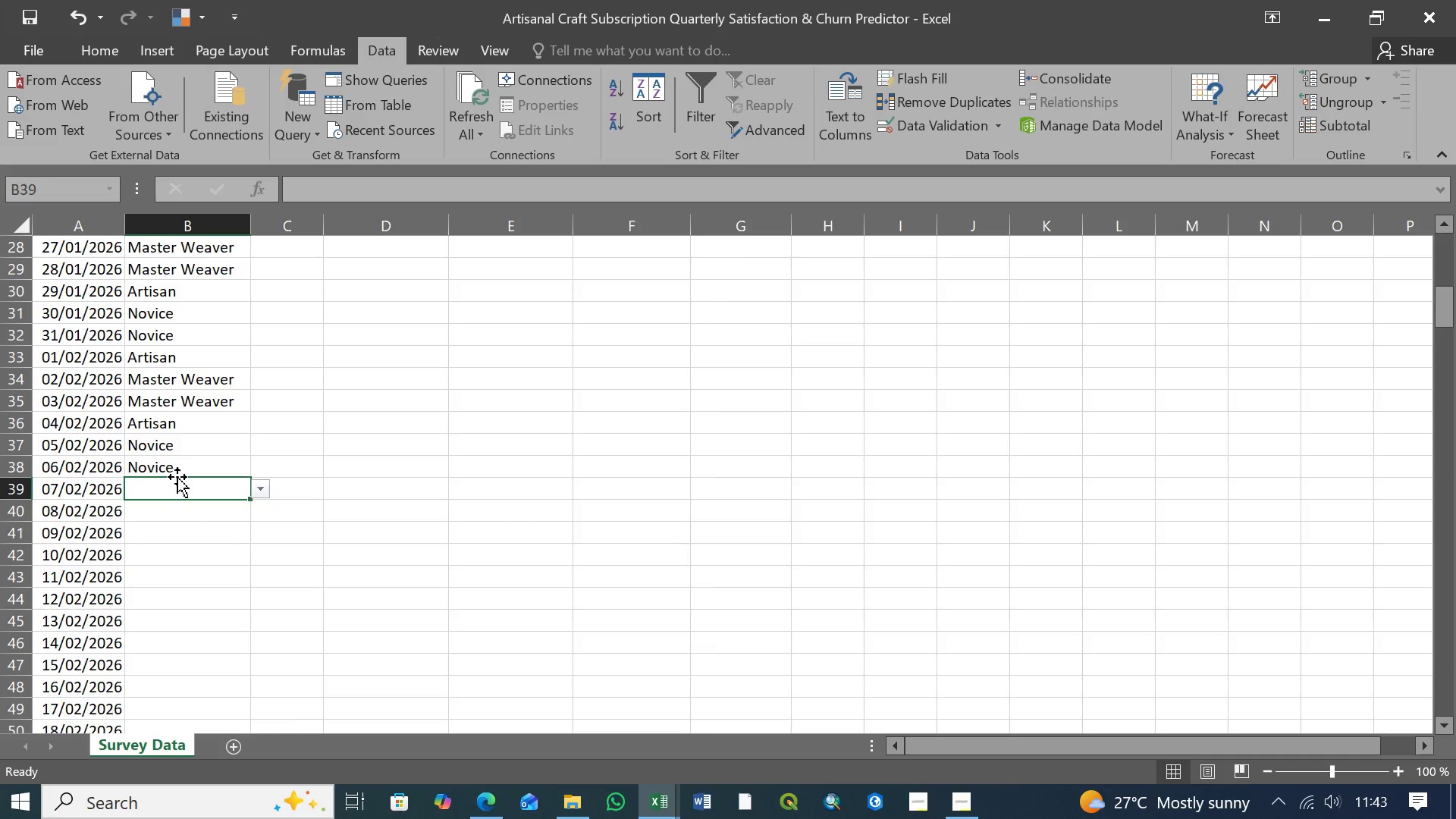 
left_click([189, 485])
 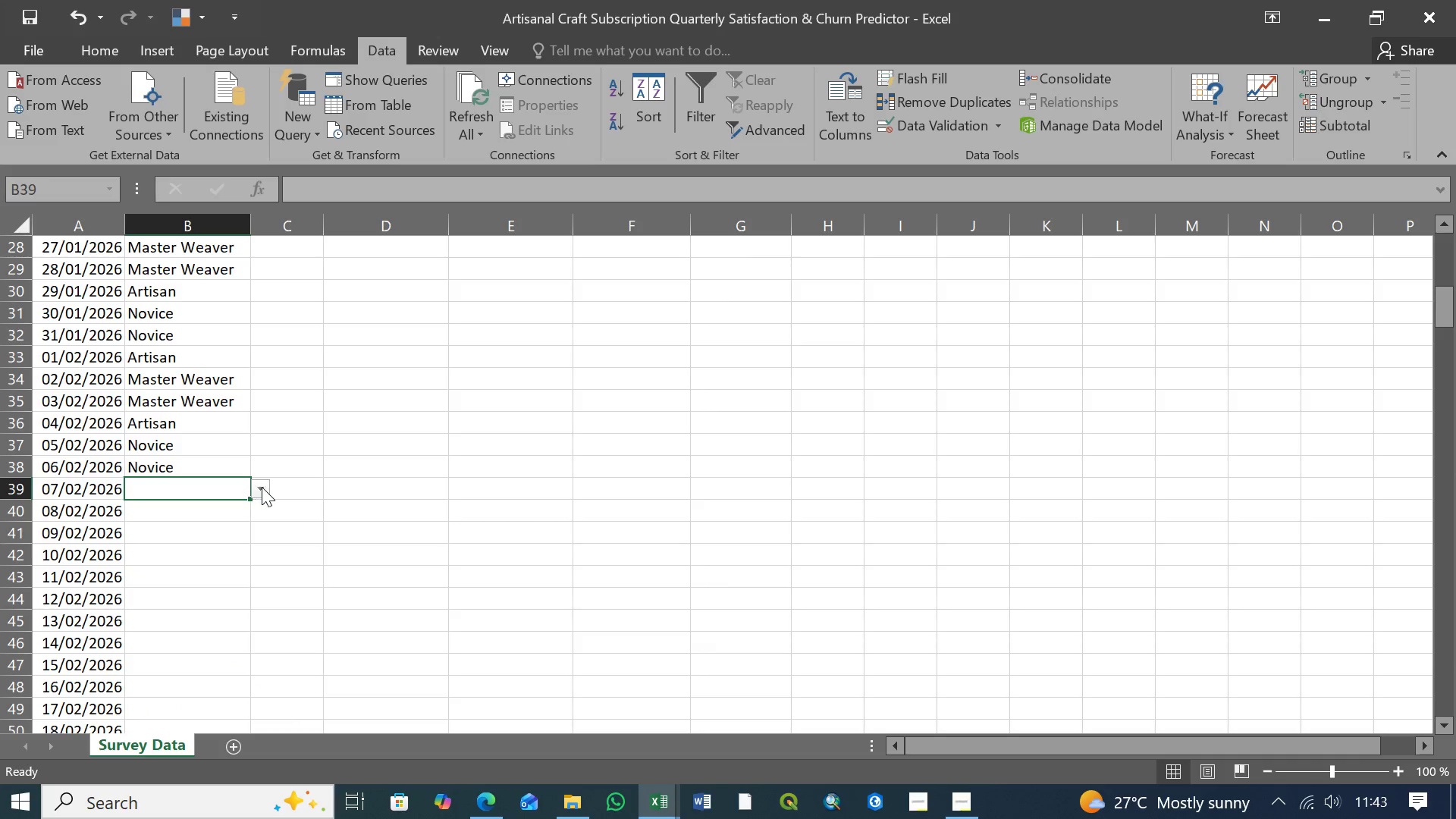 
left_click([264, 487])
 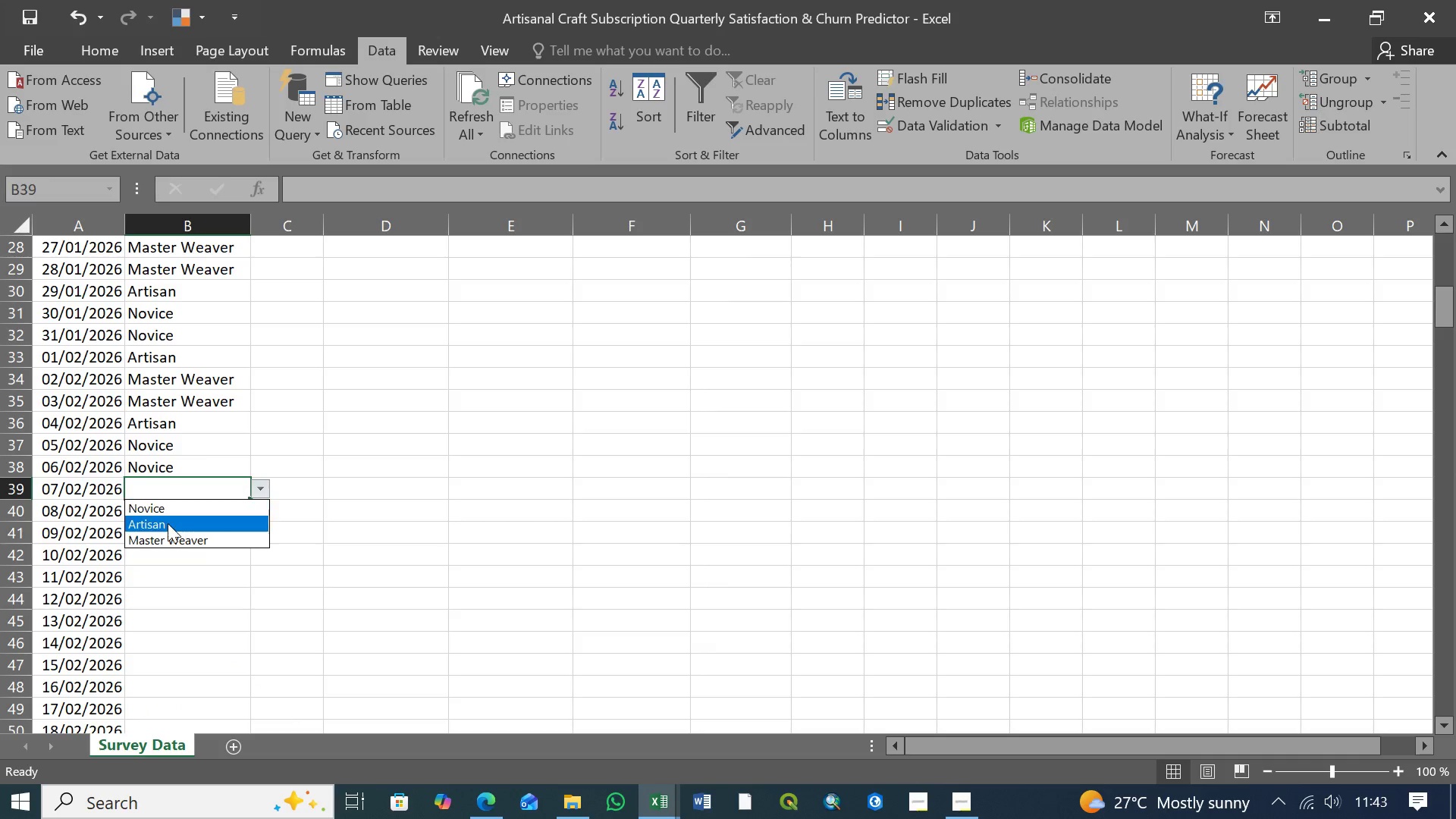 
left_click([168, 523])
 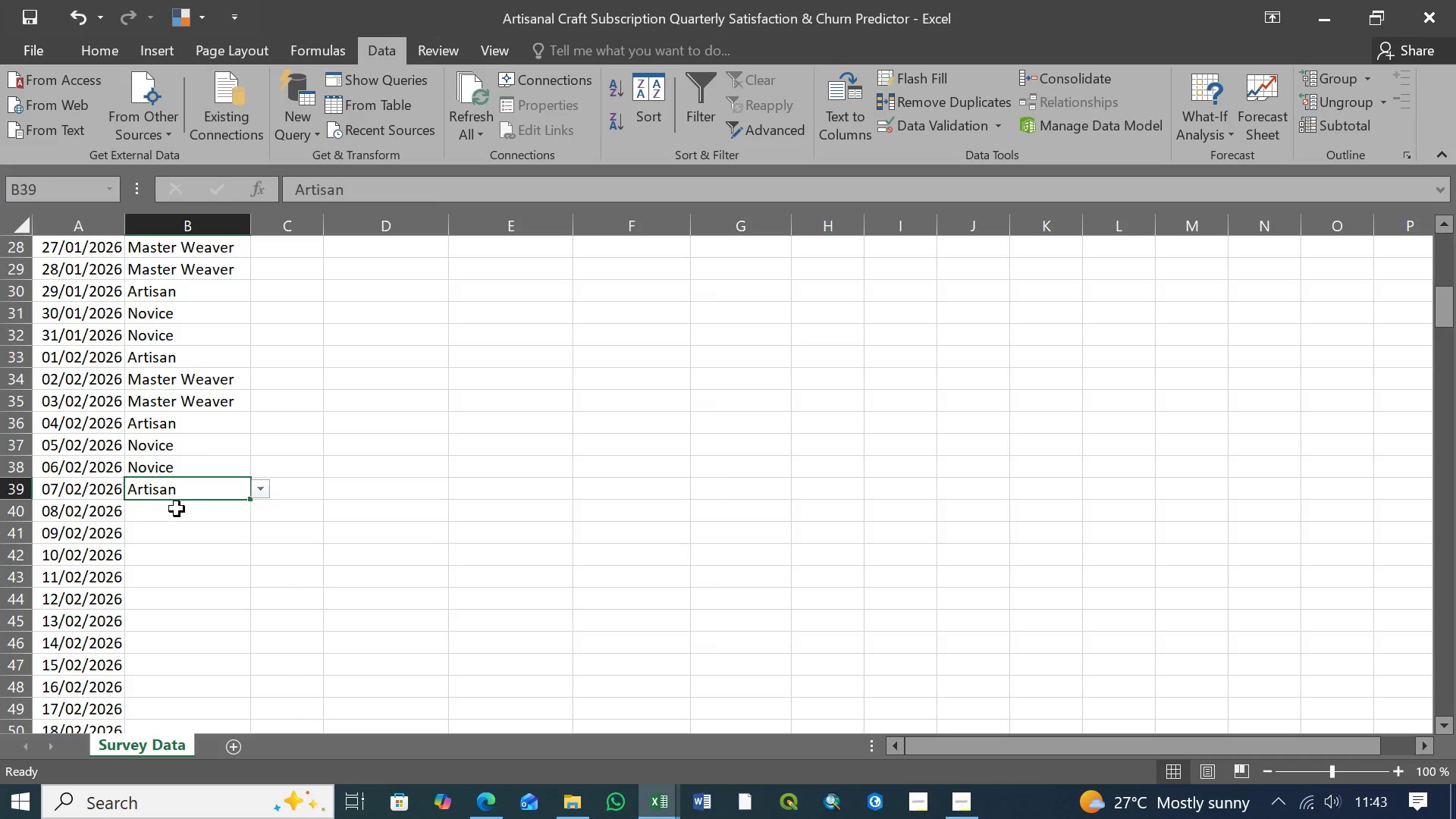 
left_click([177, 510])
 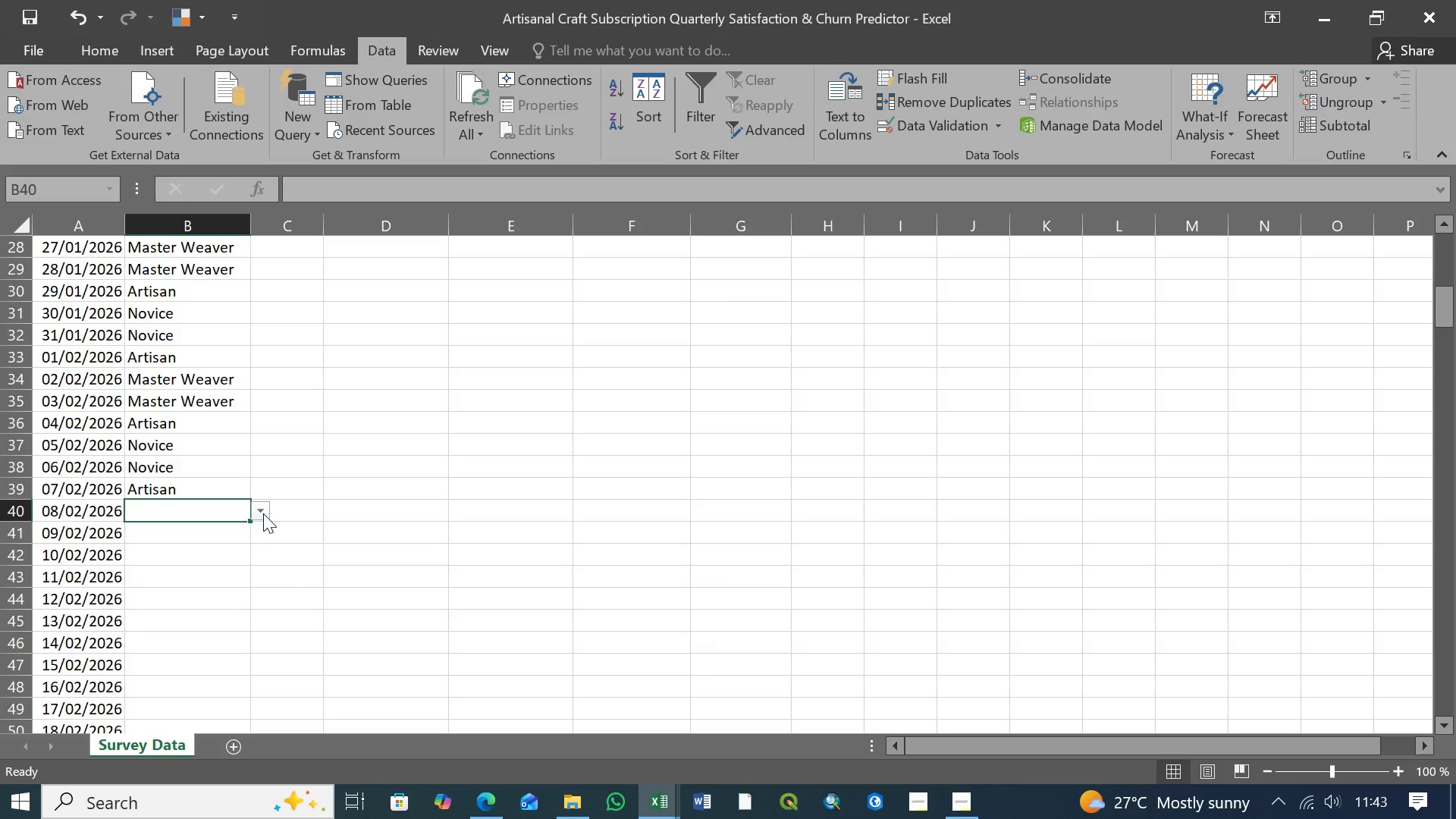 
left_click([262, 514])
 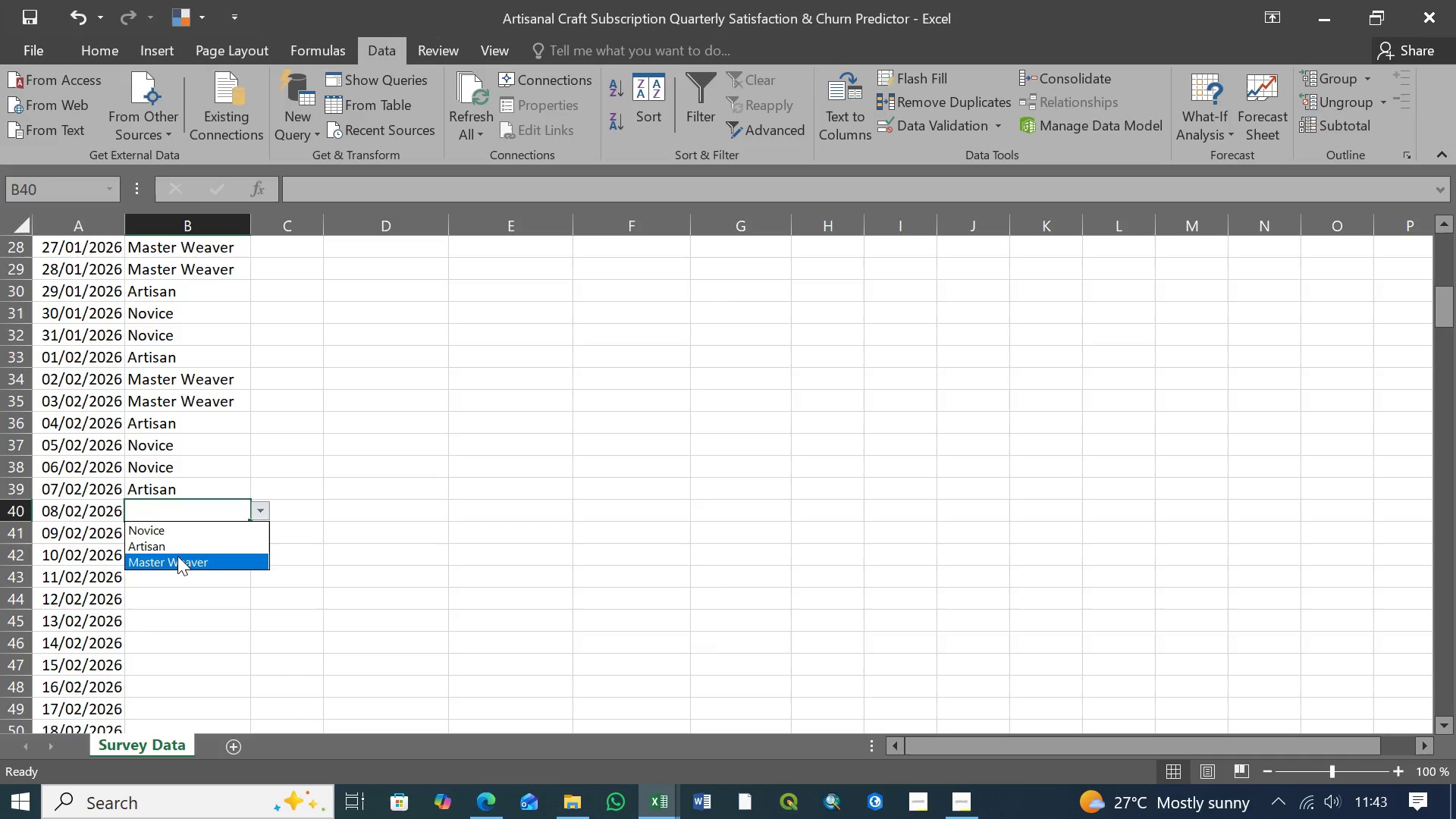 
left_click([177, 556])
 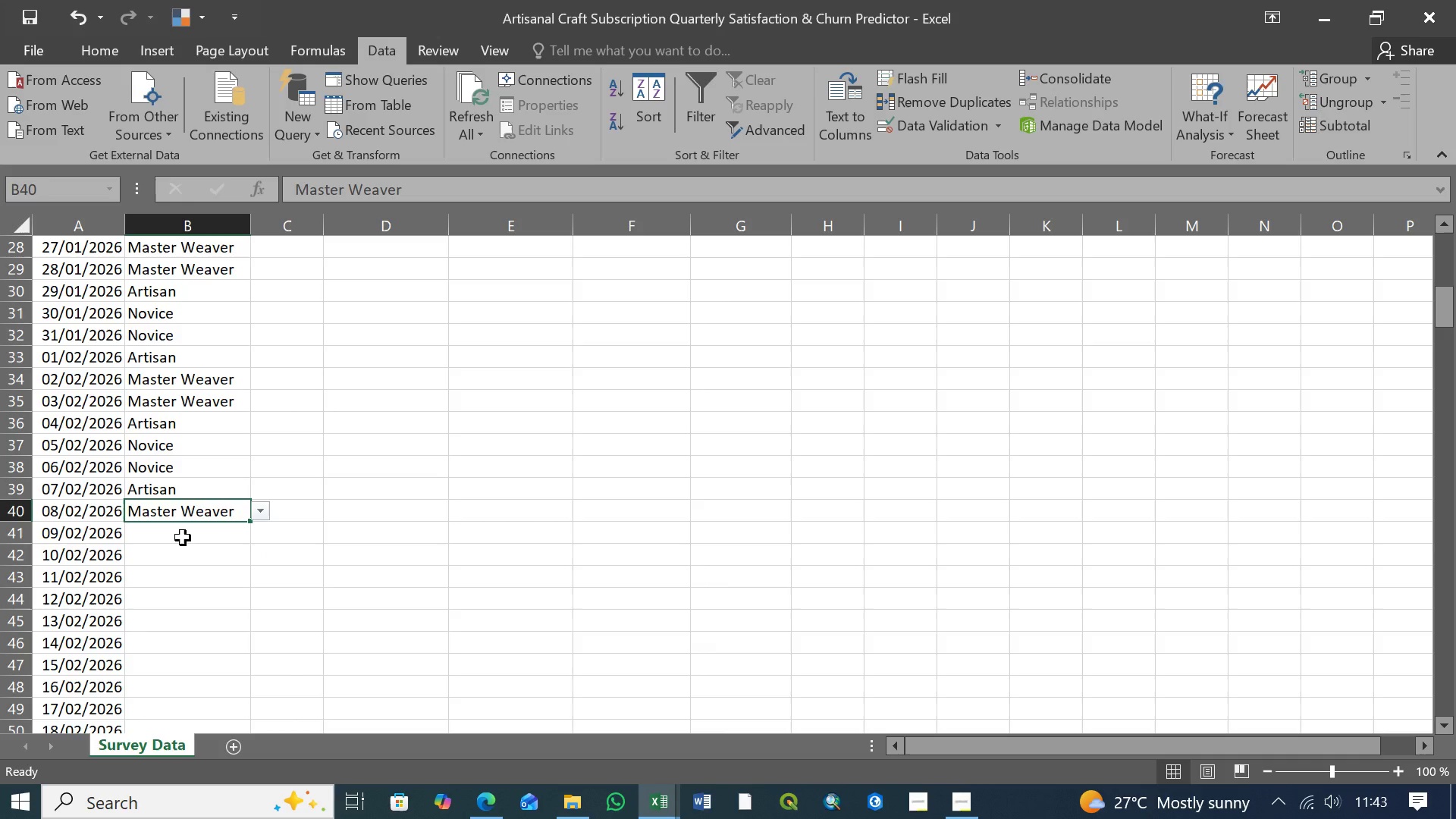 
left_click([183, 538])
 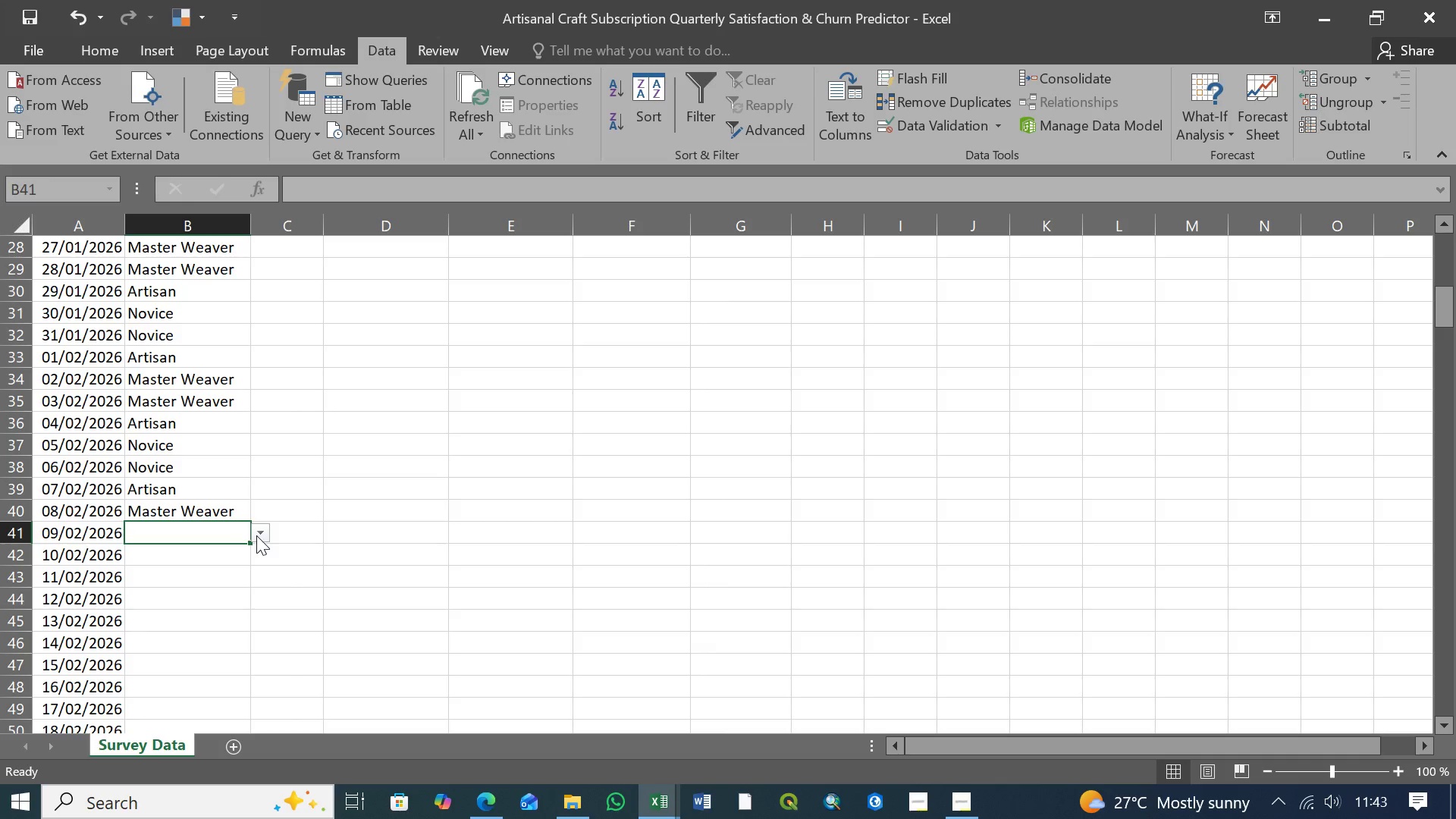 
left_click([256, 535])
 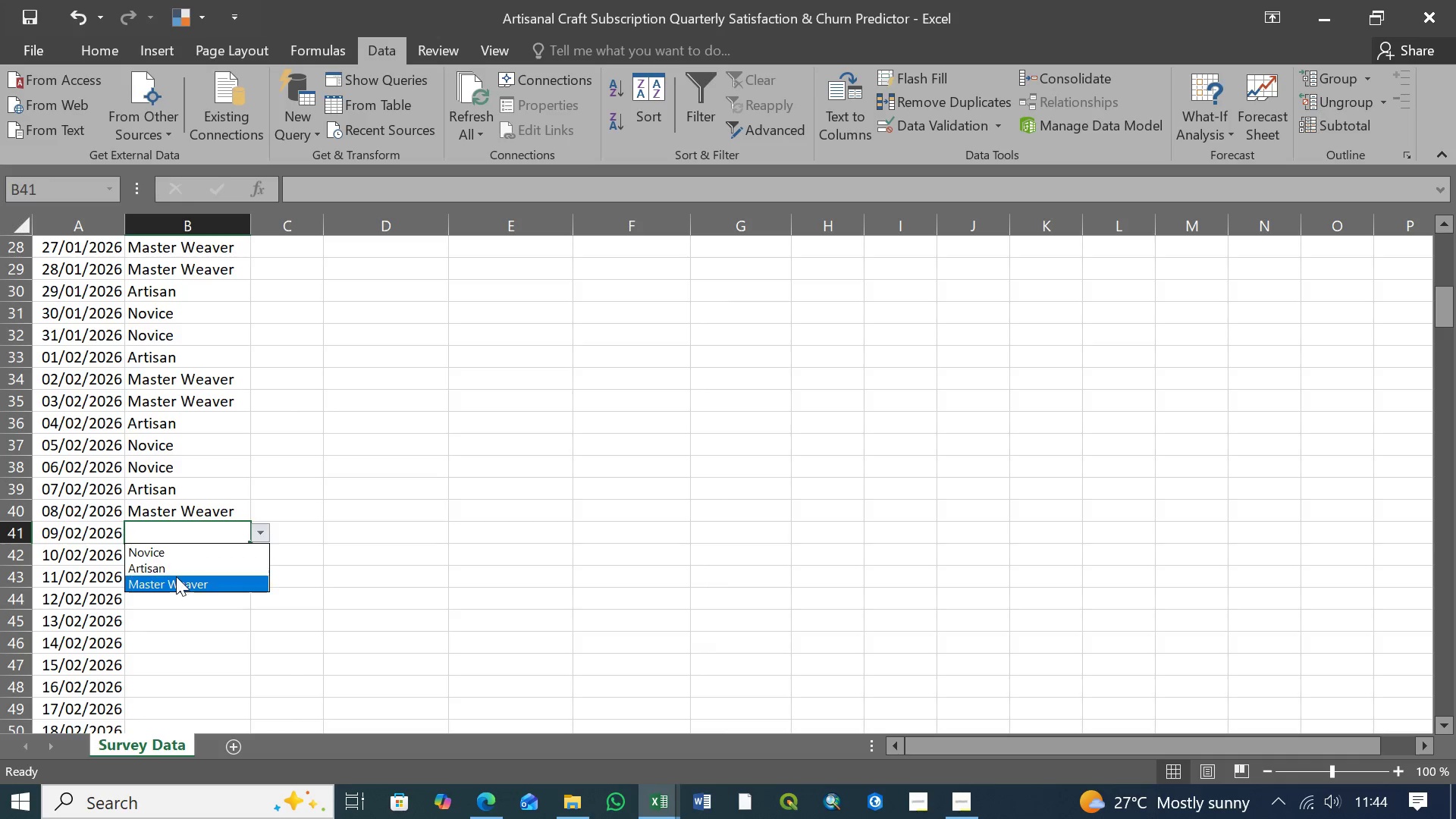 
left_click([178, 581])
 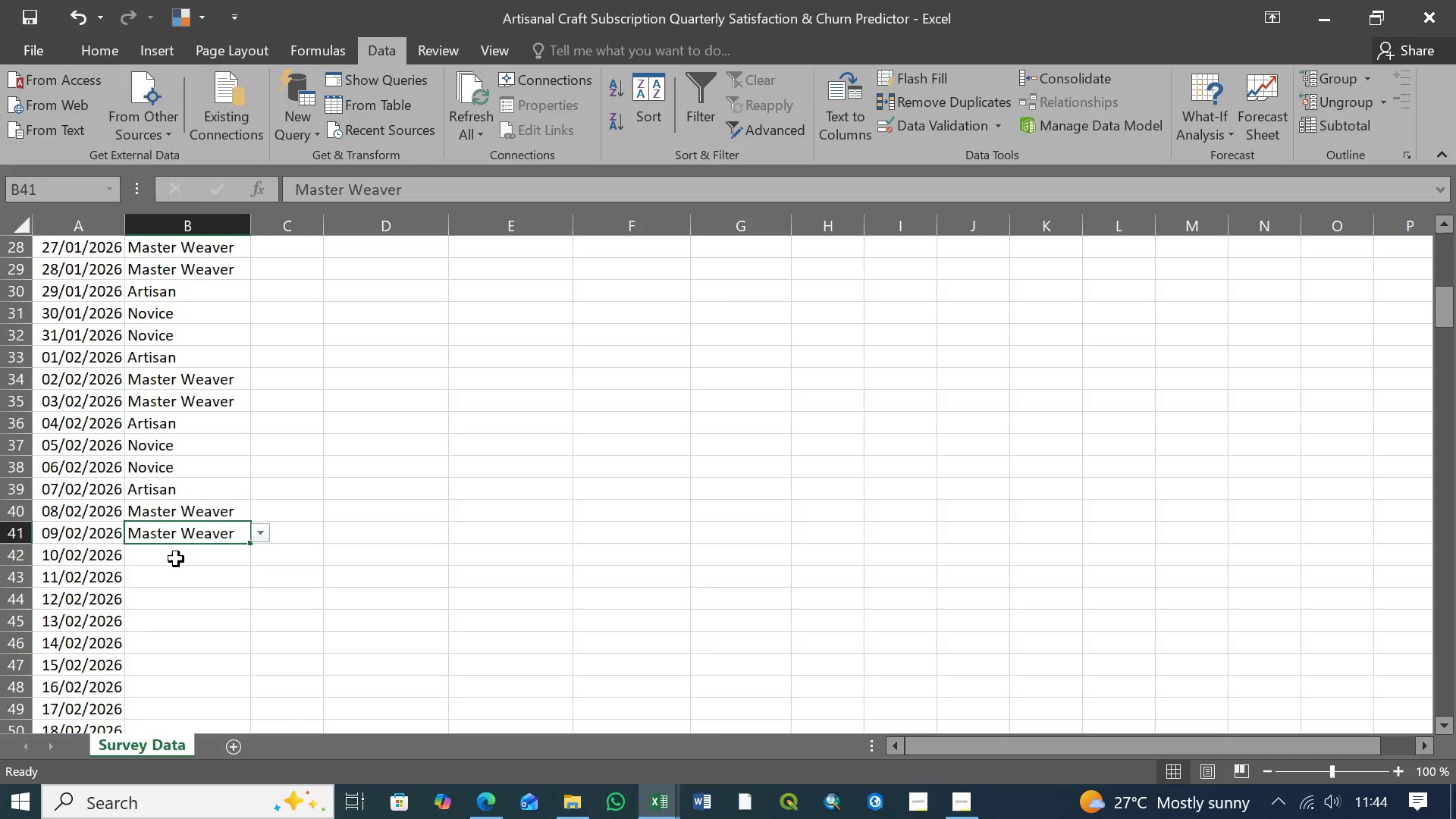 
left_click([176, 558])
 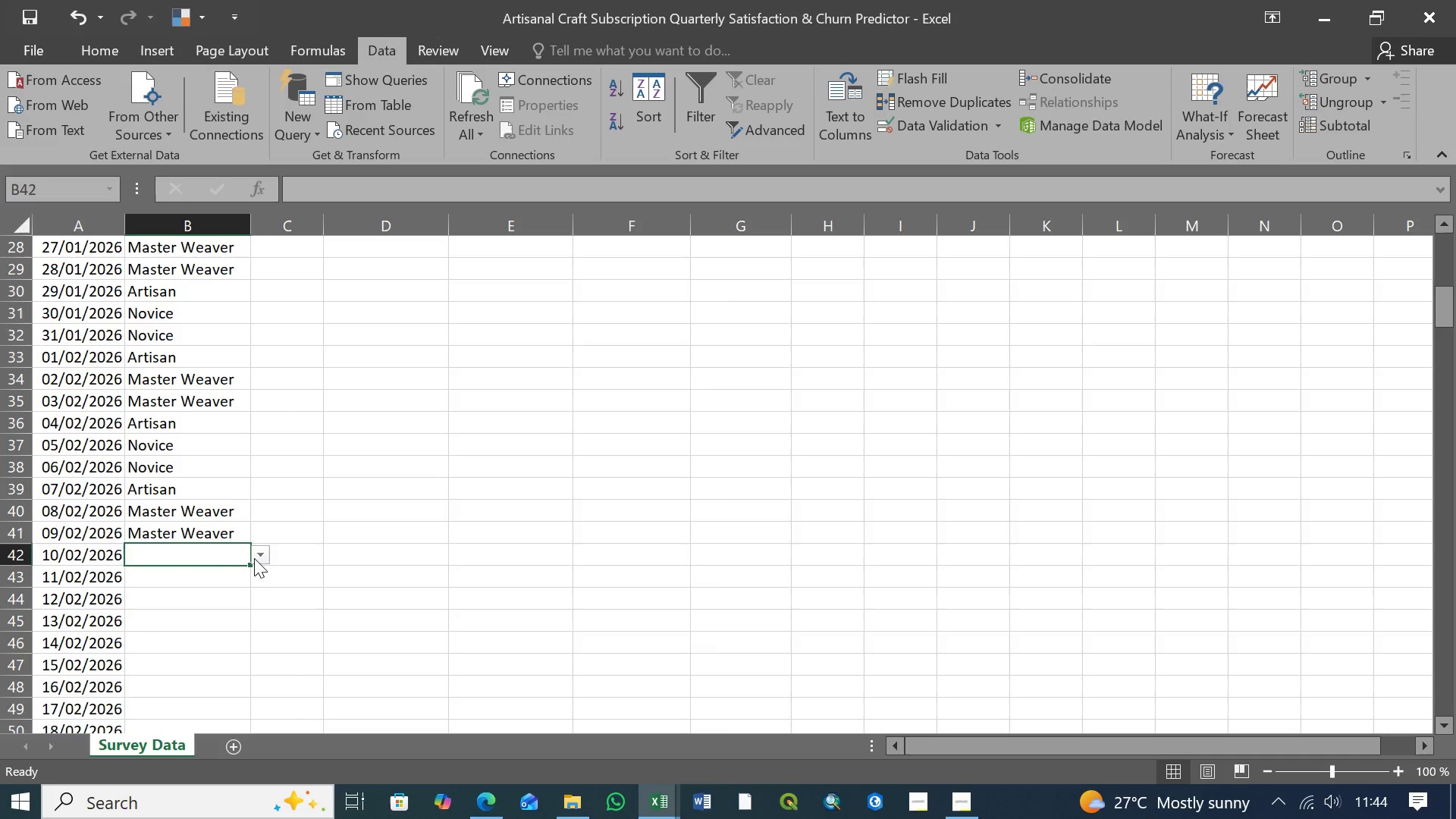 
left_click([261, 559])
 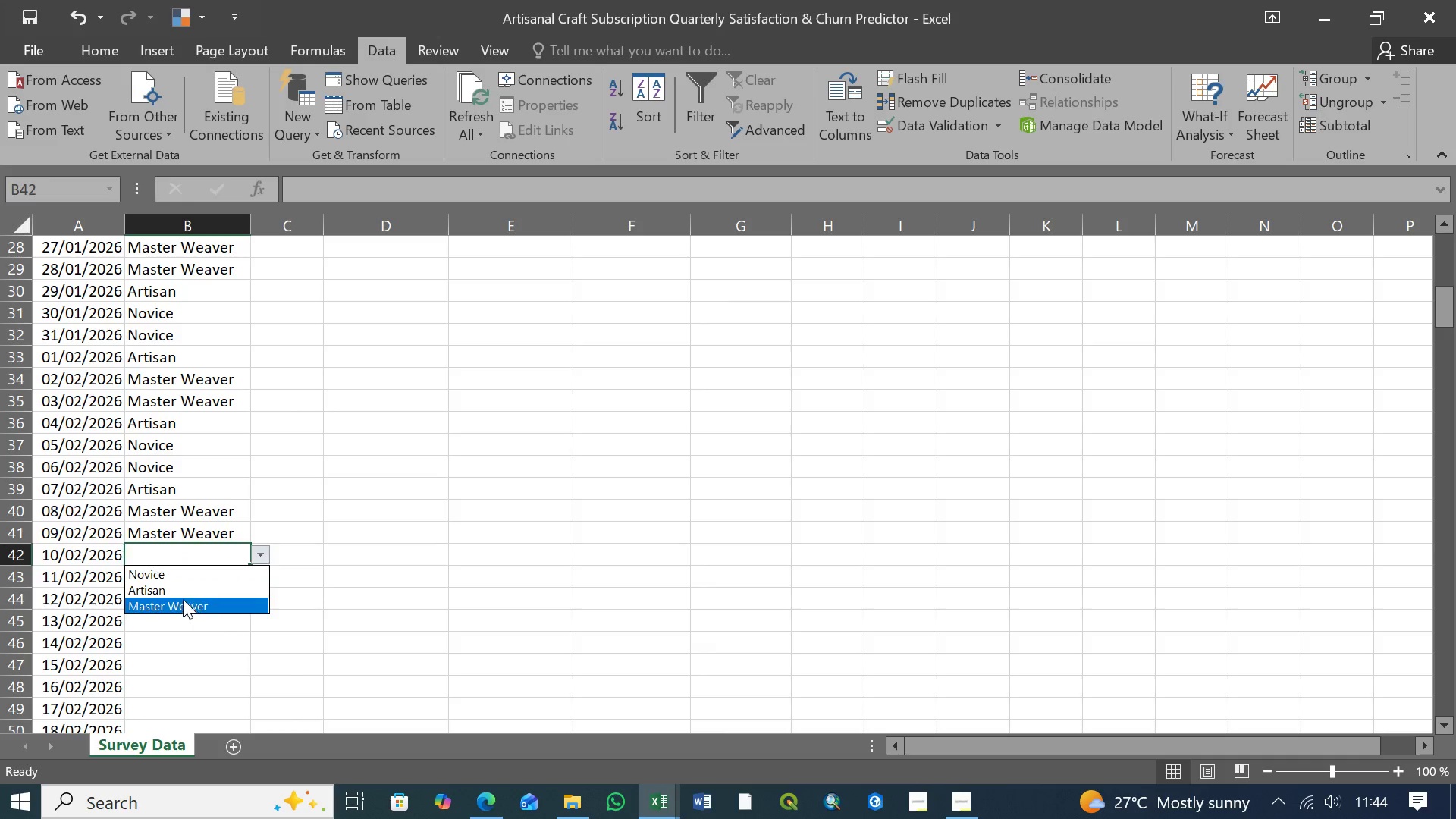 
left_click([177, 595])
 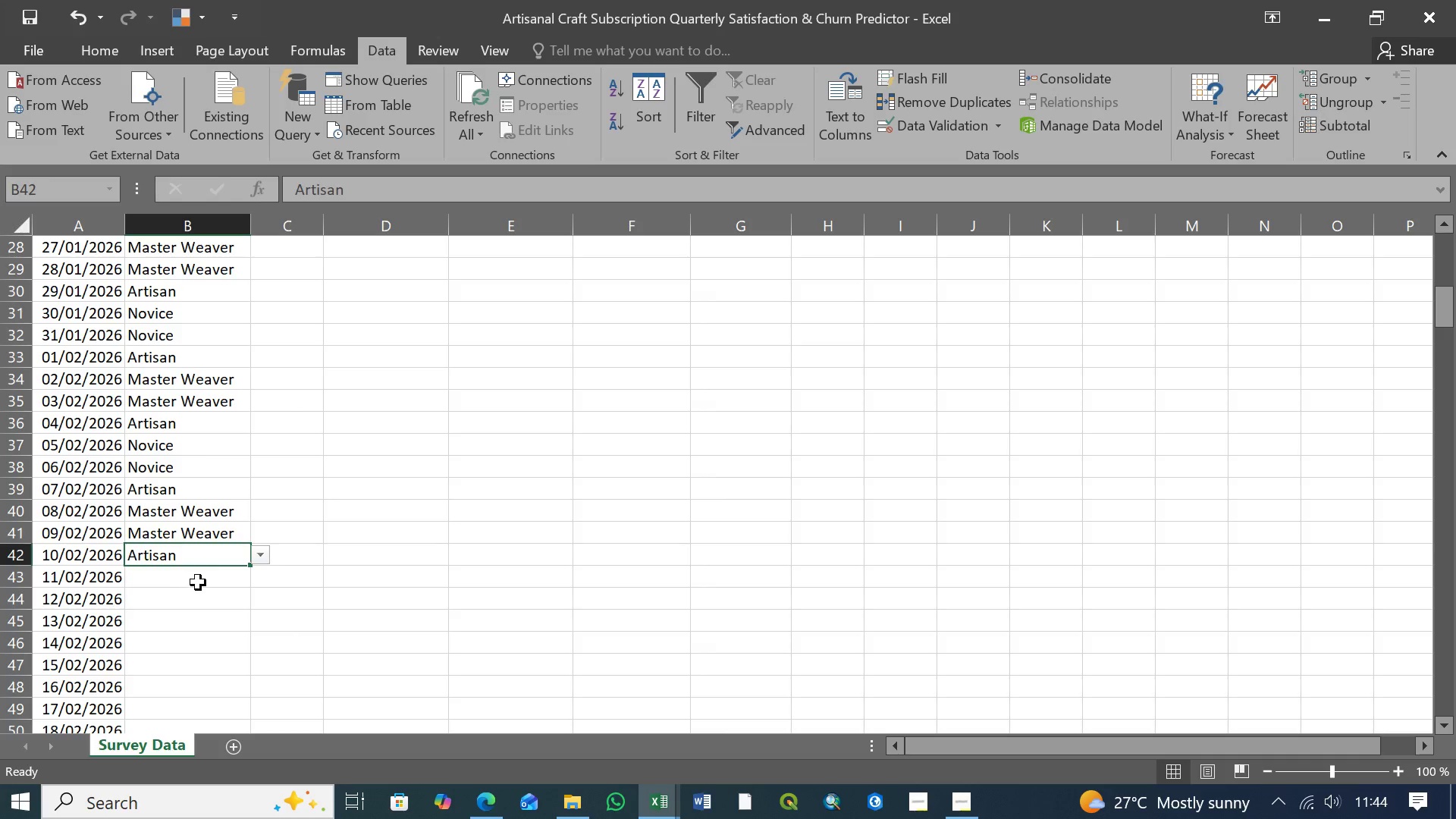 
left_click([198, 582])
 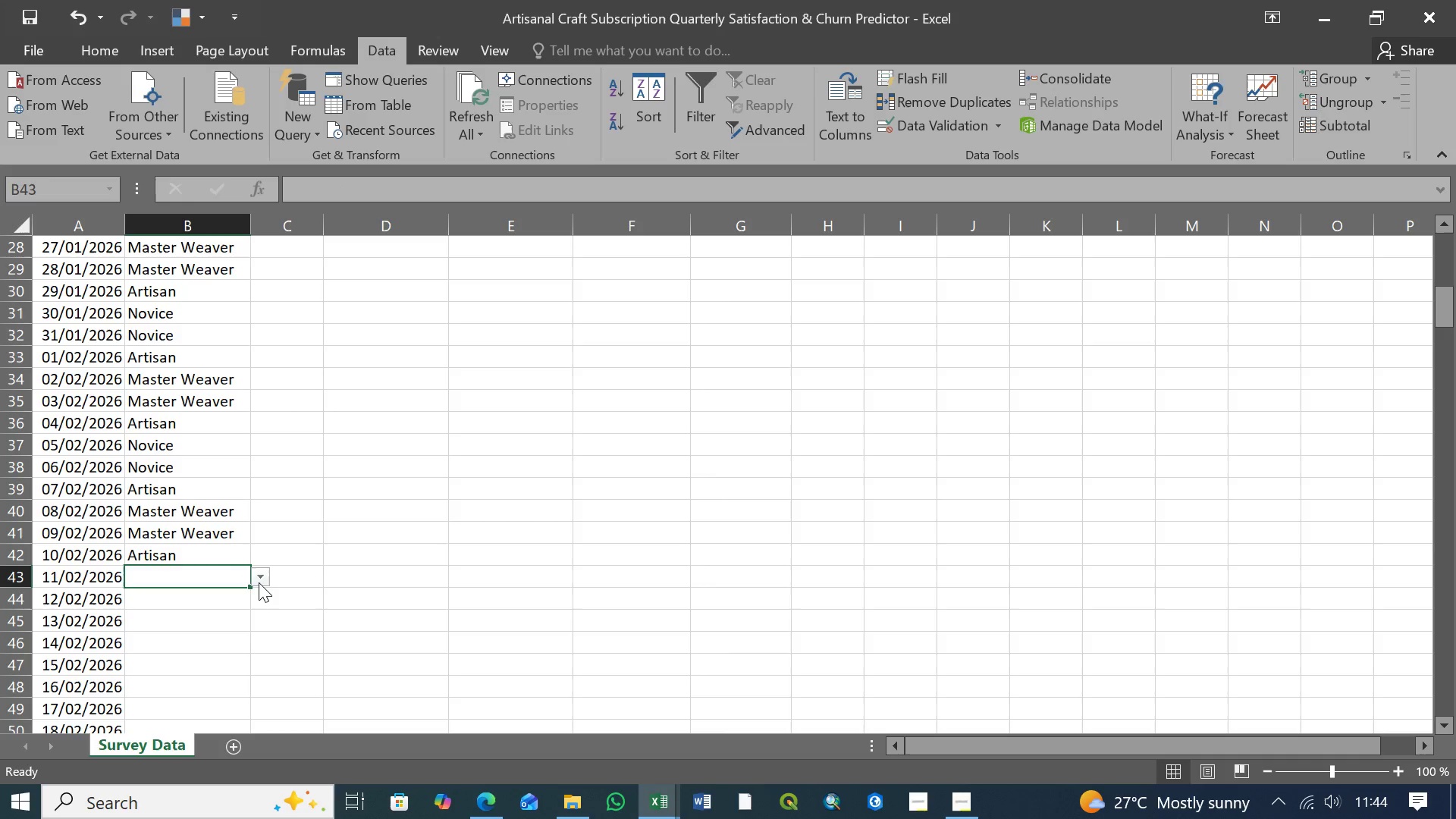 
left_click([261, 582])
 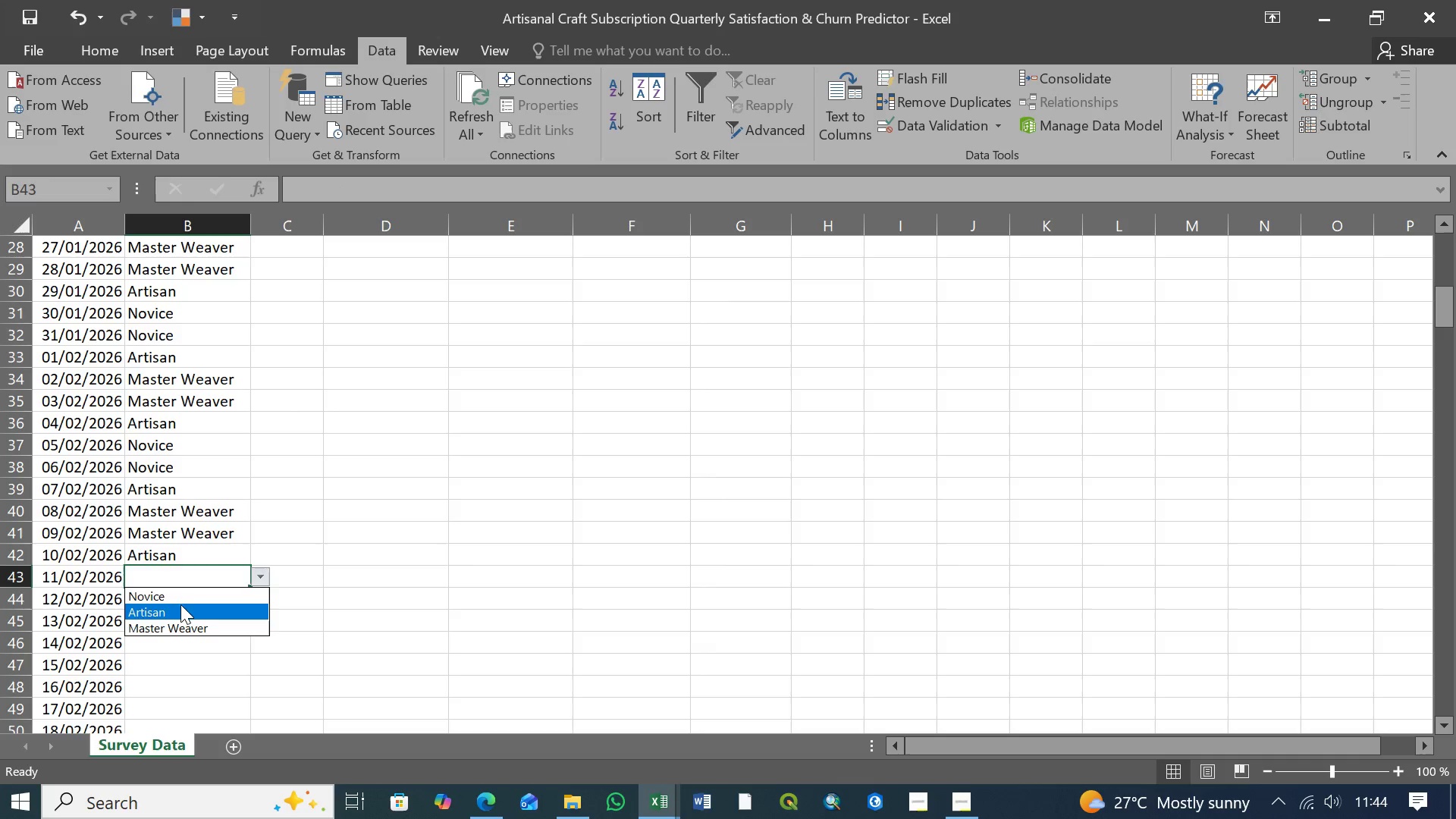 
left_click([181, 601])
 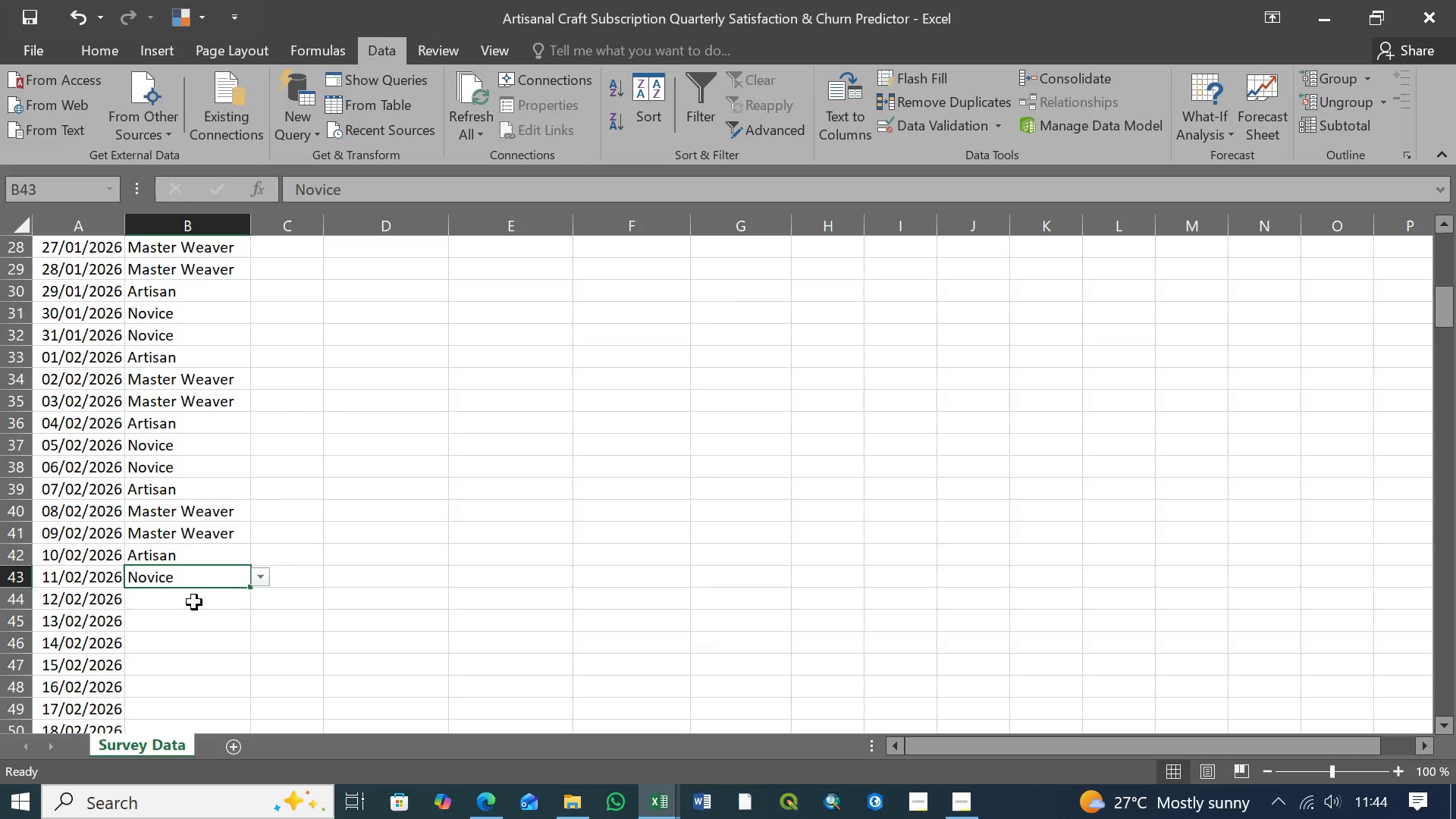 
left_click([194, 602])
 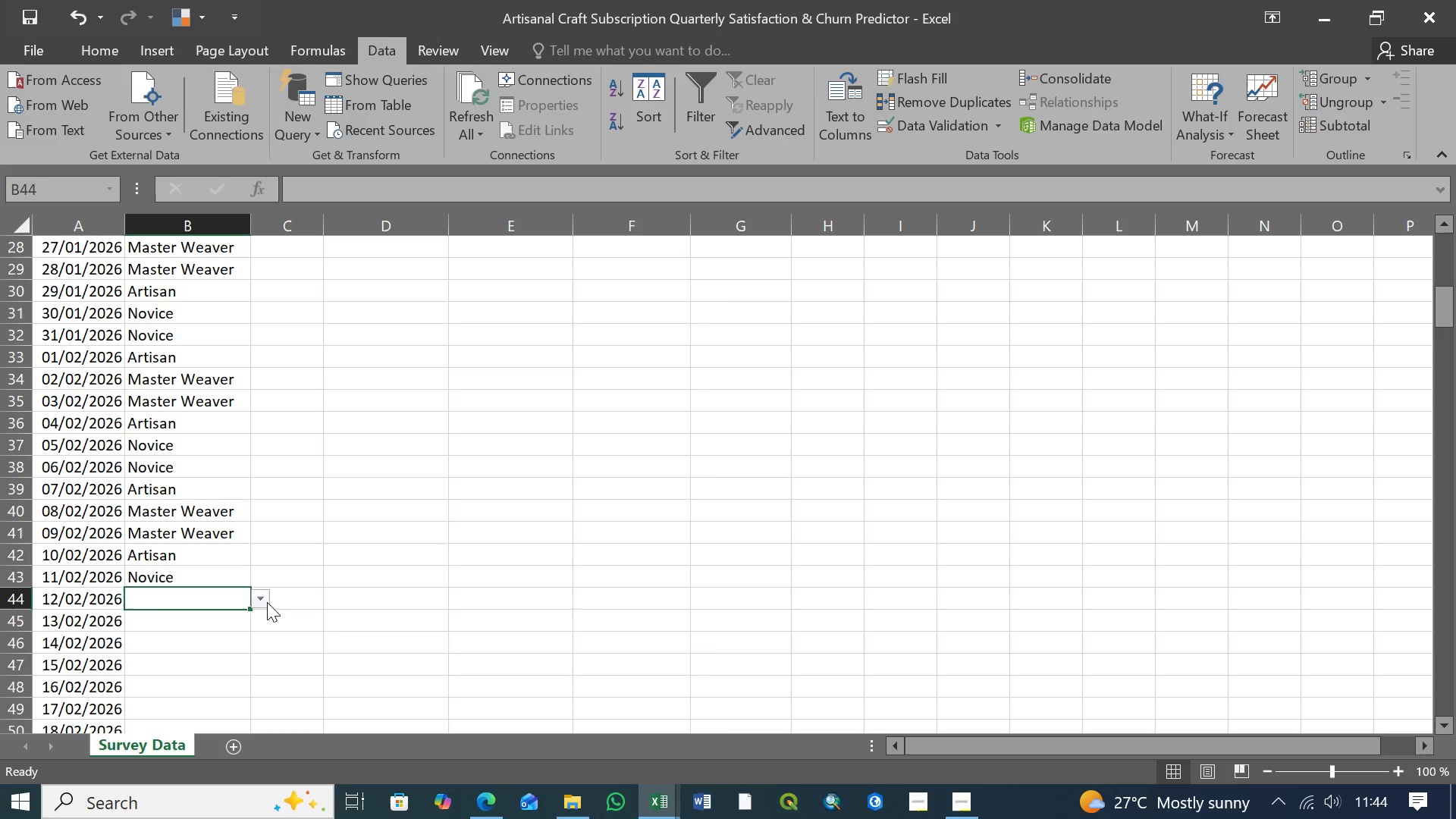 
left_click([268, 602])
 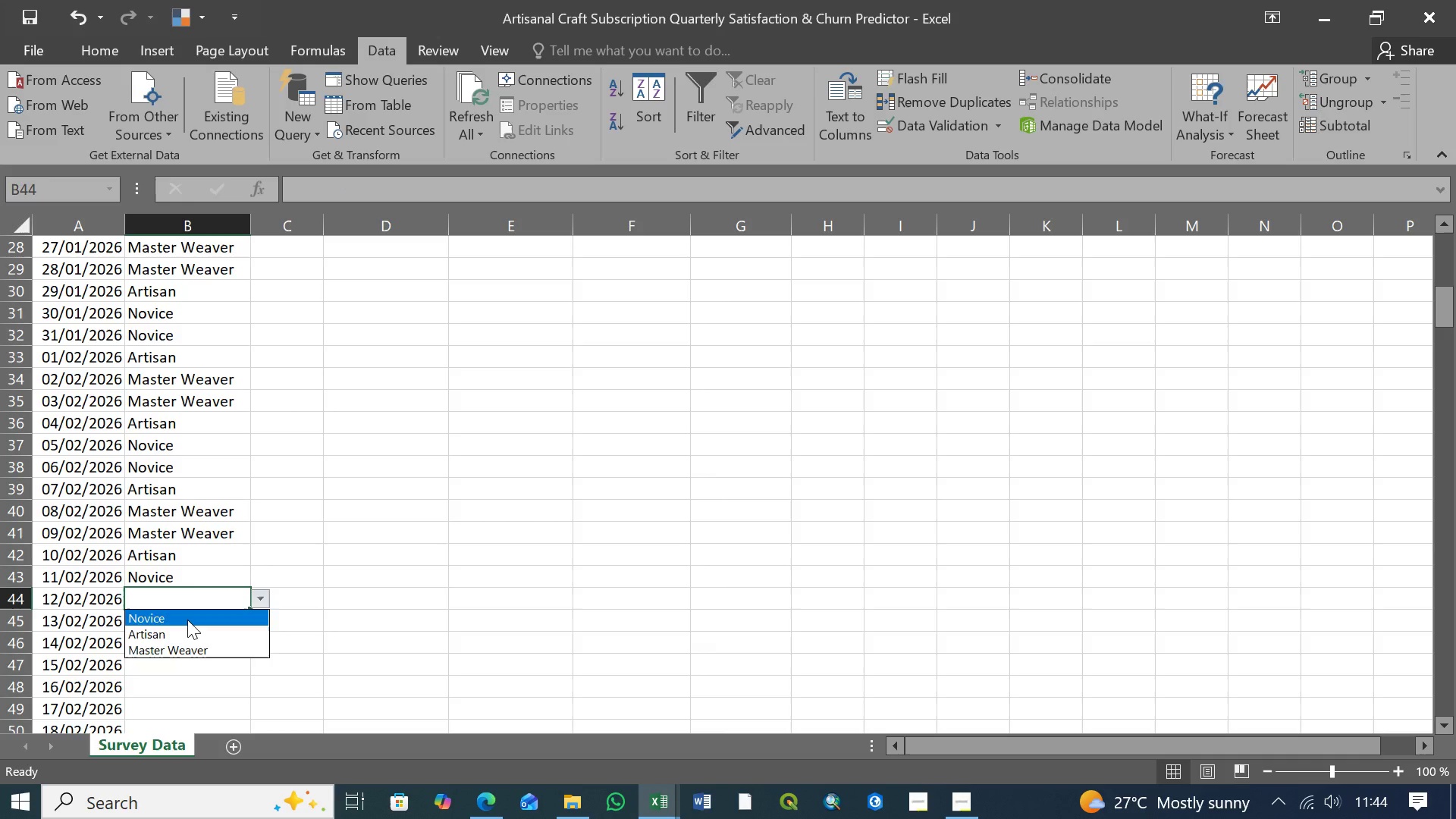 
left_click([187, 620])
 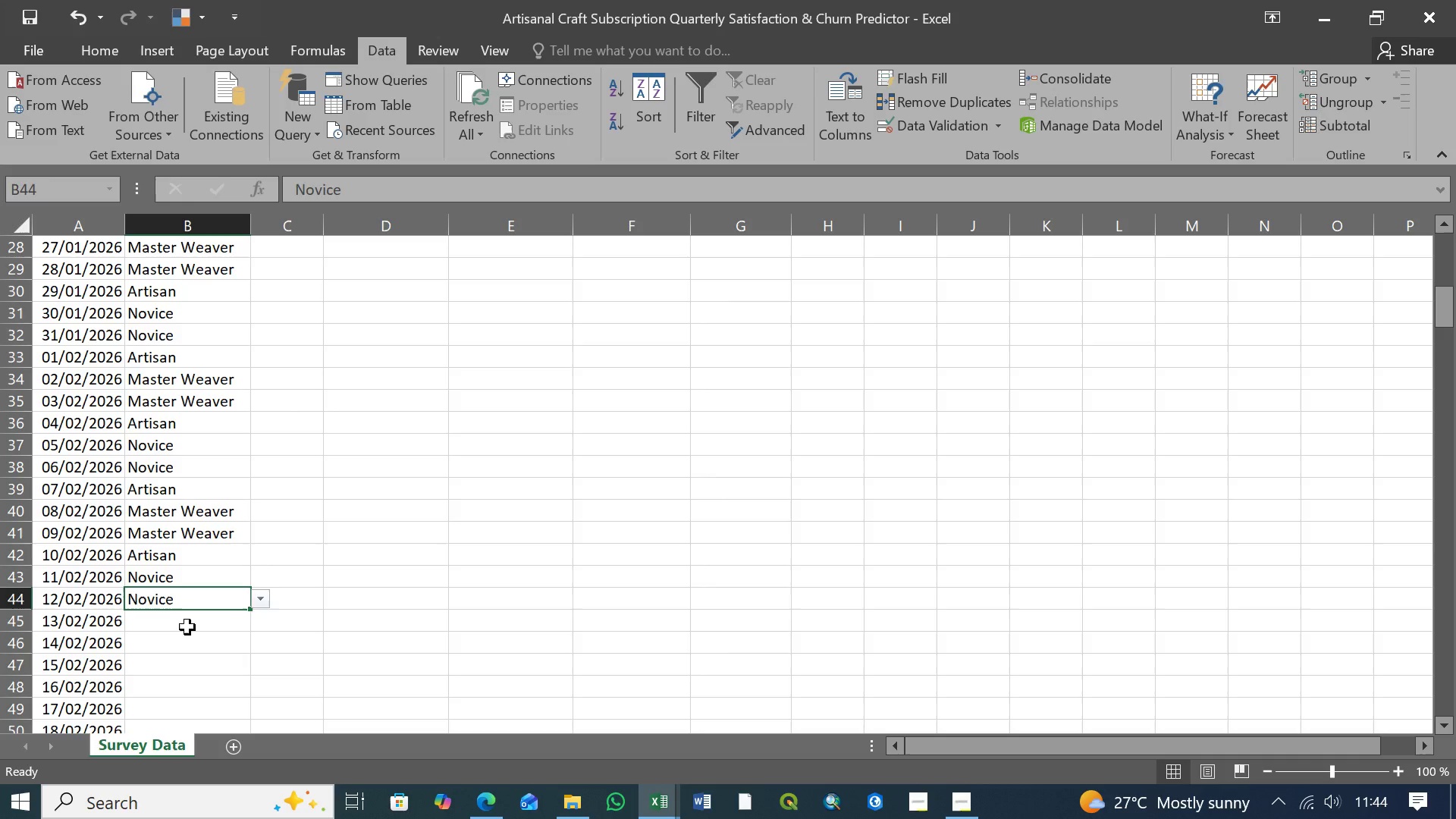 
left_click([187, 627])
 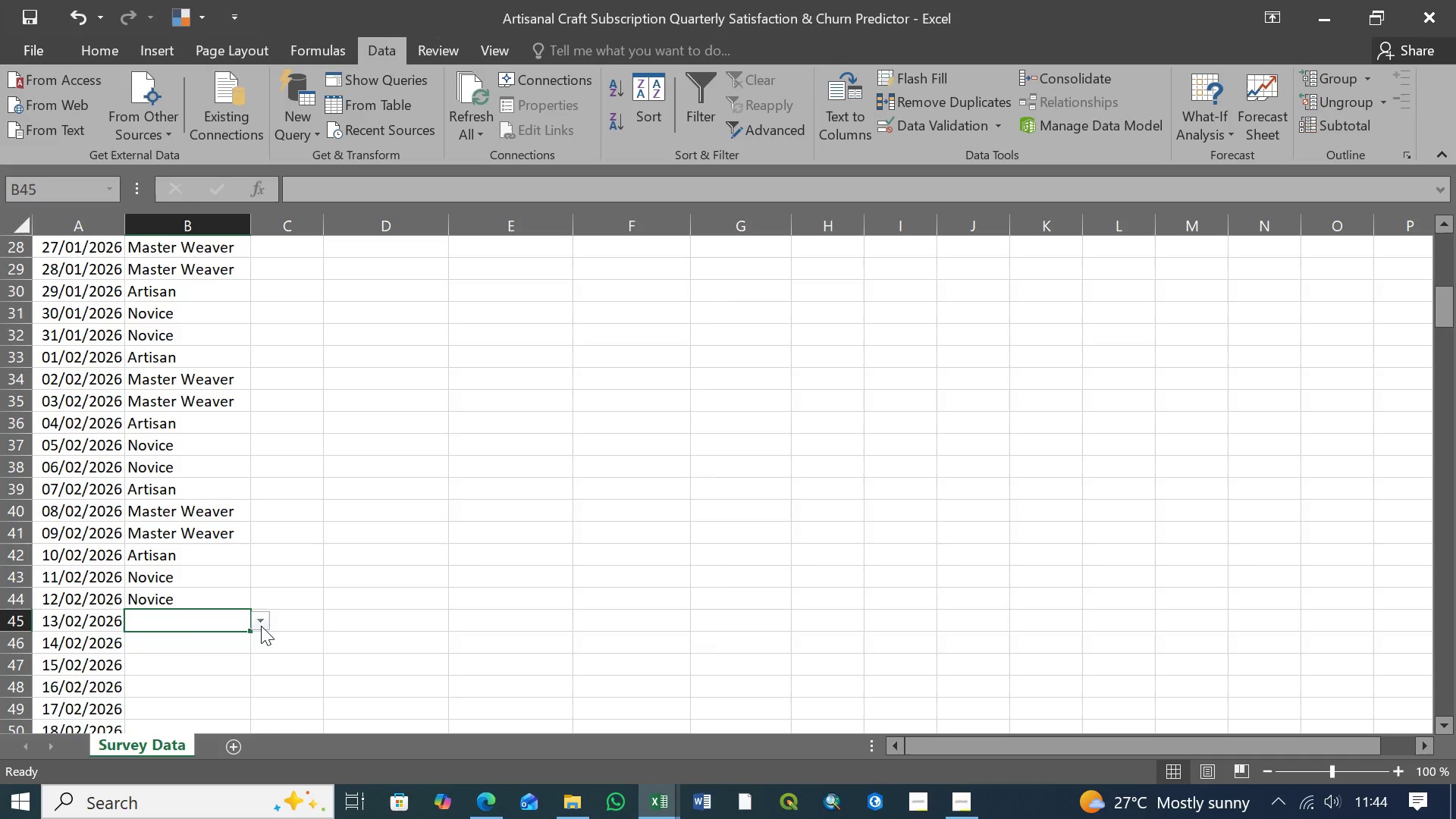 
left_click([261, 625])
 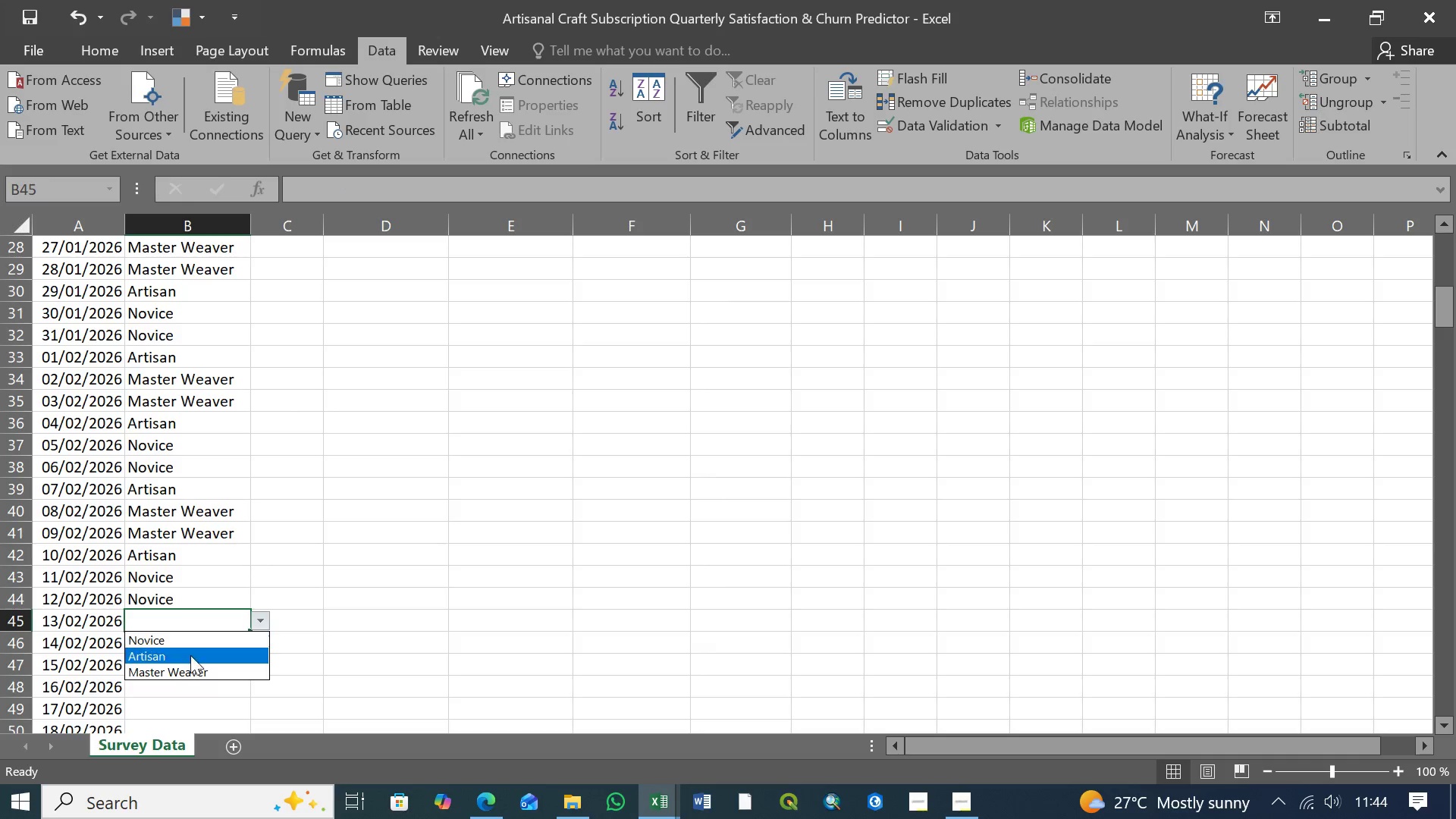 
left_click([188, 657])
 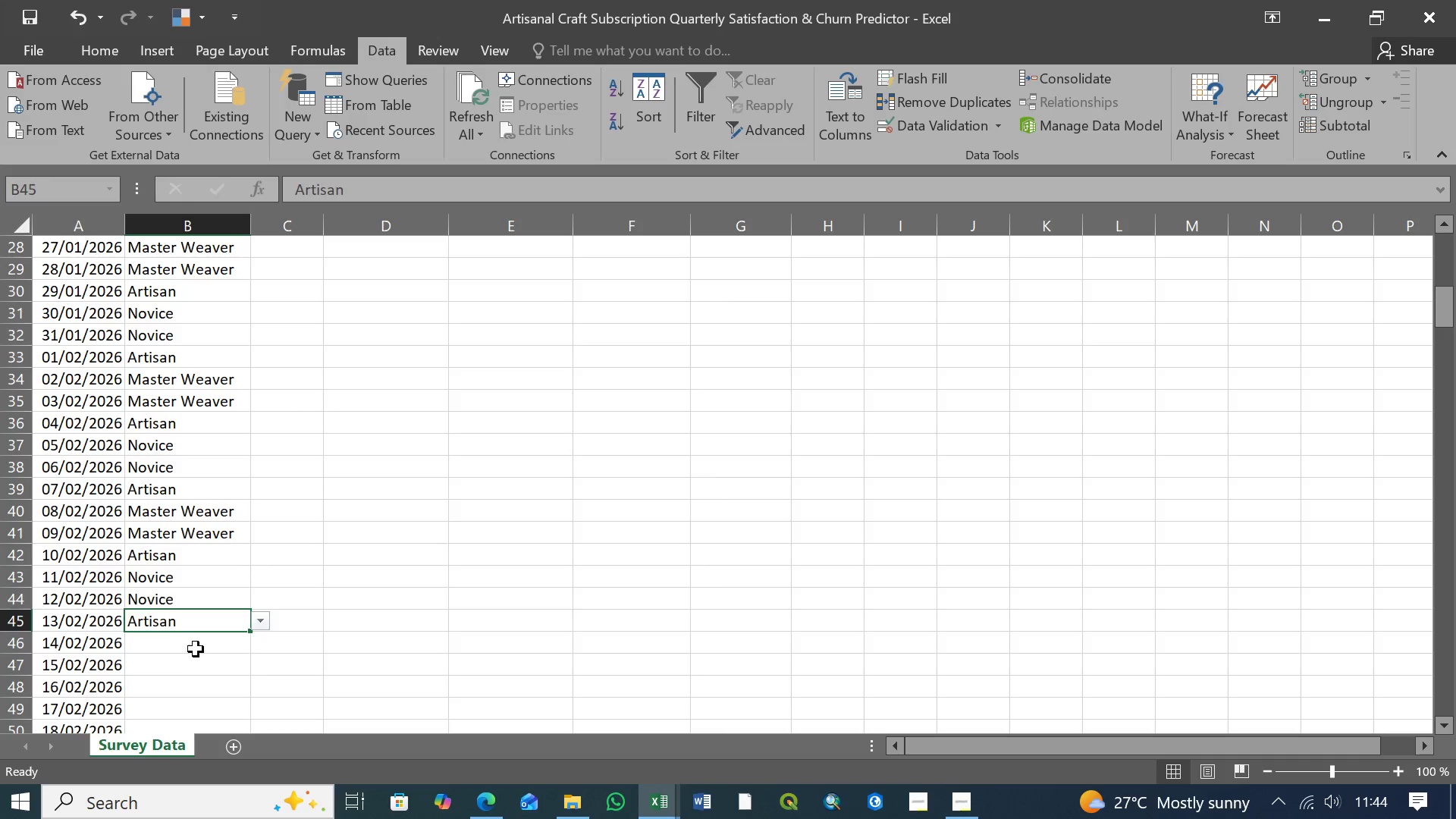 
left_click([196, 649])
 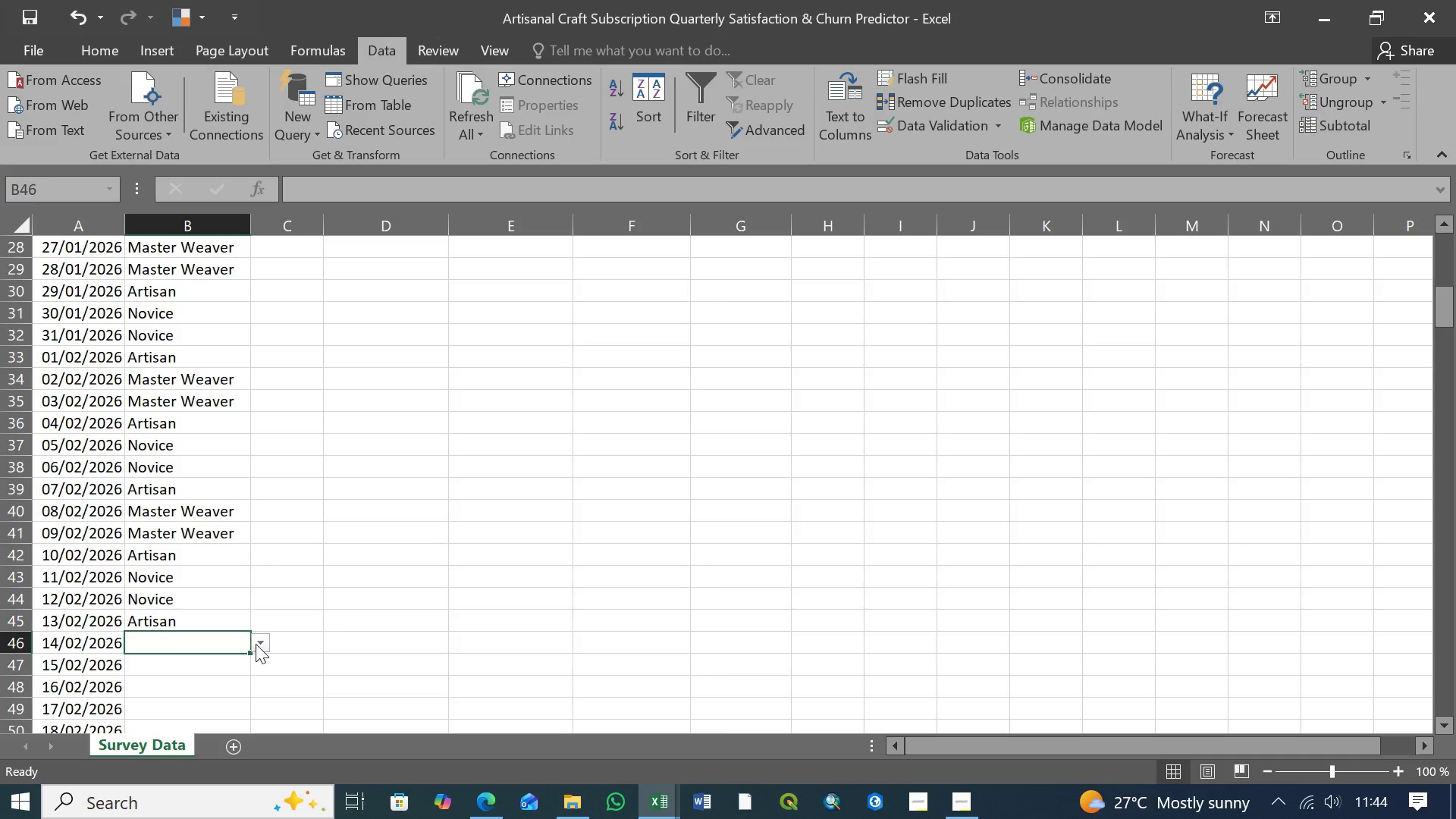 
left_click([256, 644])
 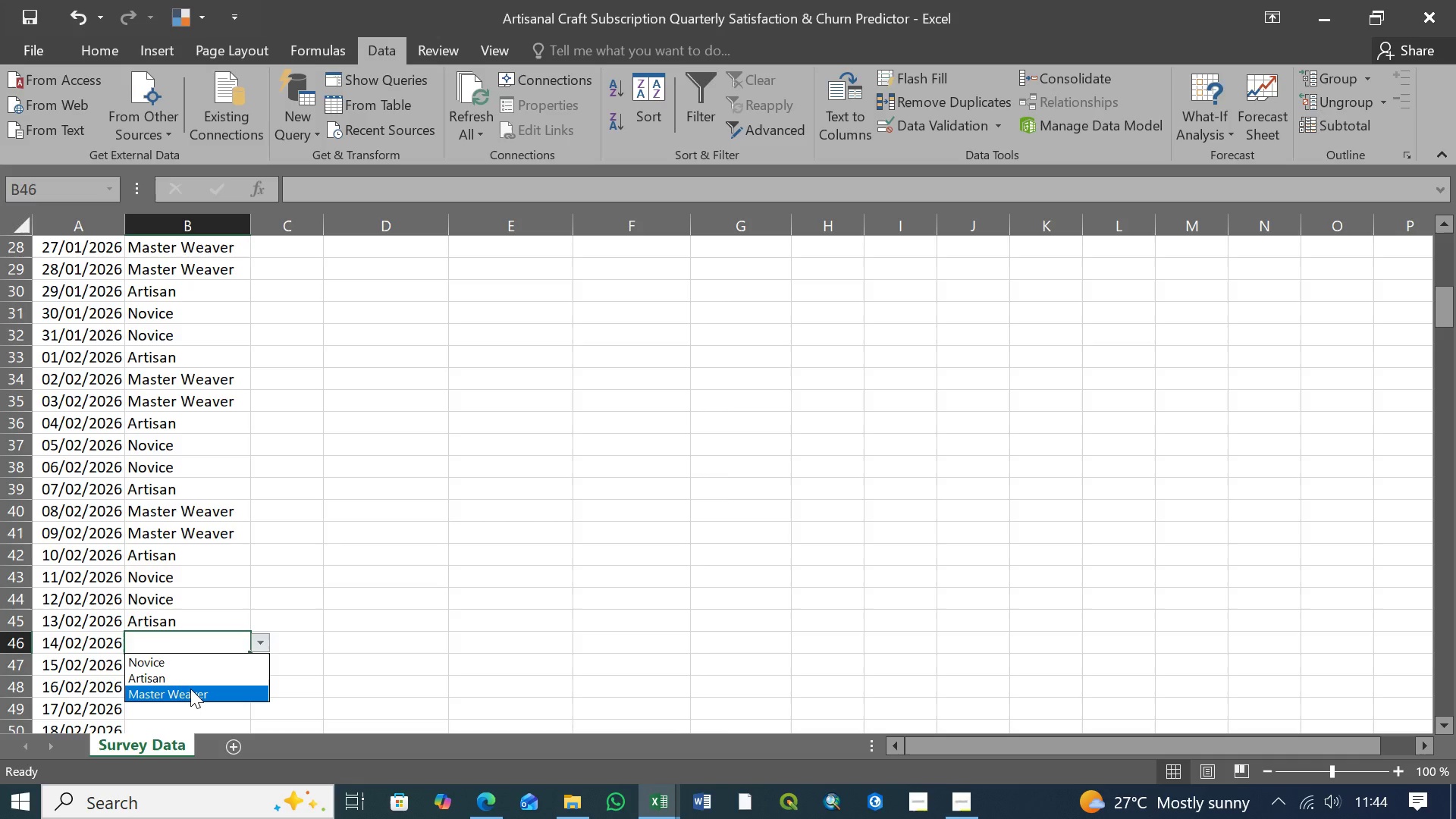 
left_click([190, 689])
 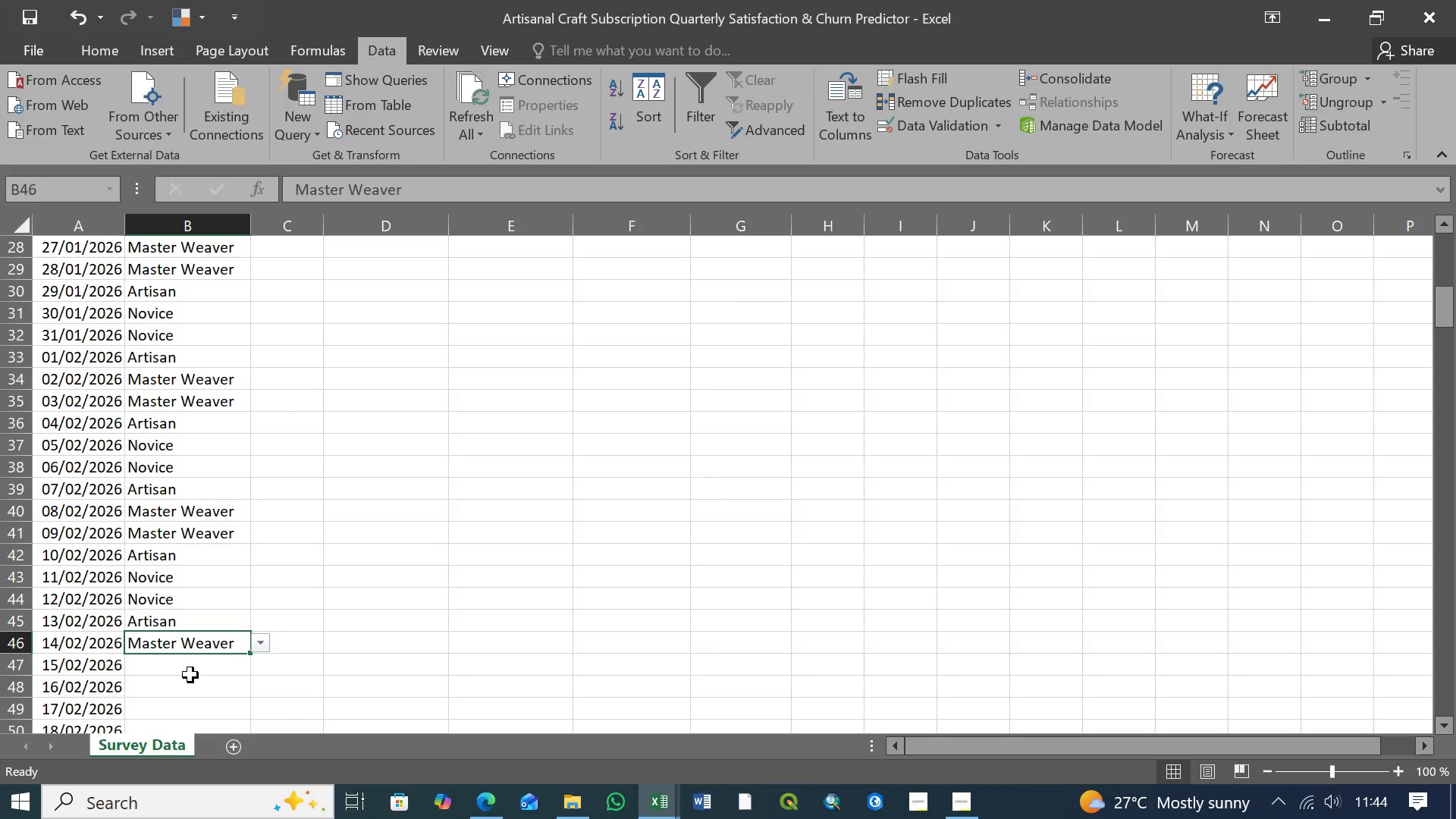 
left_click([190, 675])
 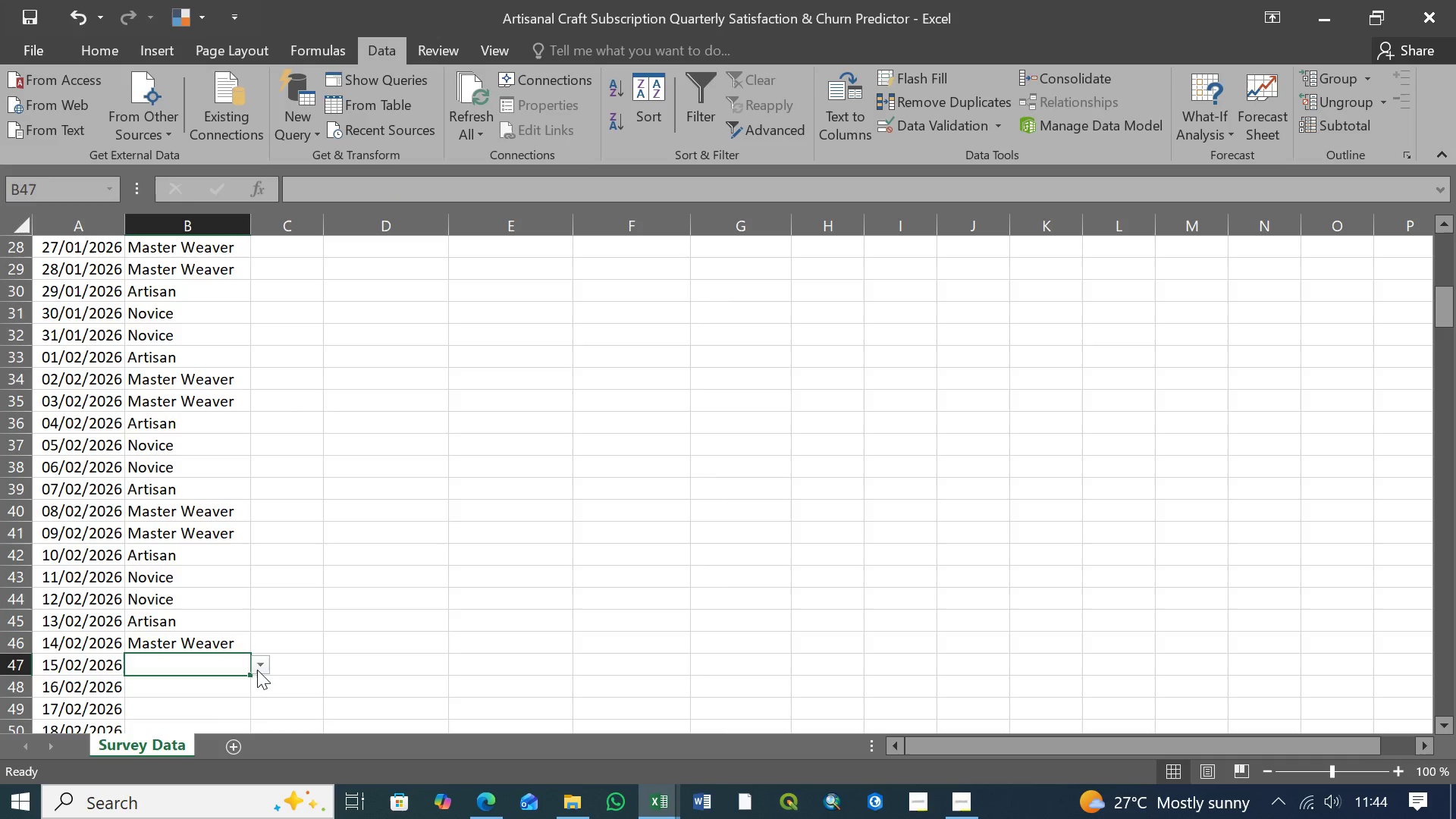 
left_click([259, 670])
 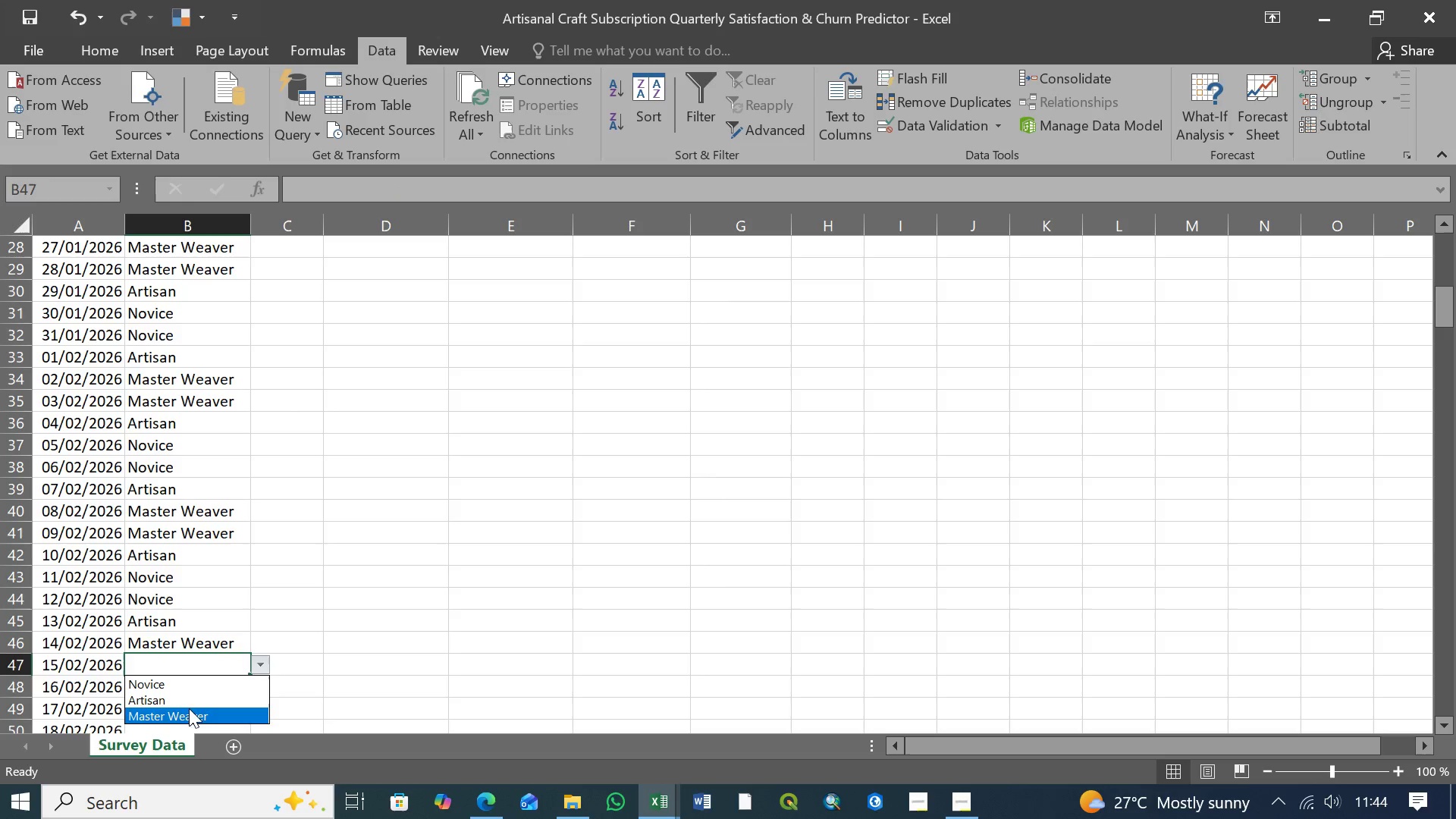 
left_click([190, 710])
 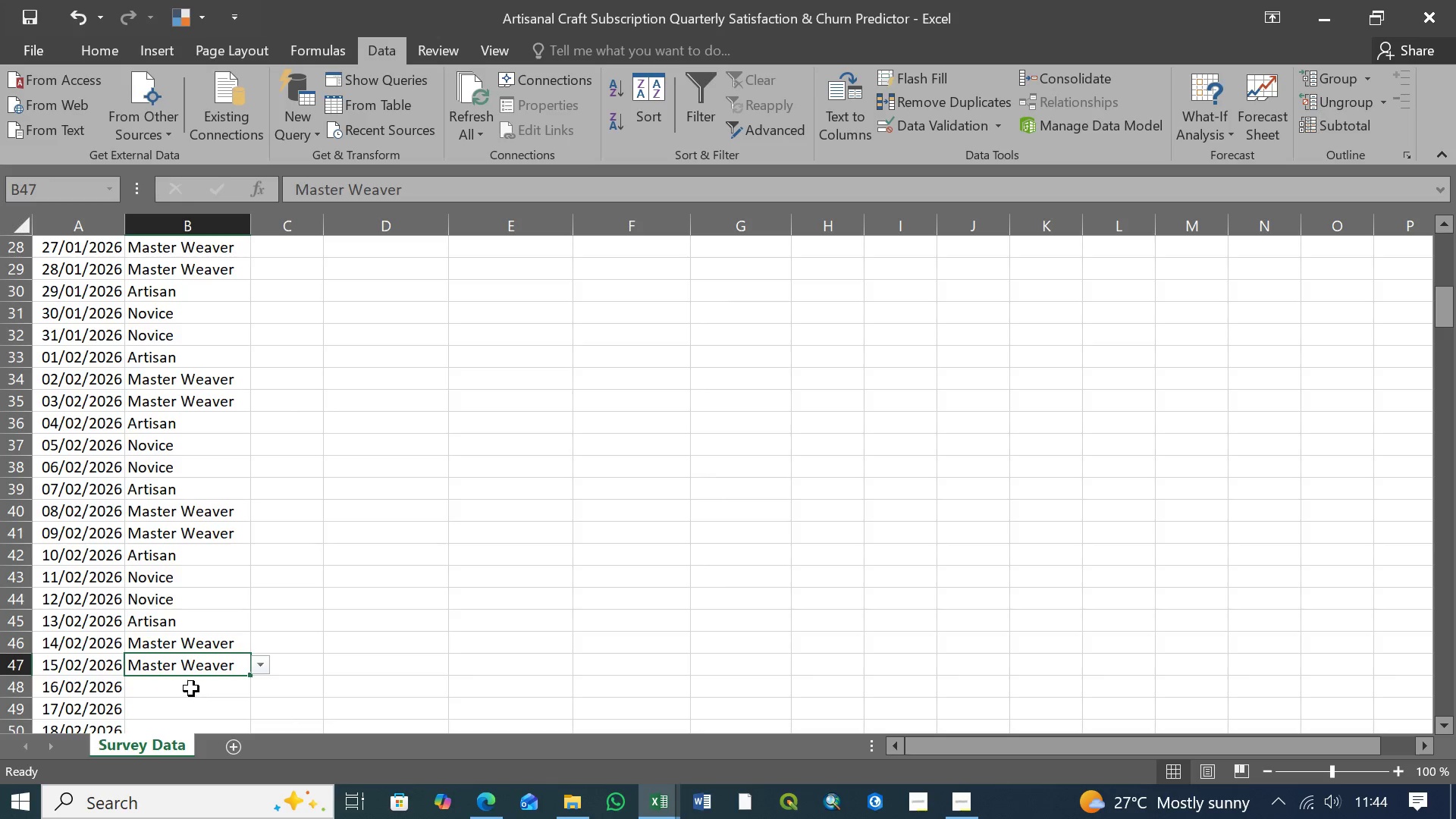 
left_click([191, 689])
 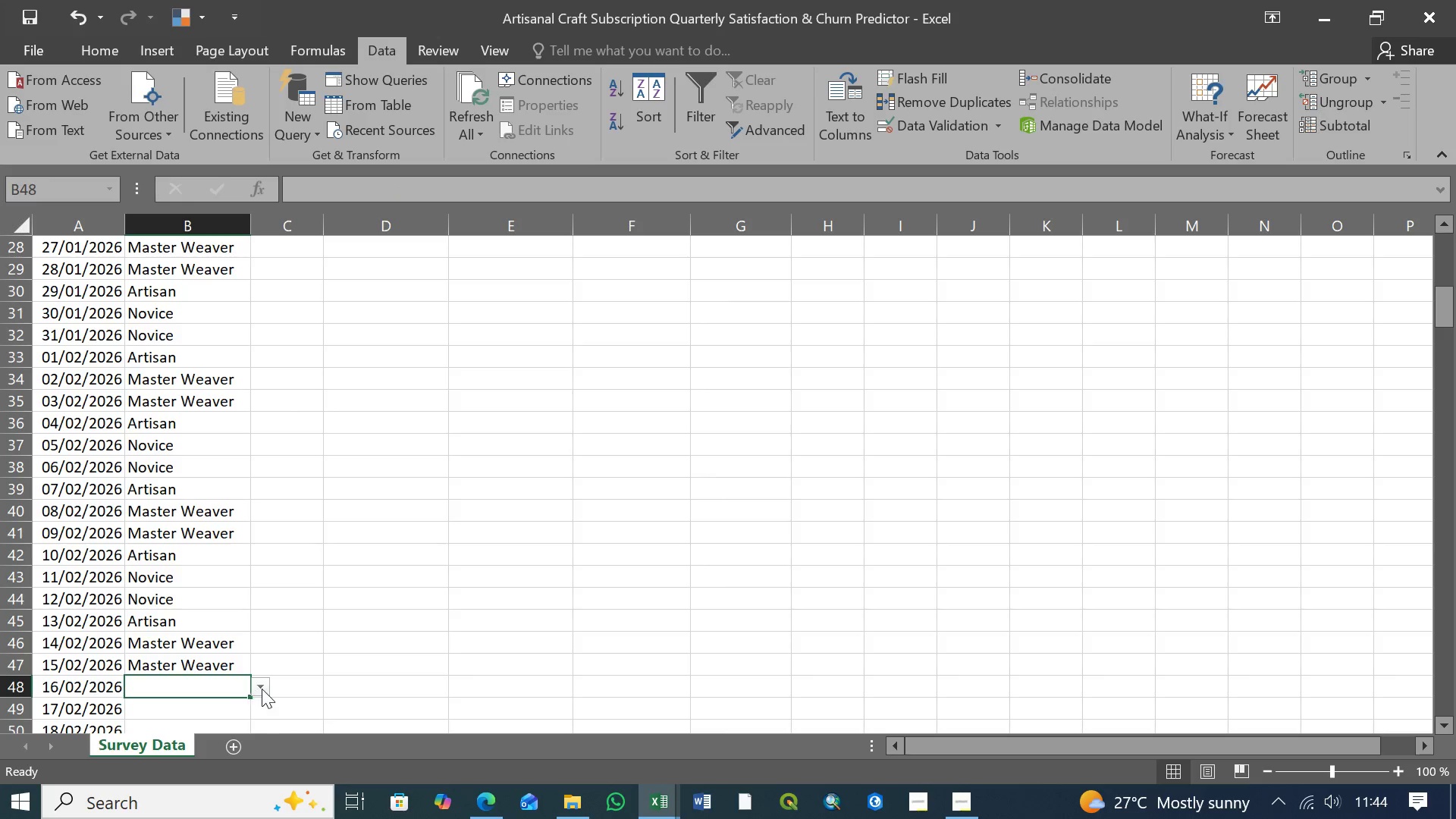 
left_click([262, 689])
 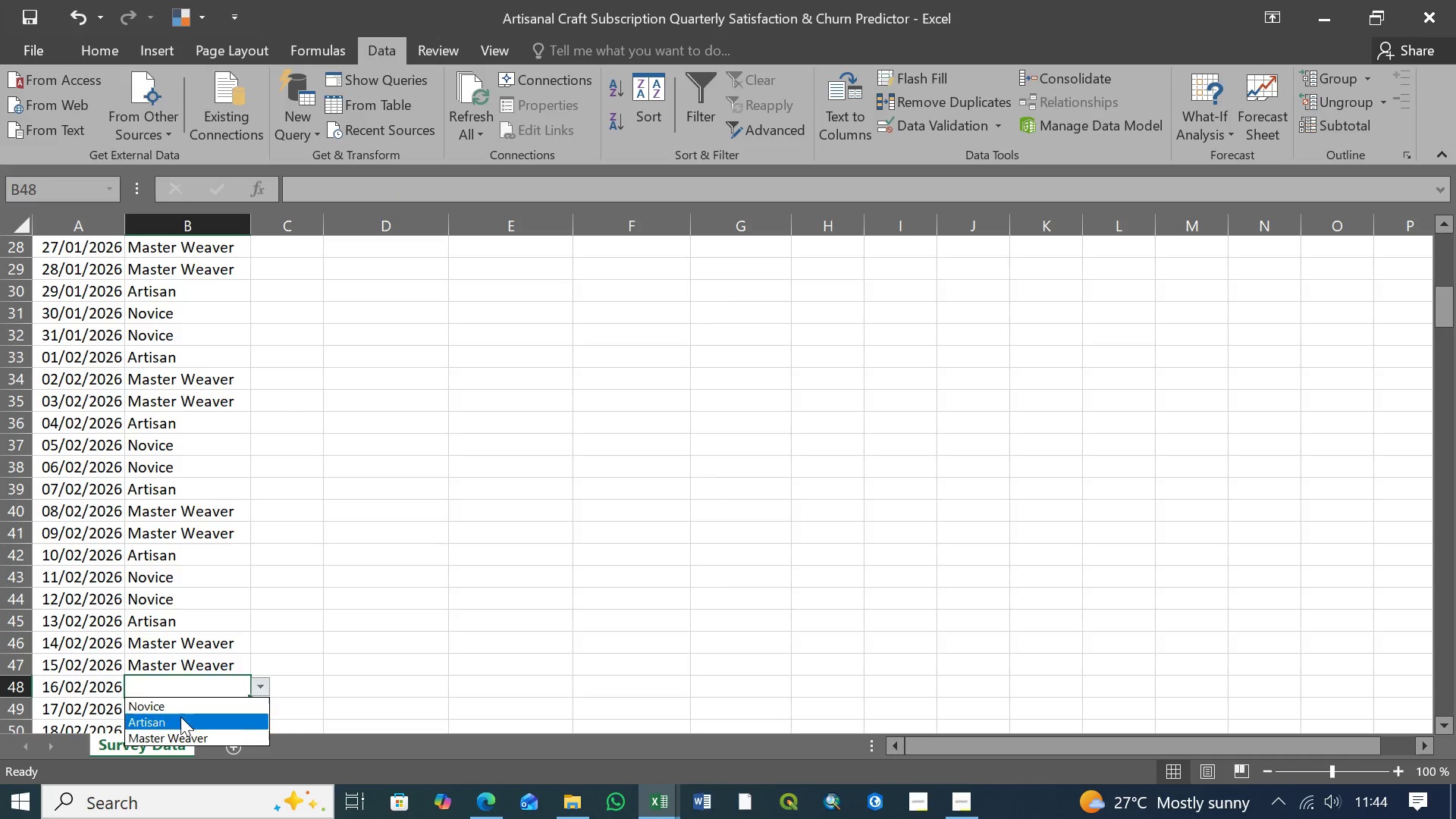 
left_click([179, 720])
 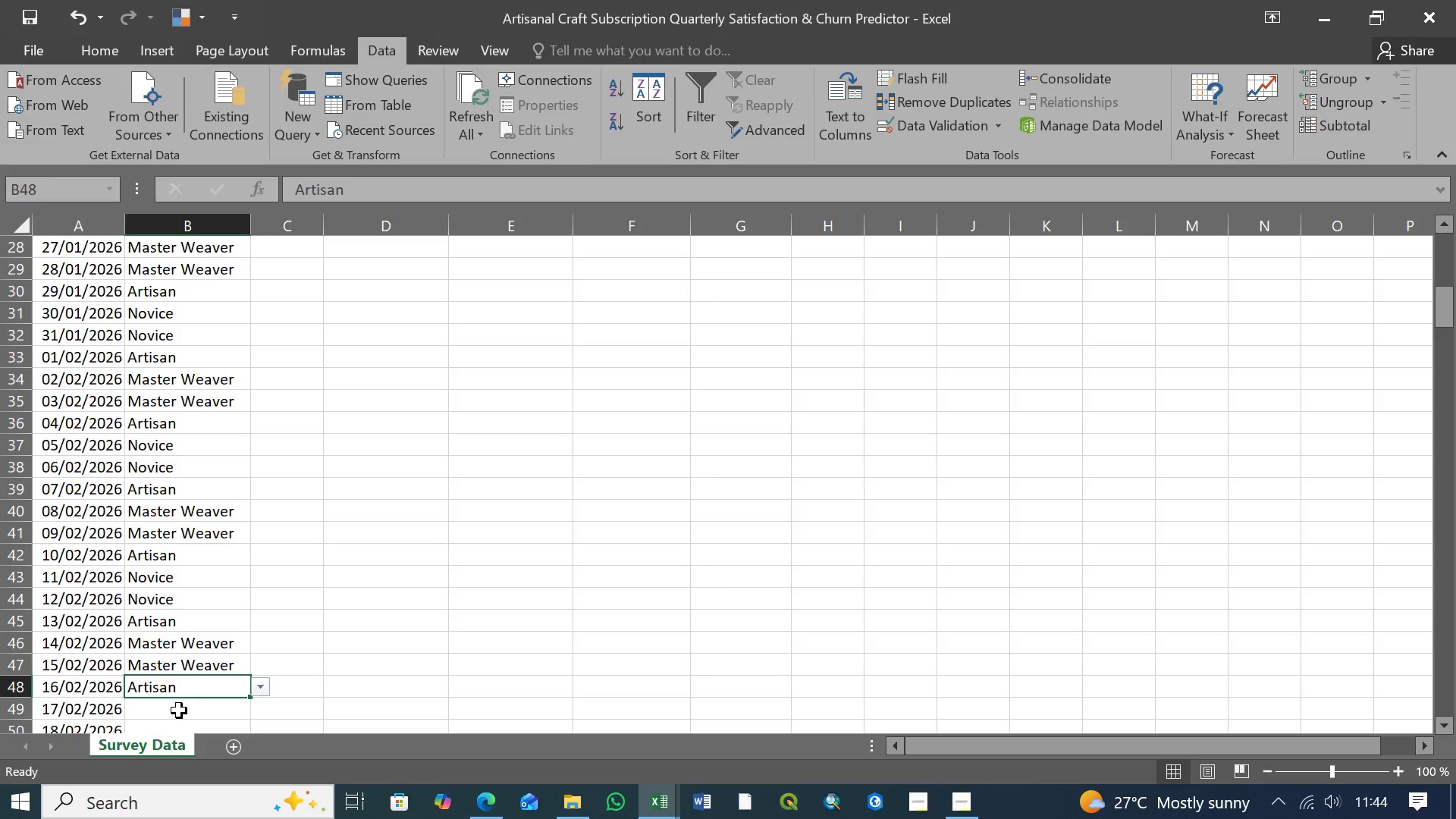 
left_click([179, 711])
 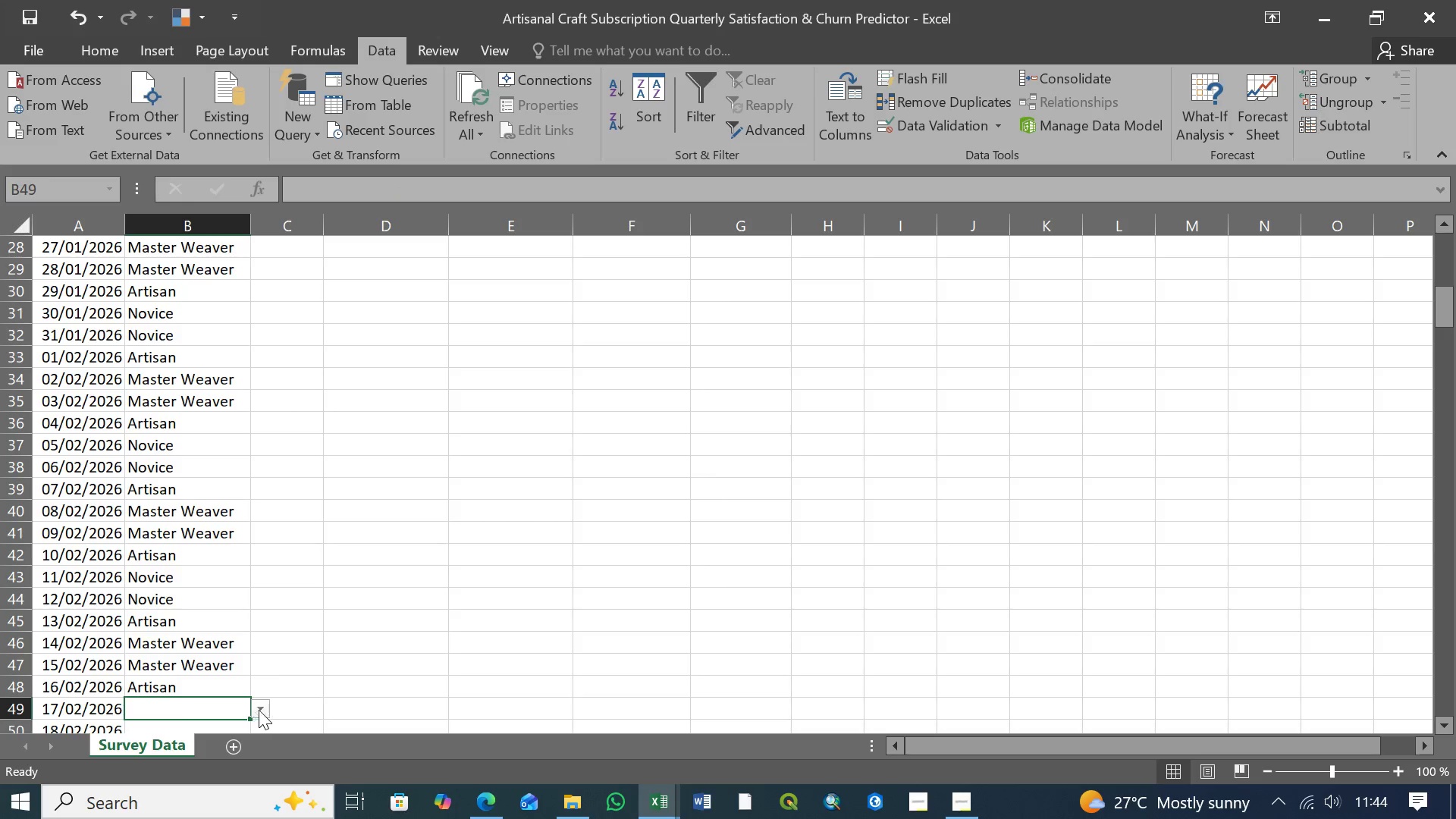 
left_click([261, 710])
 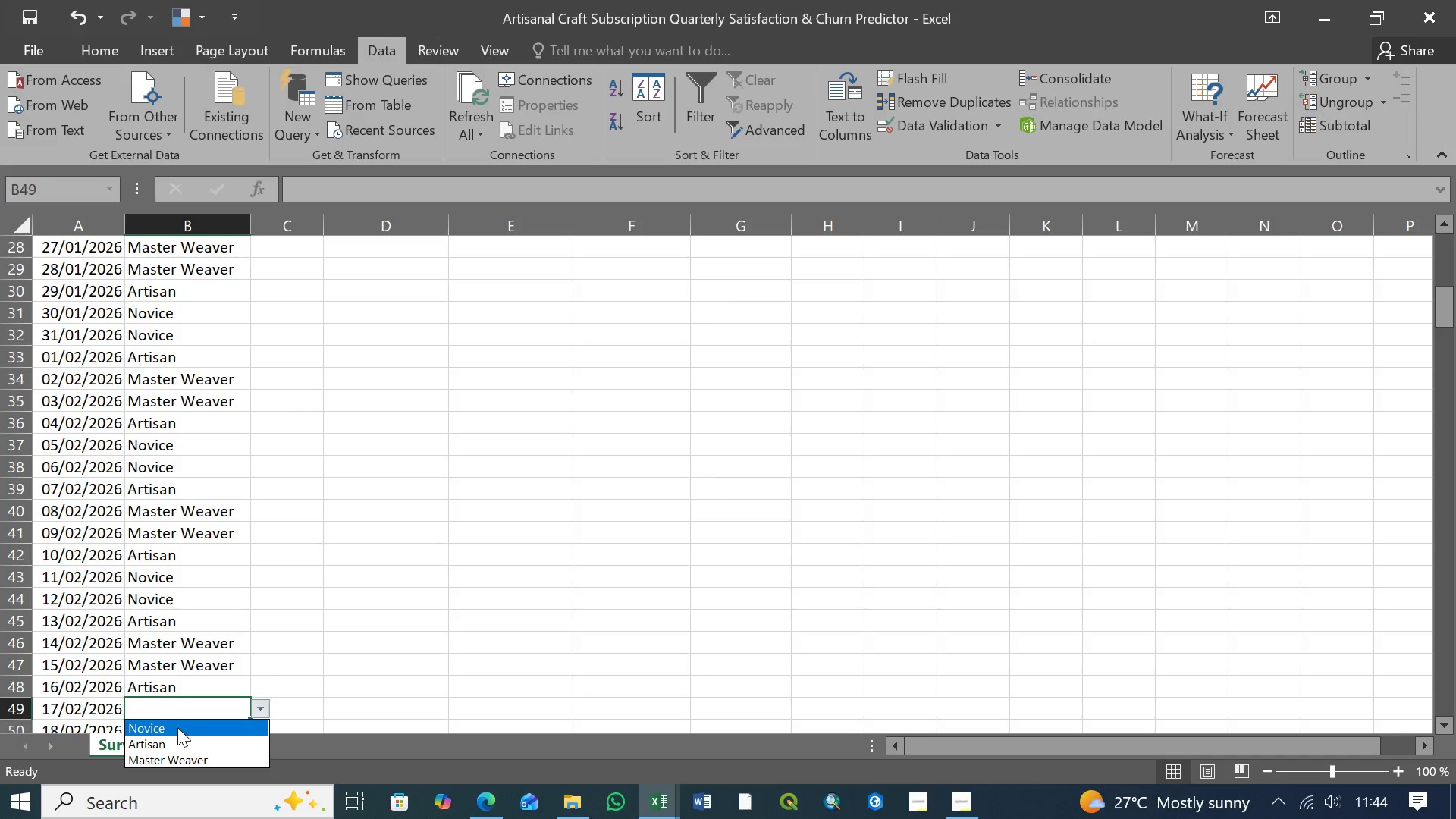 
left_click([177, 727])
 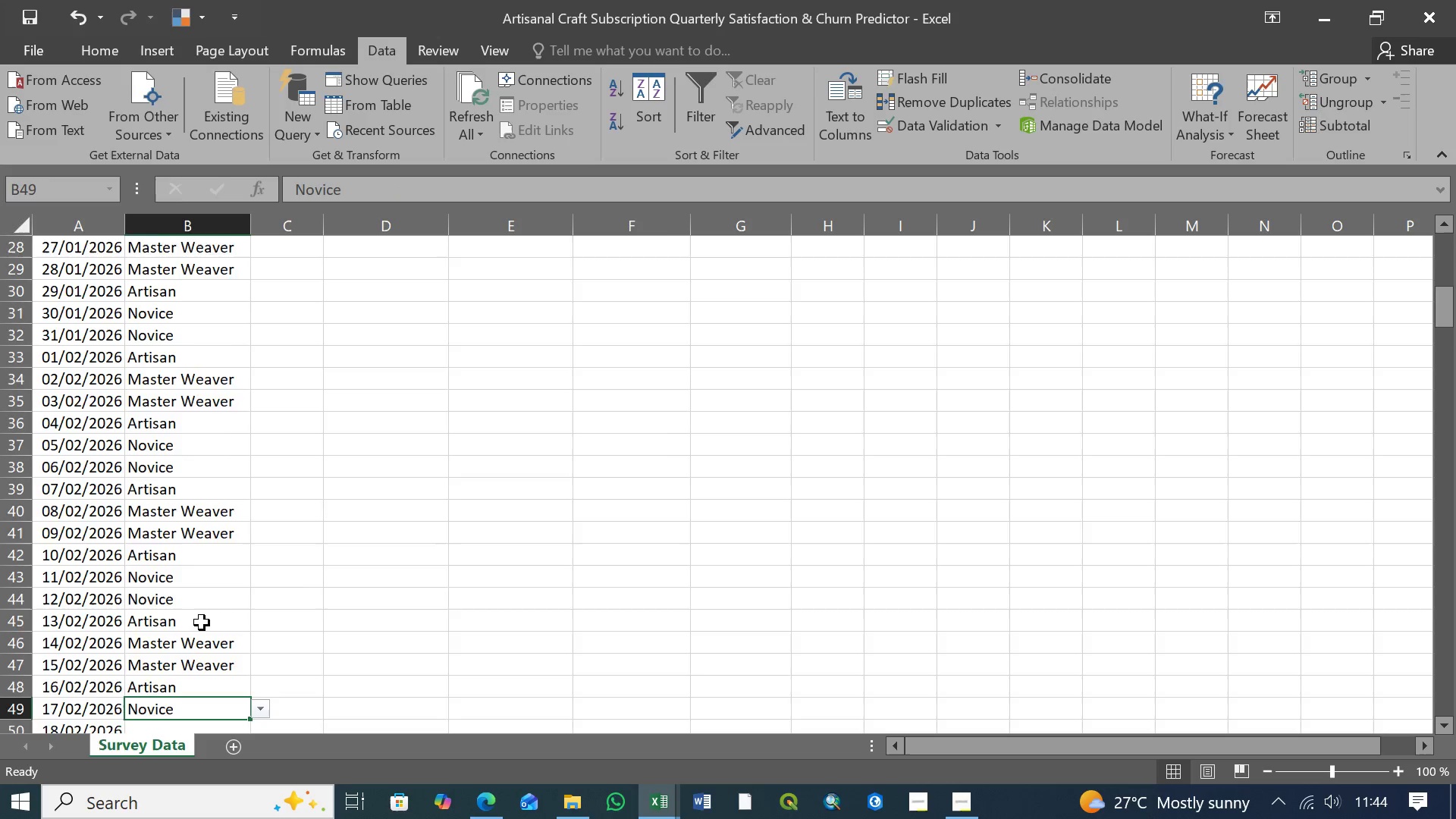 
scroll: coordinate [202, 623], scroll_direction: down, amount: 3.0
 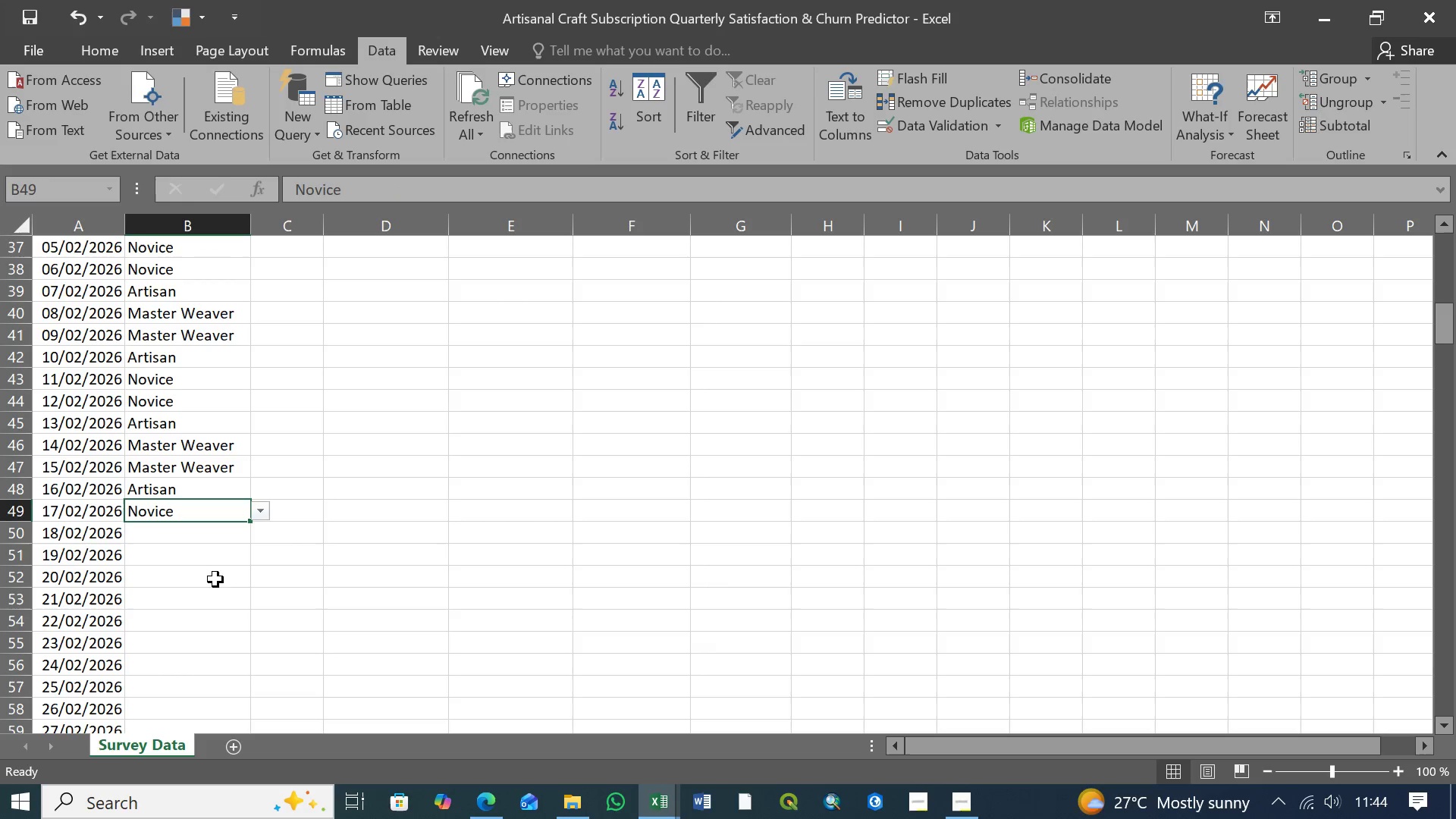 
left_click([202, 541])
 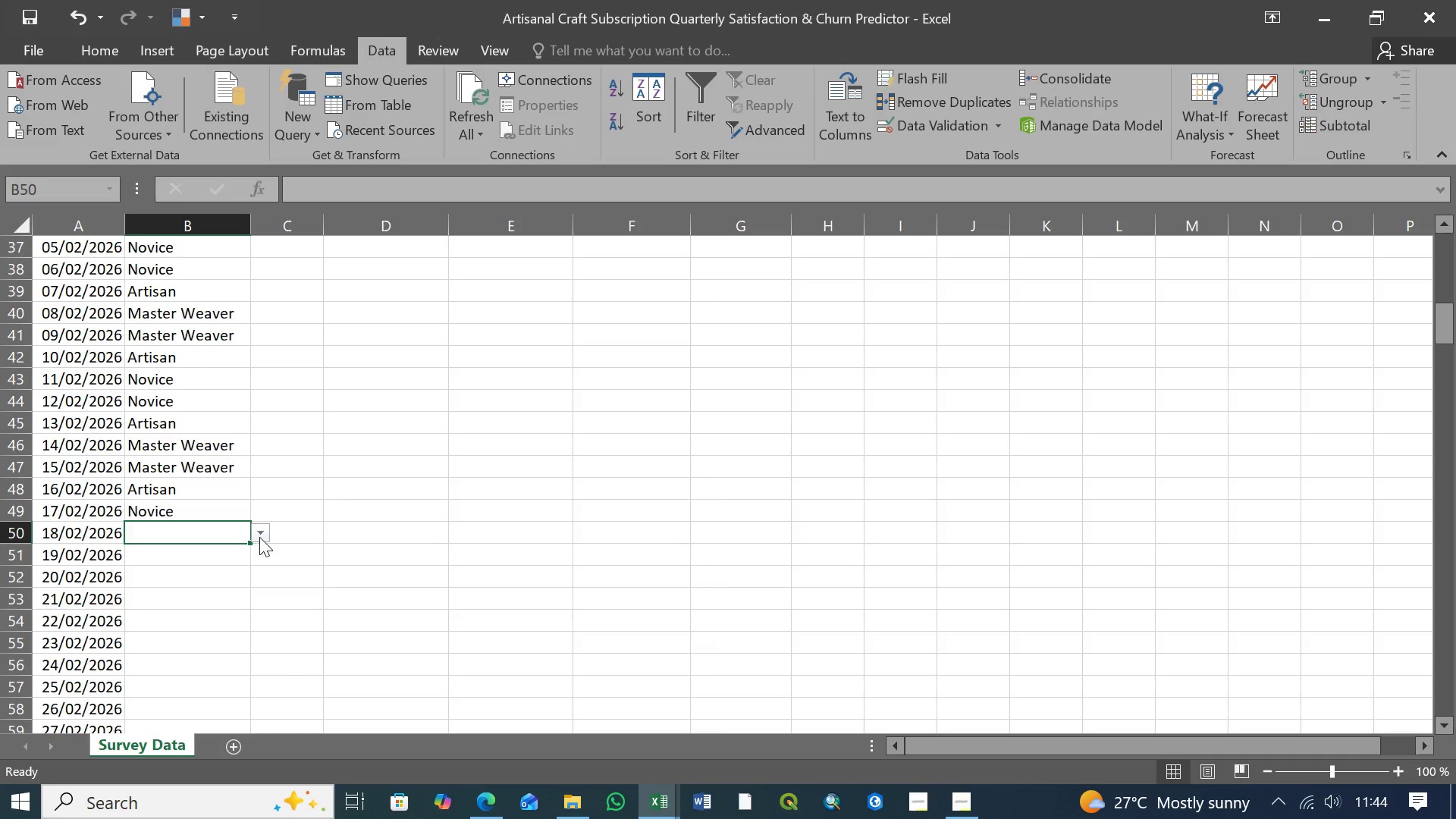 
left_click([261, 536])
 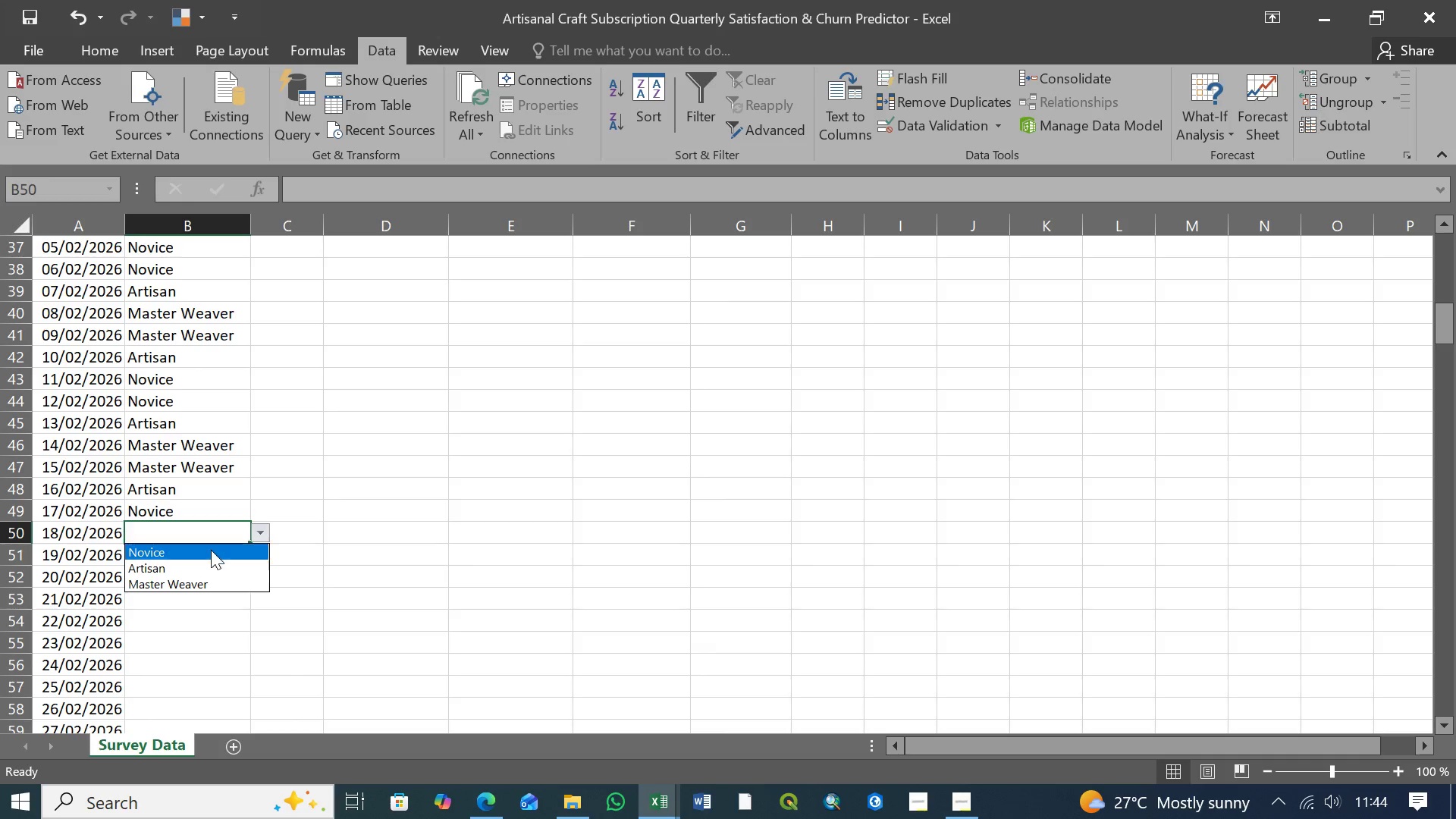 
left_click([210, 550])
 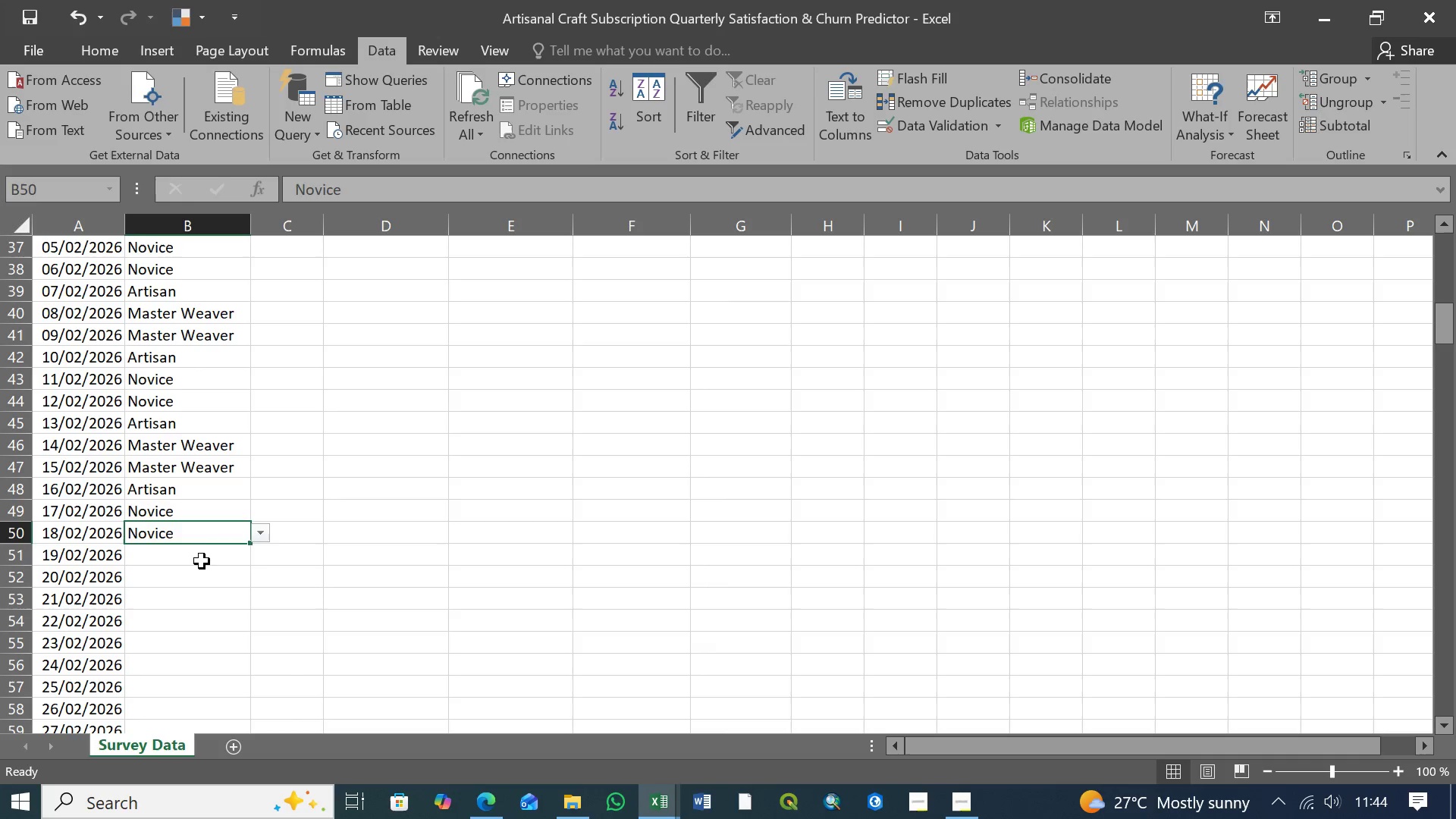 
left_click([202, 561])
 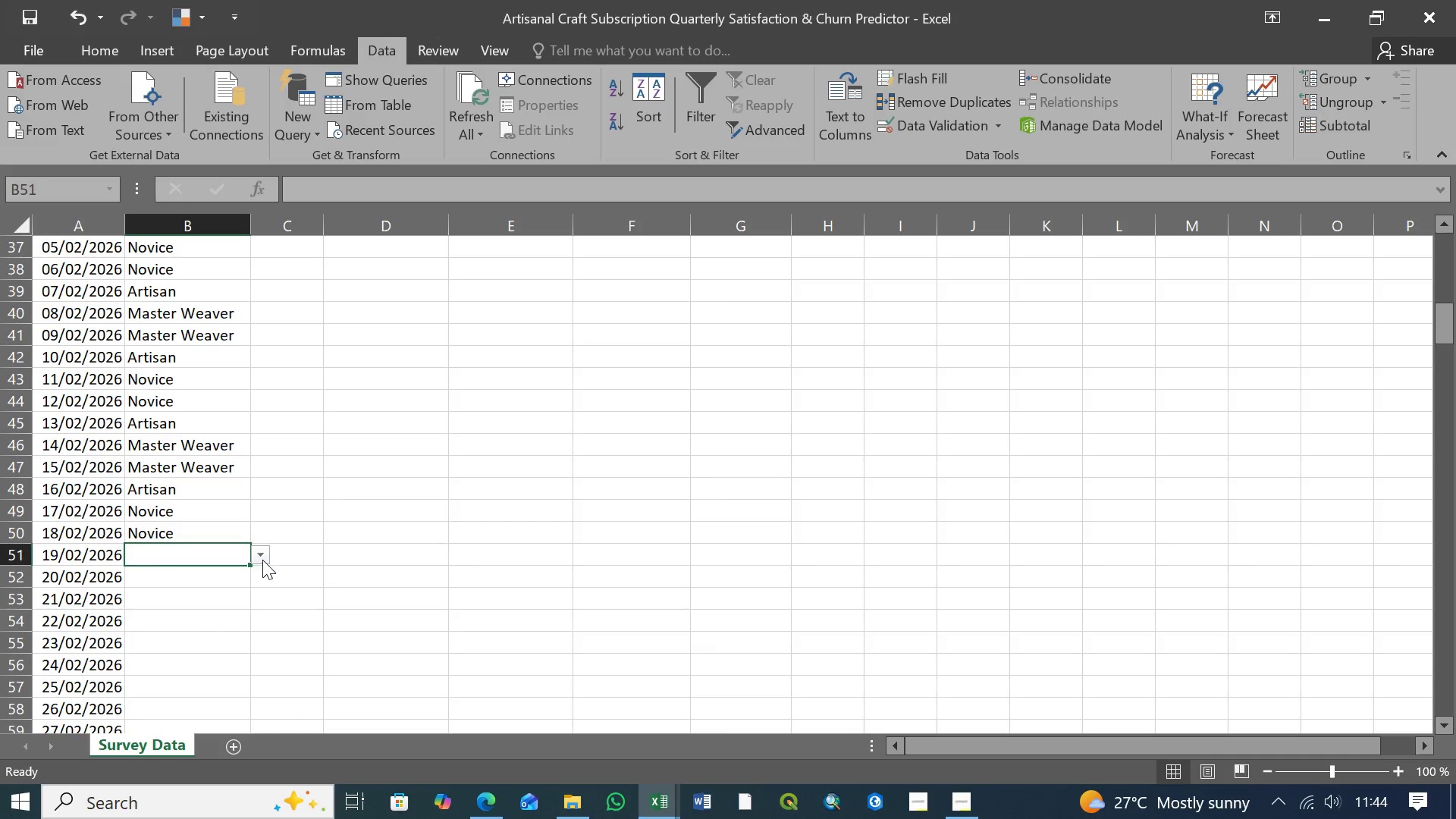 
left_click([262, 558])
 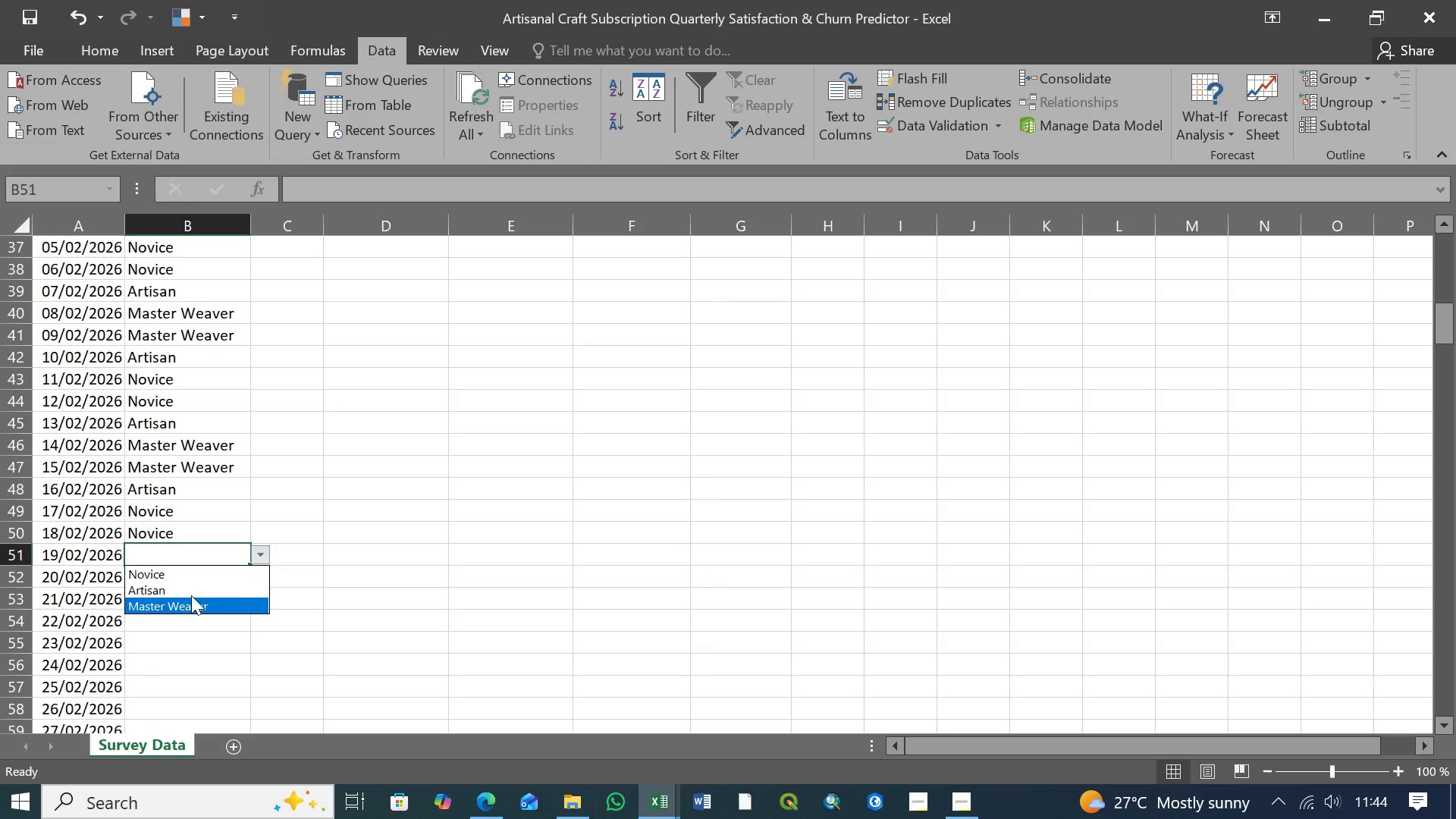 
left_click([191, 591])
 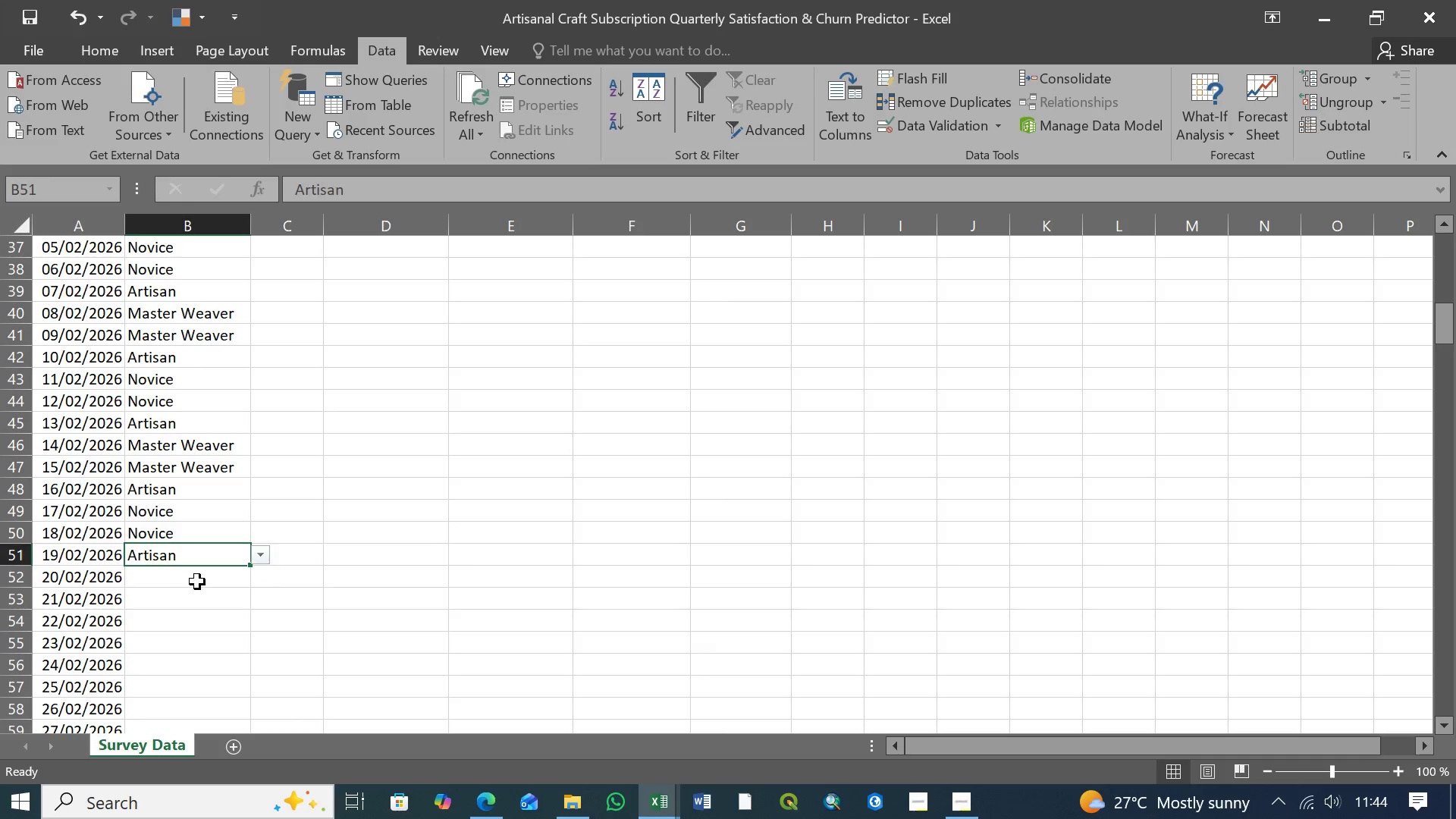 
left_click([197, 582])
 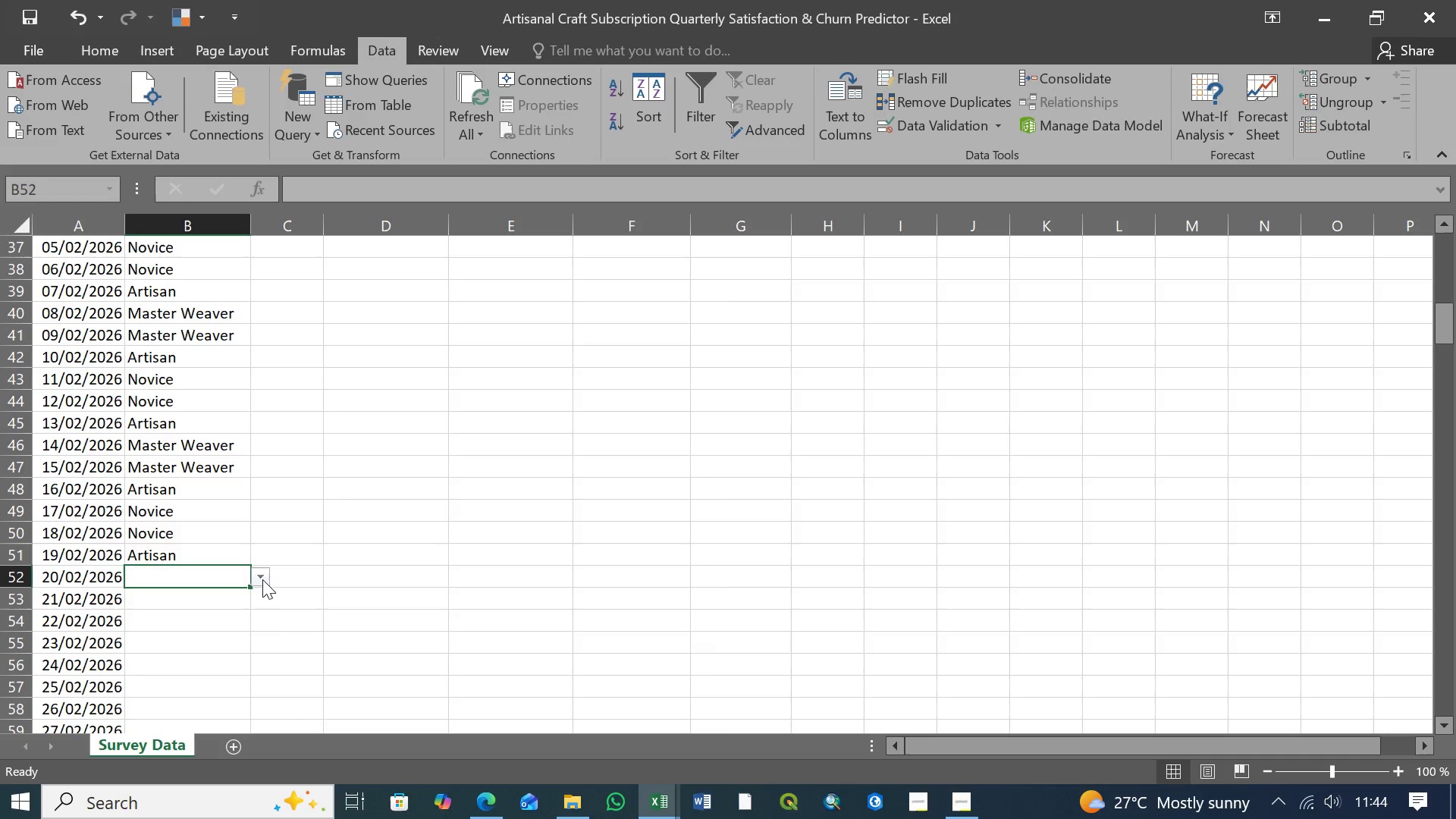 
left_click([262, 579])
 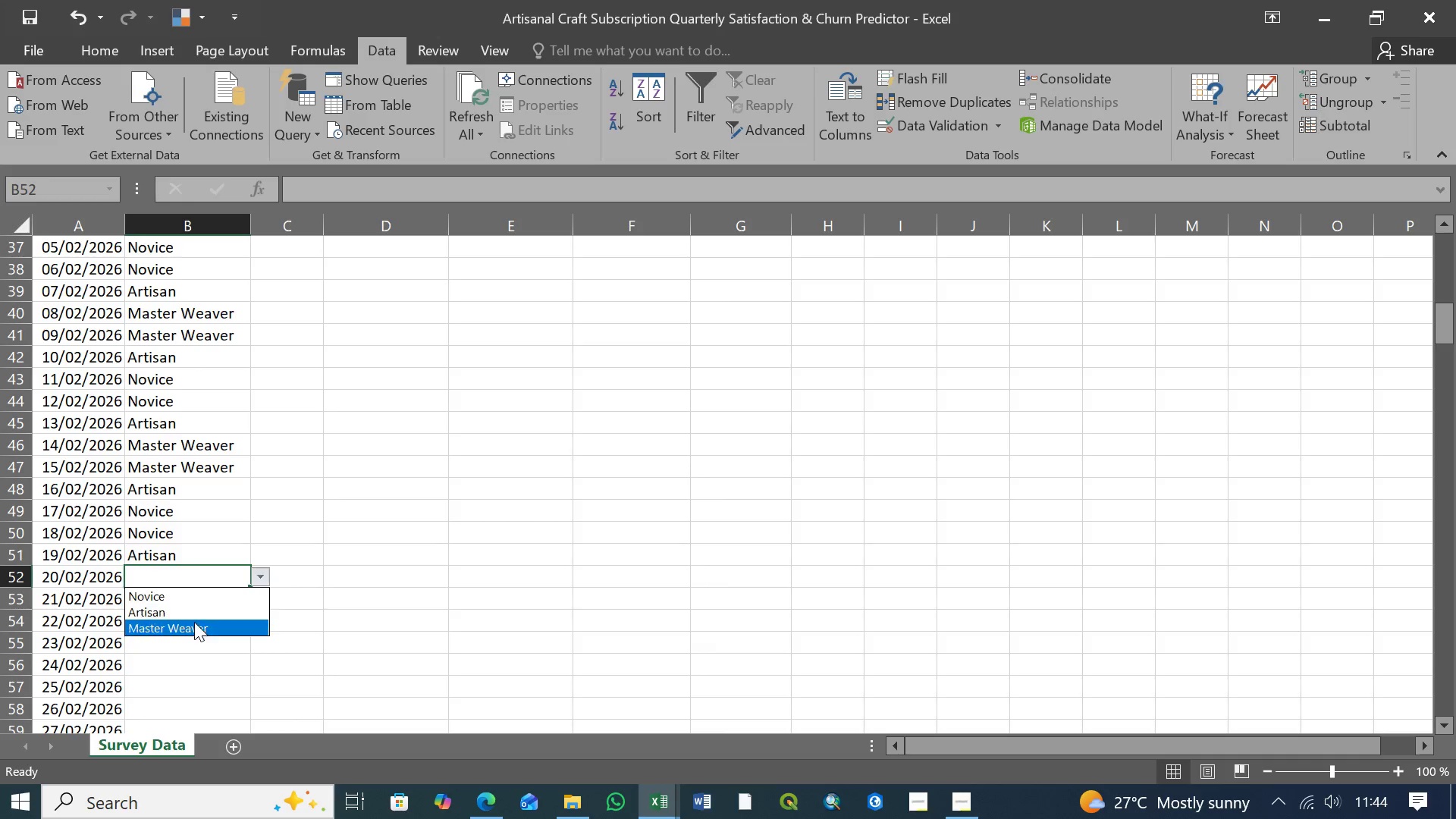 
left_click([194, 625])
 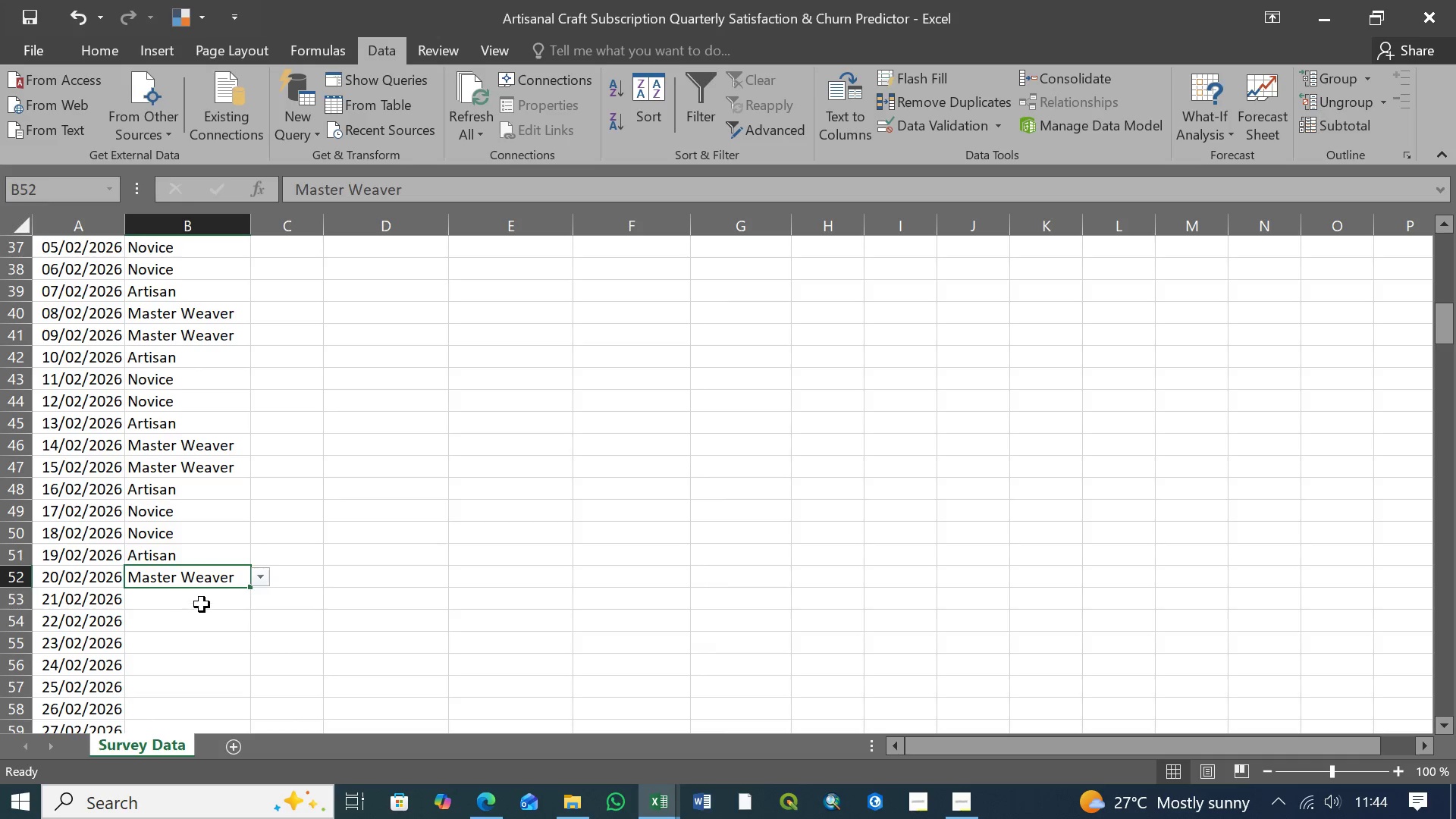 
left_click([204, 603])
 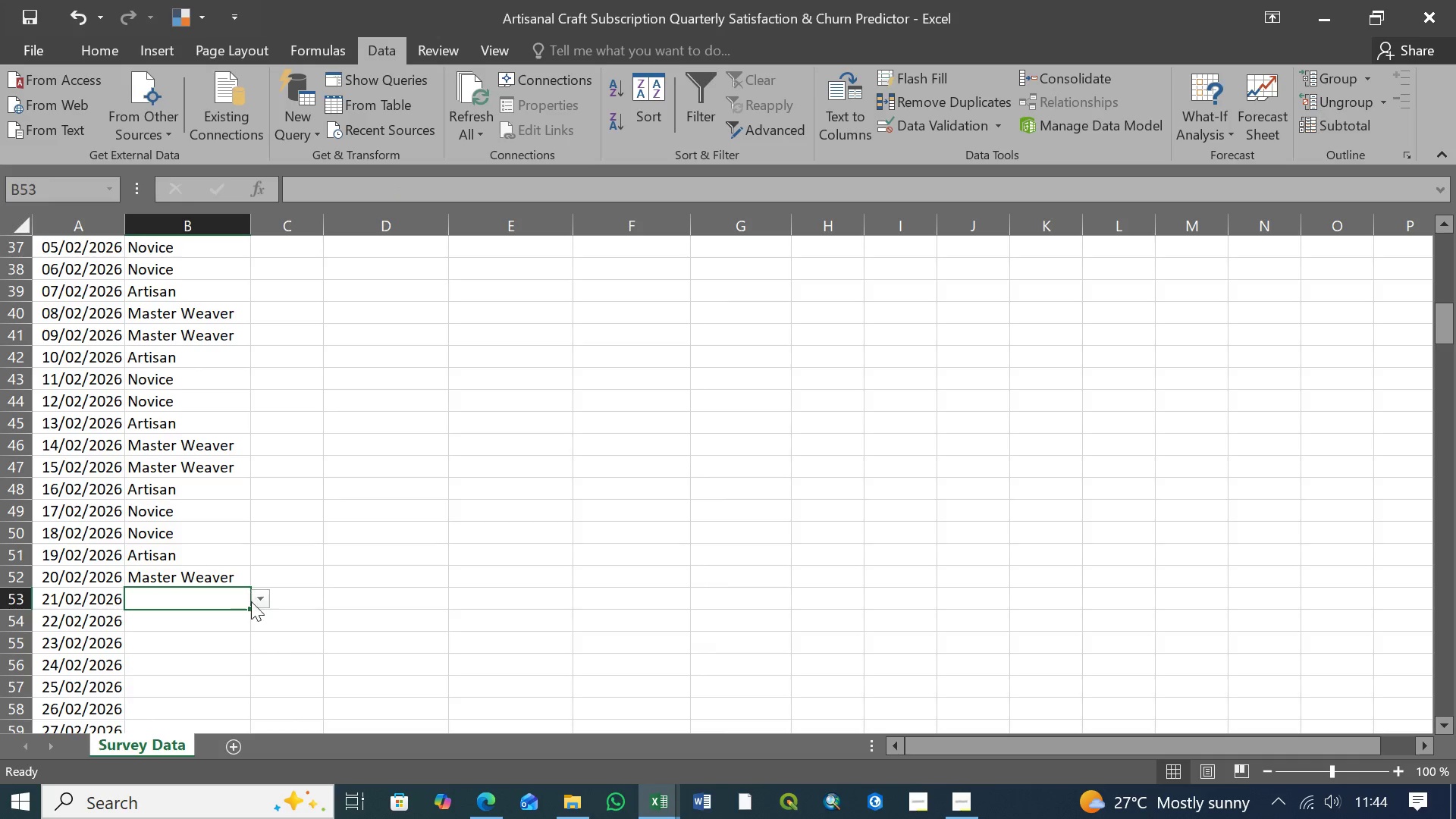 
left_click([260, 601])
 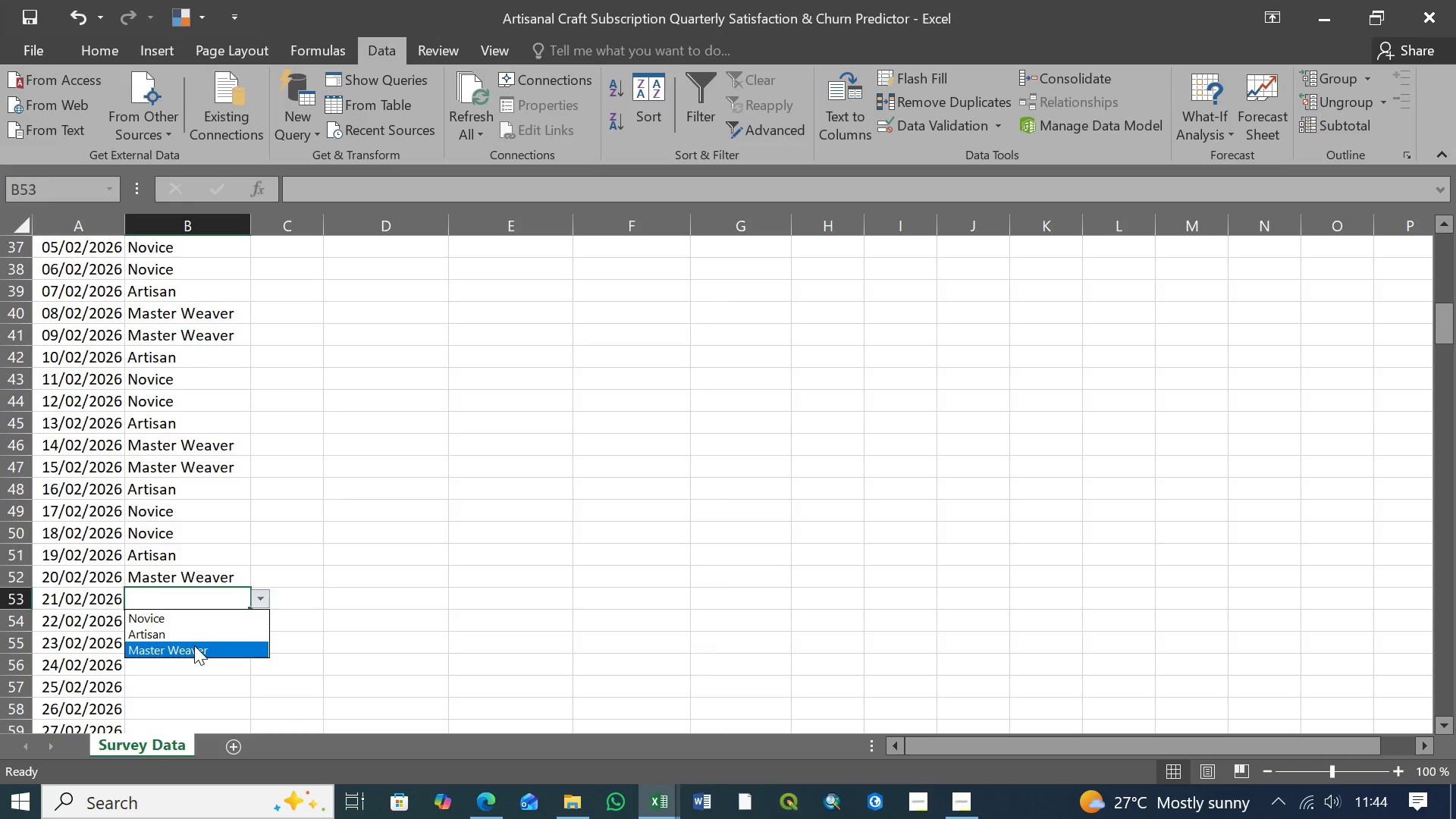 
left_click([194, 645])
 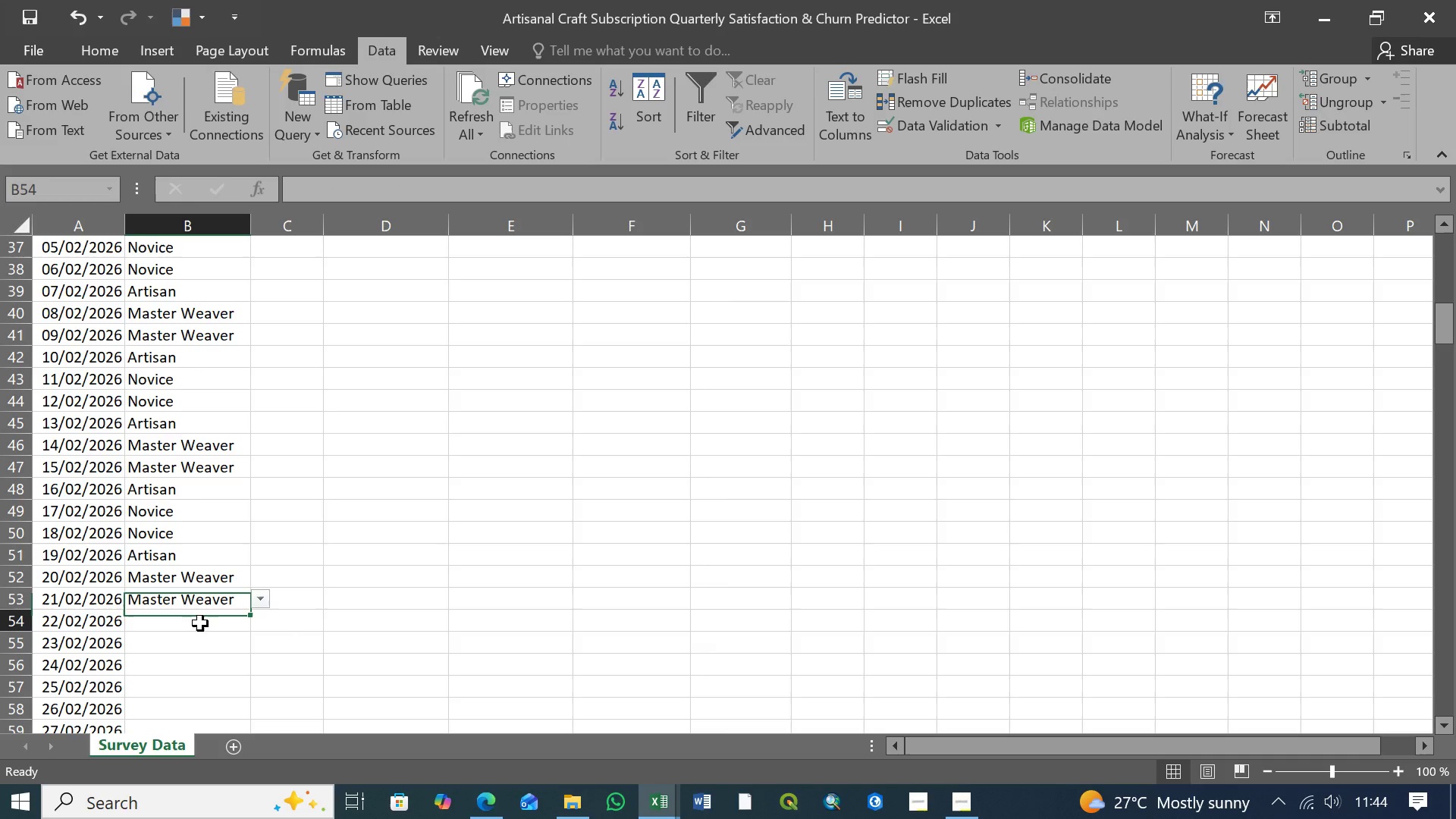 
left_click([200, 623])
 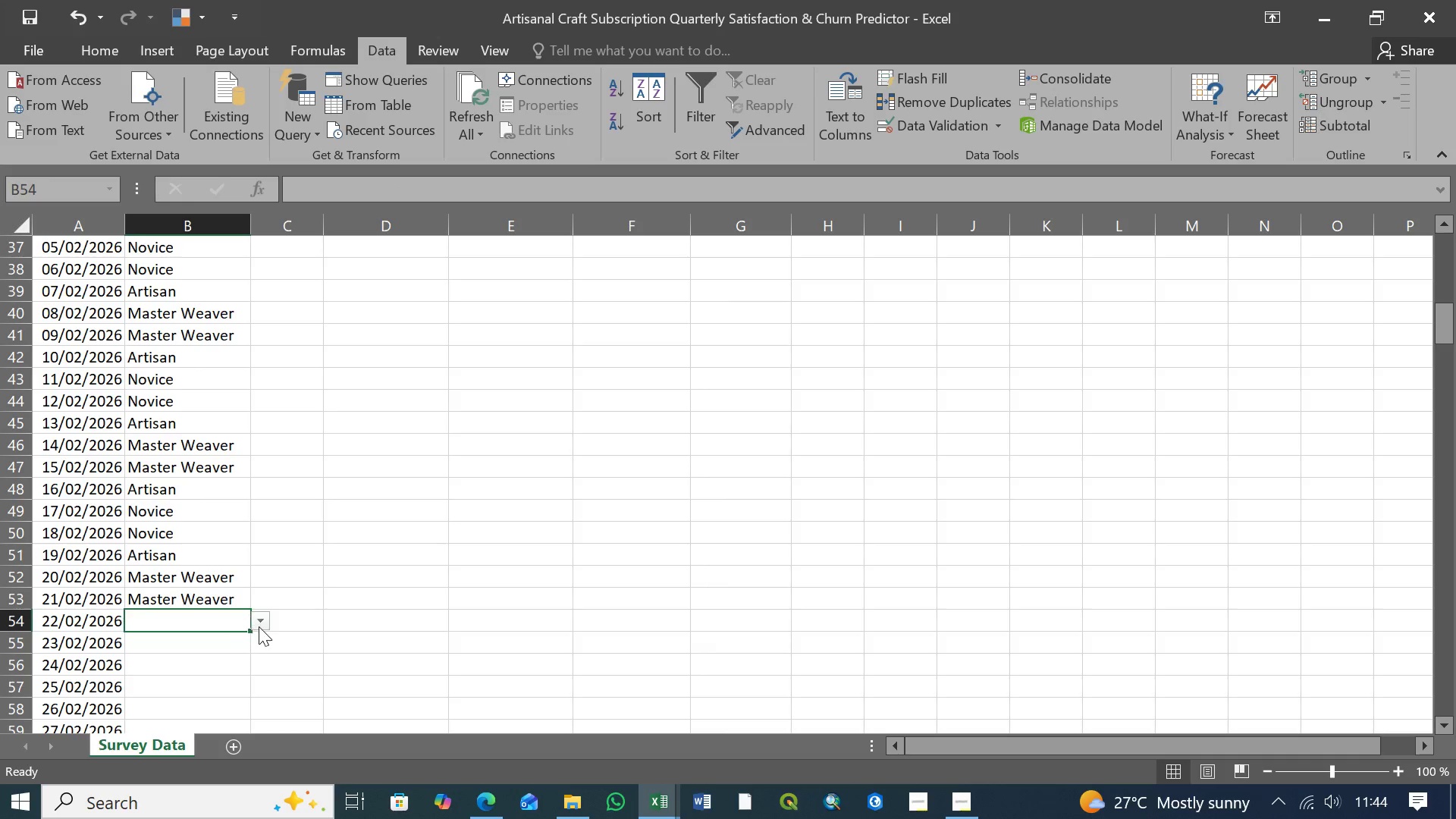 
left_click([261, 628])
 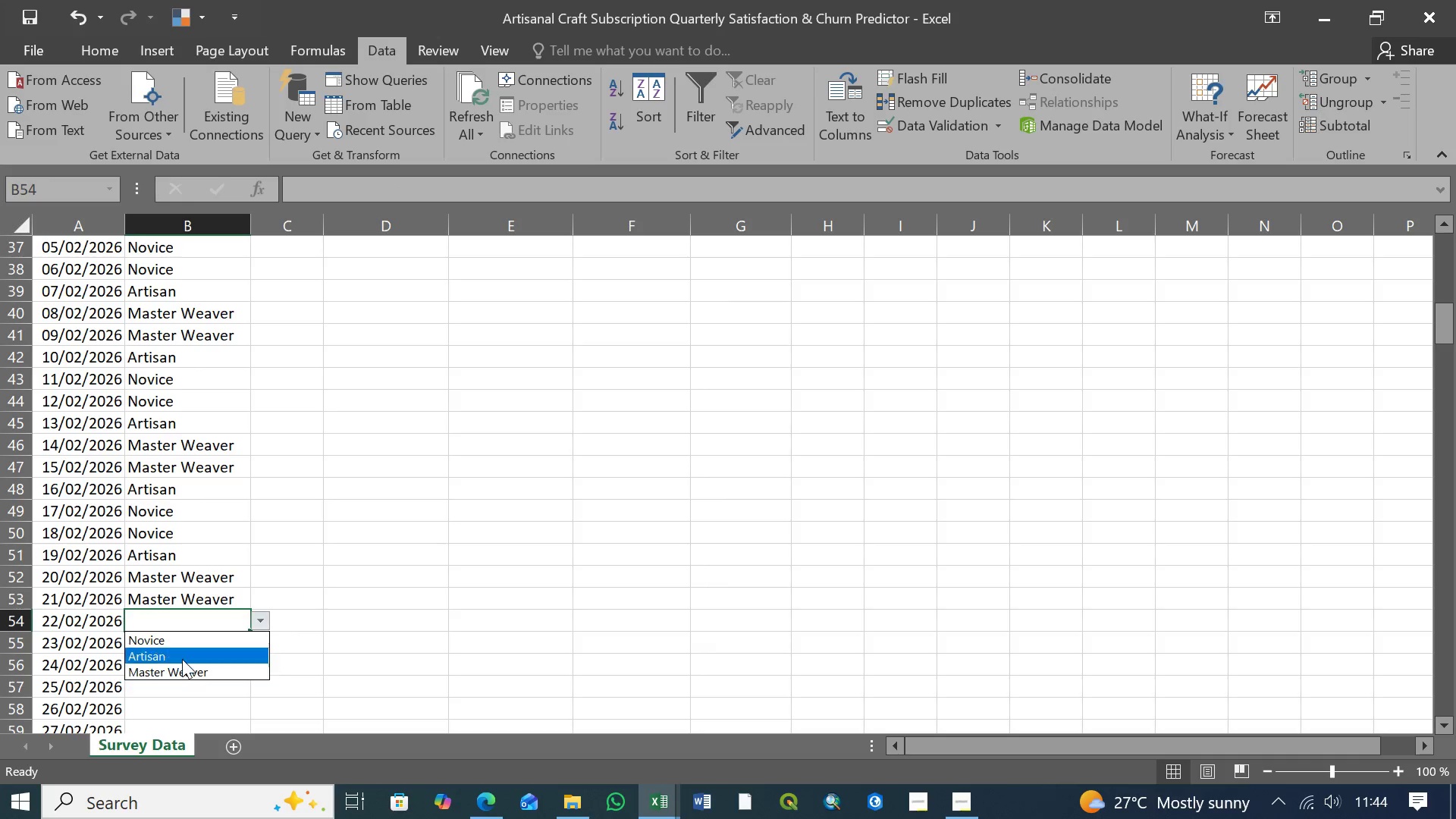 
left_click([182, 654])
 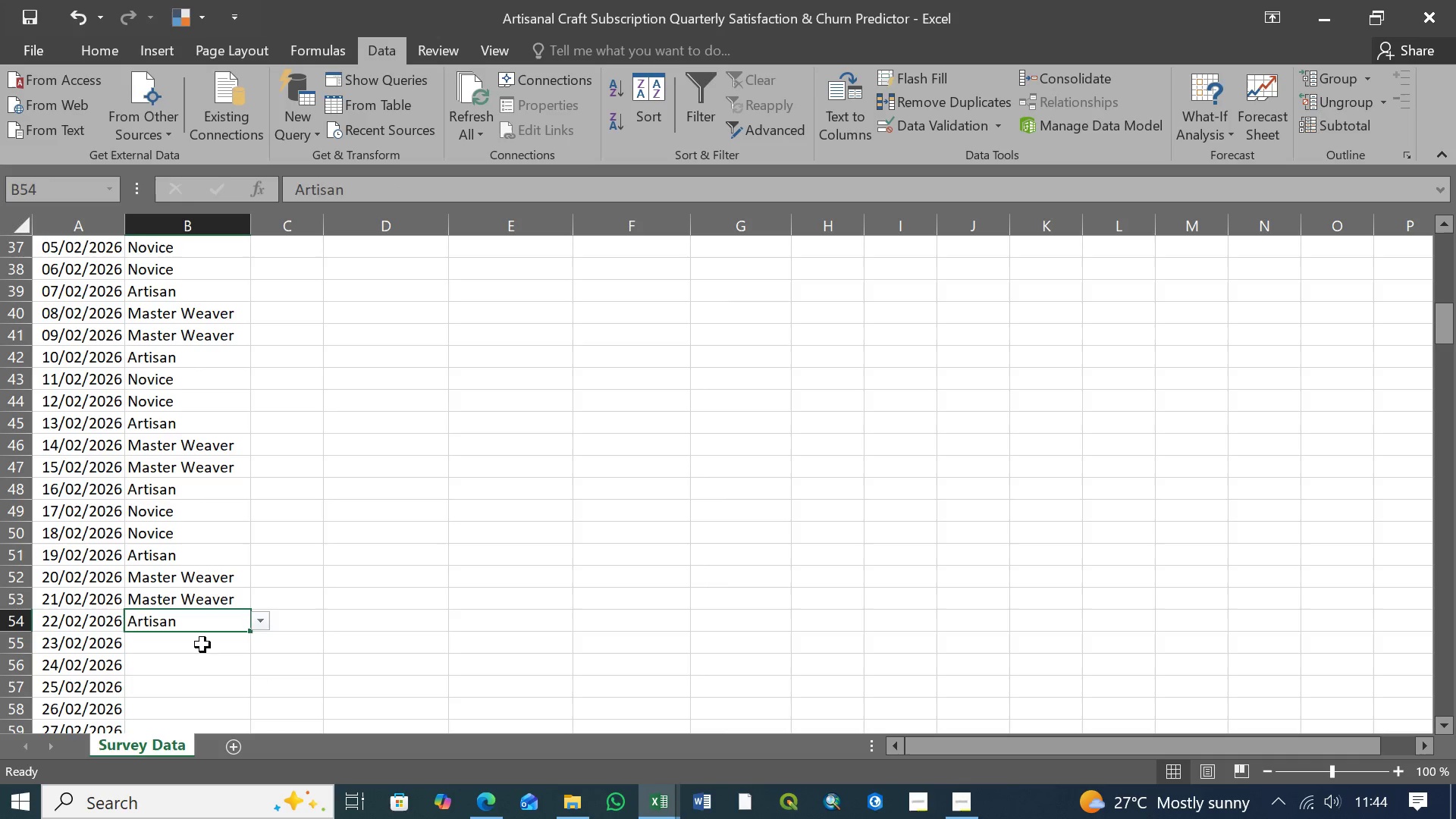 
left_click([202, 644])
 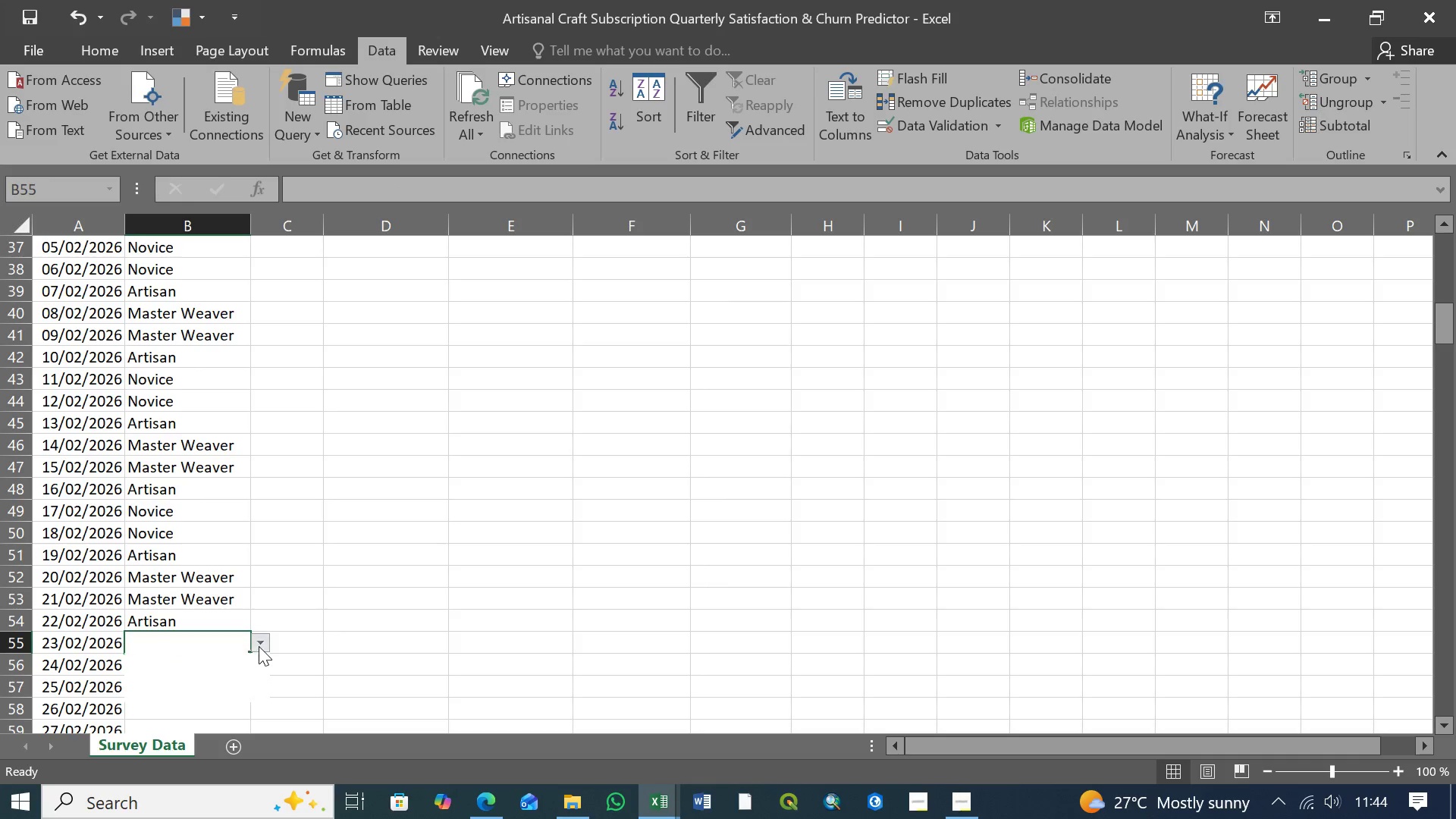 
left_click([259, 646])
 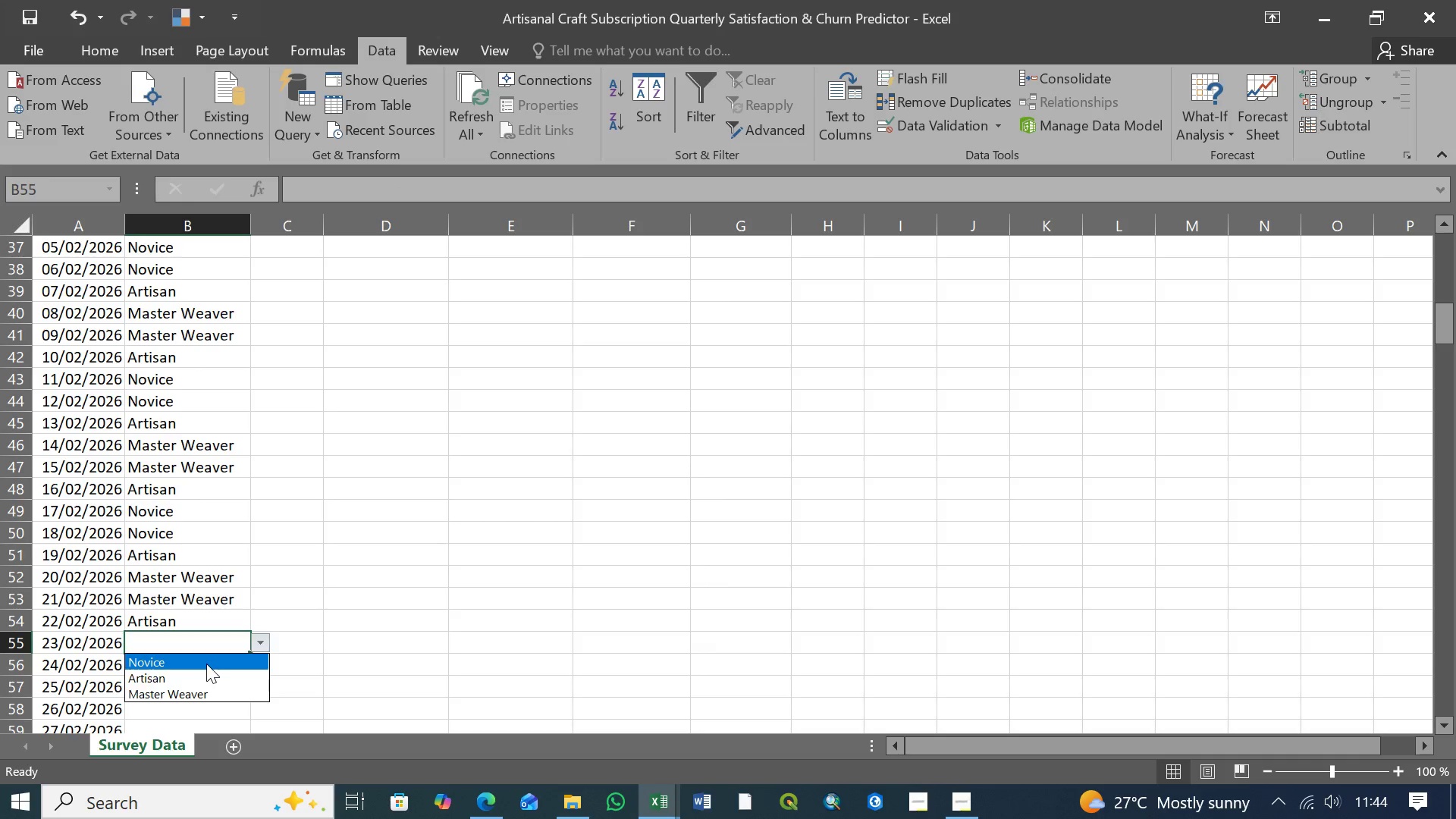 
left_click([206, 664])
 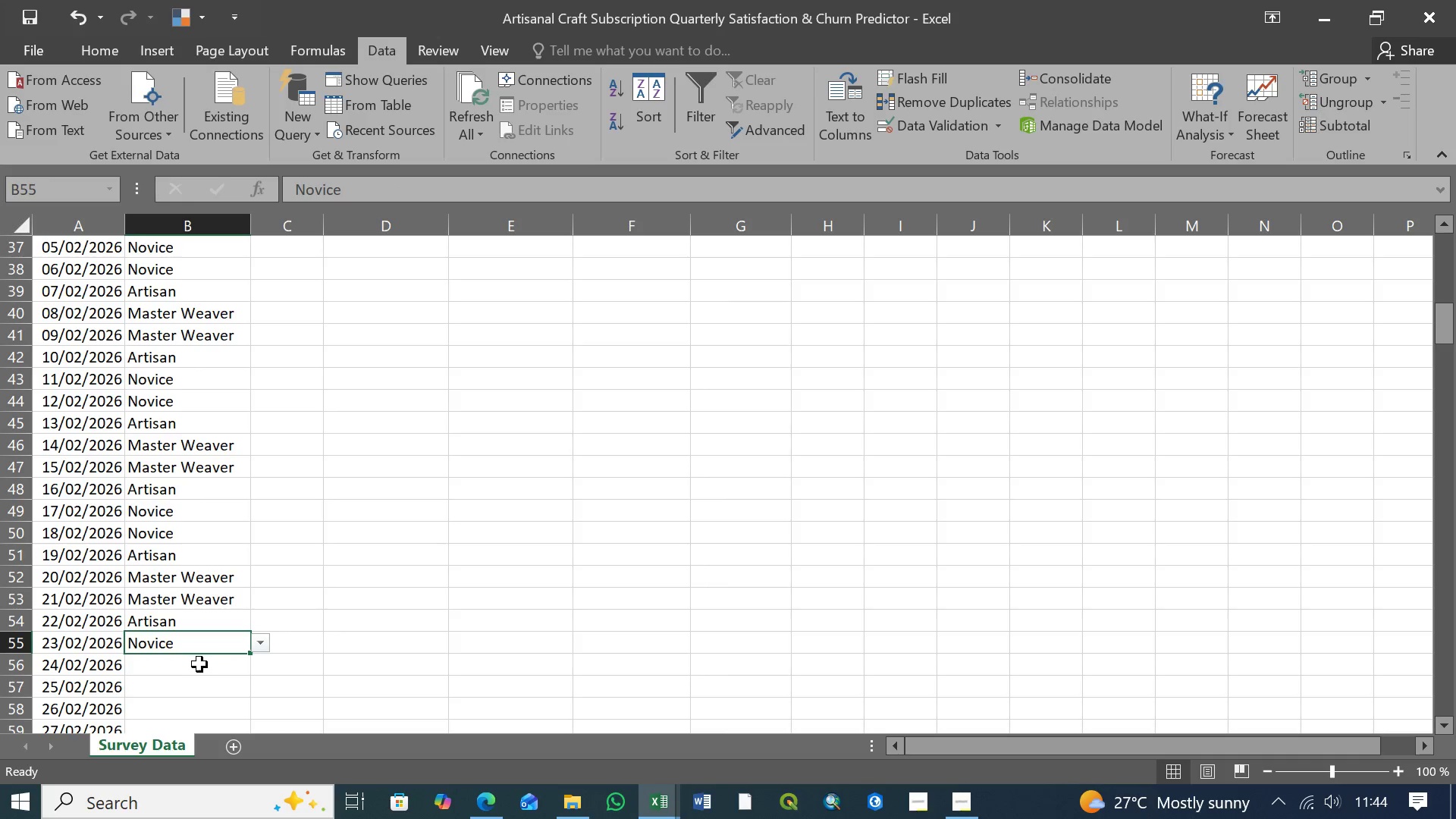 
left_click([183, 673])
 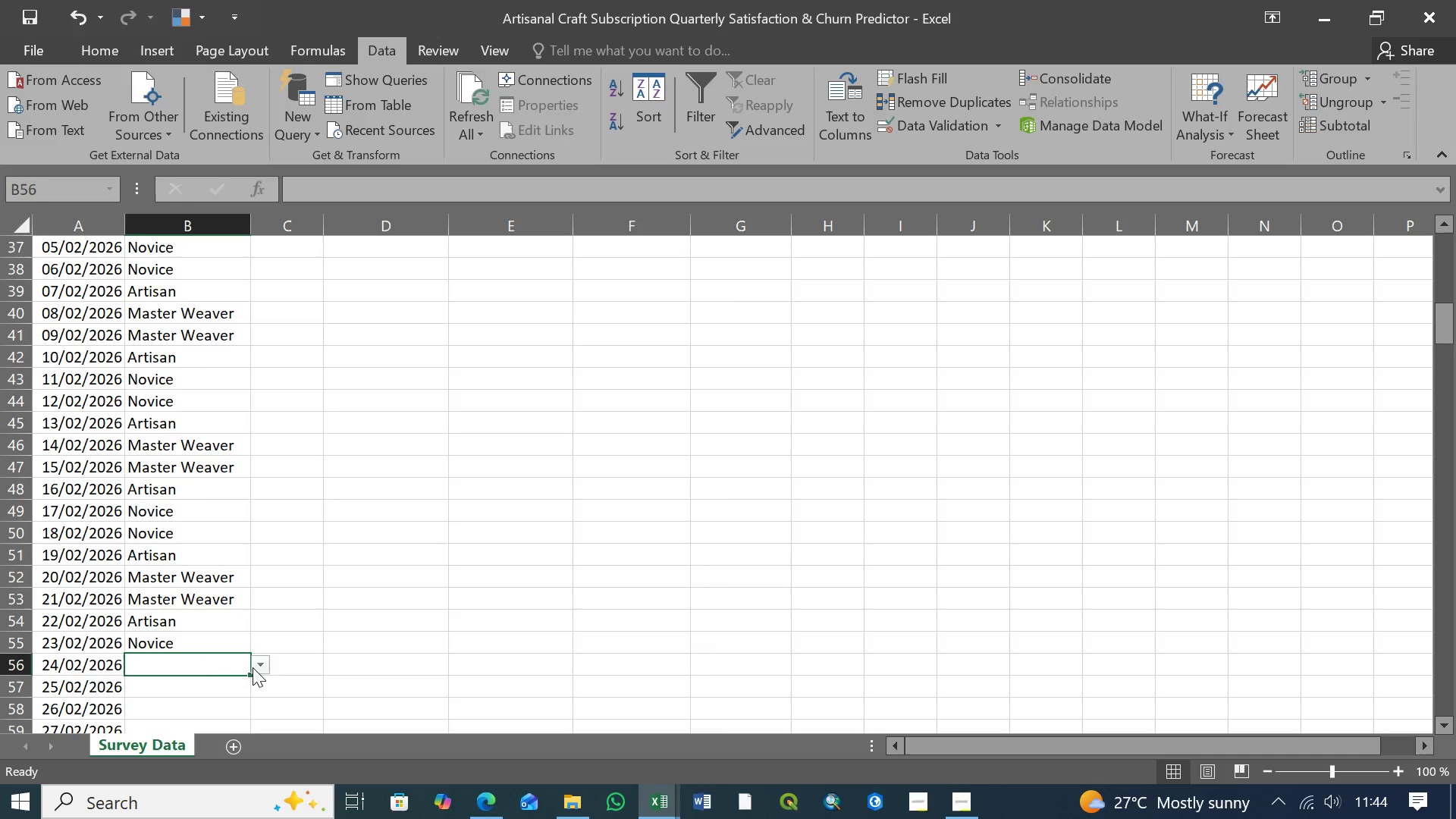 
left_click([260, 664])
 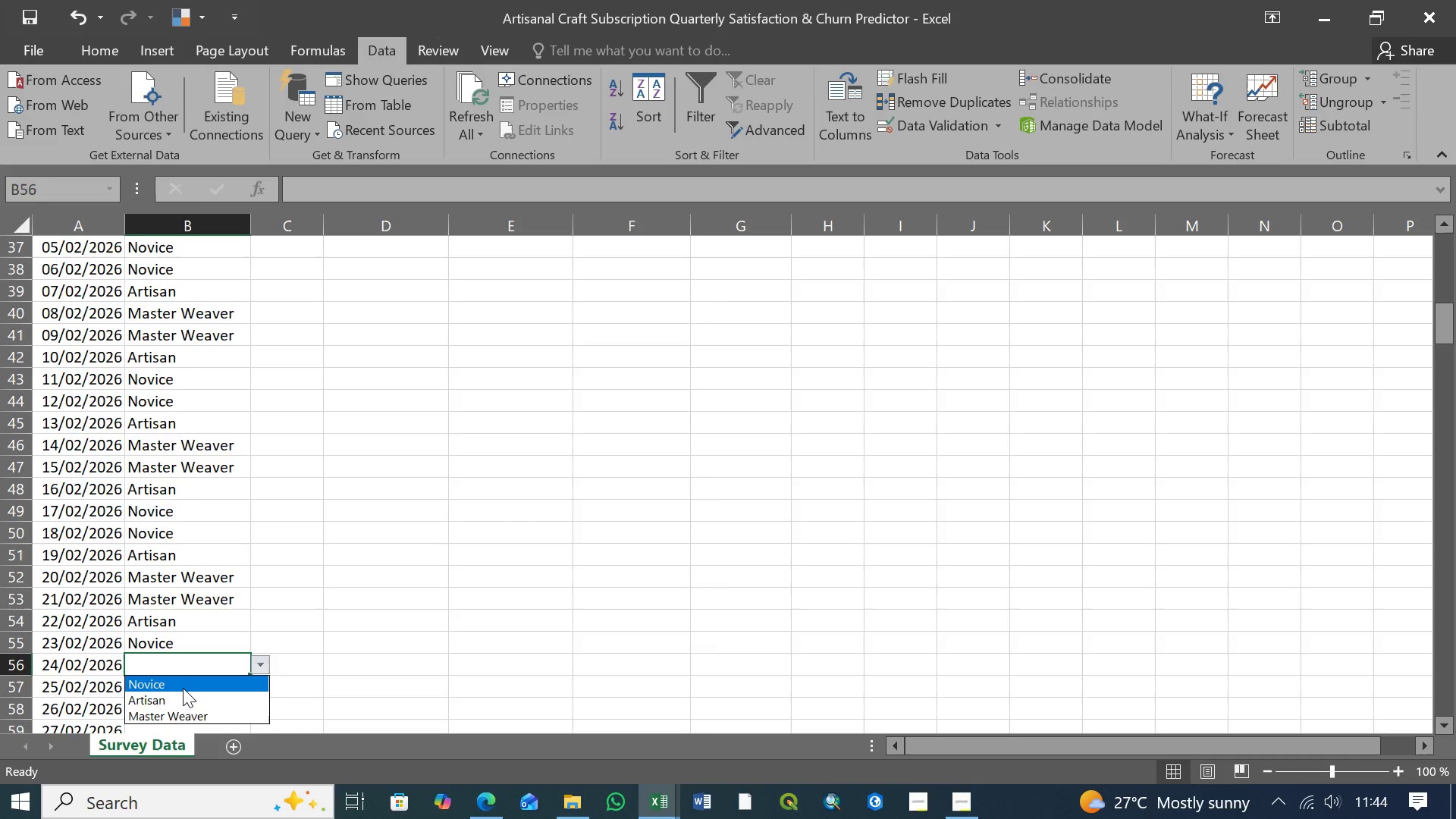 
left_click([183, 688])
 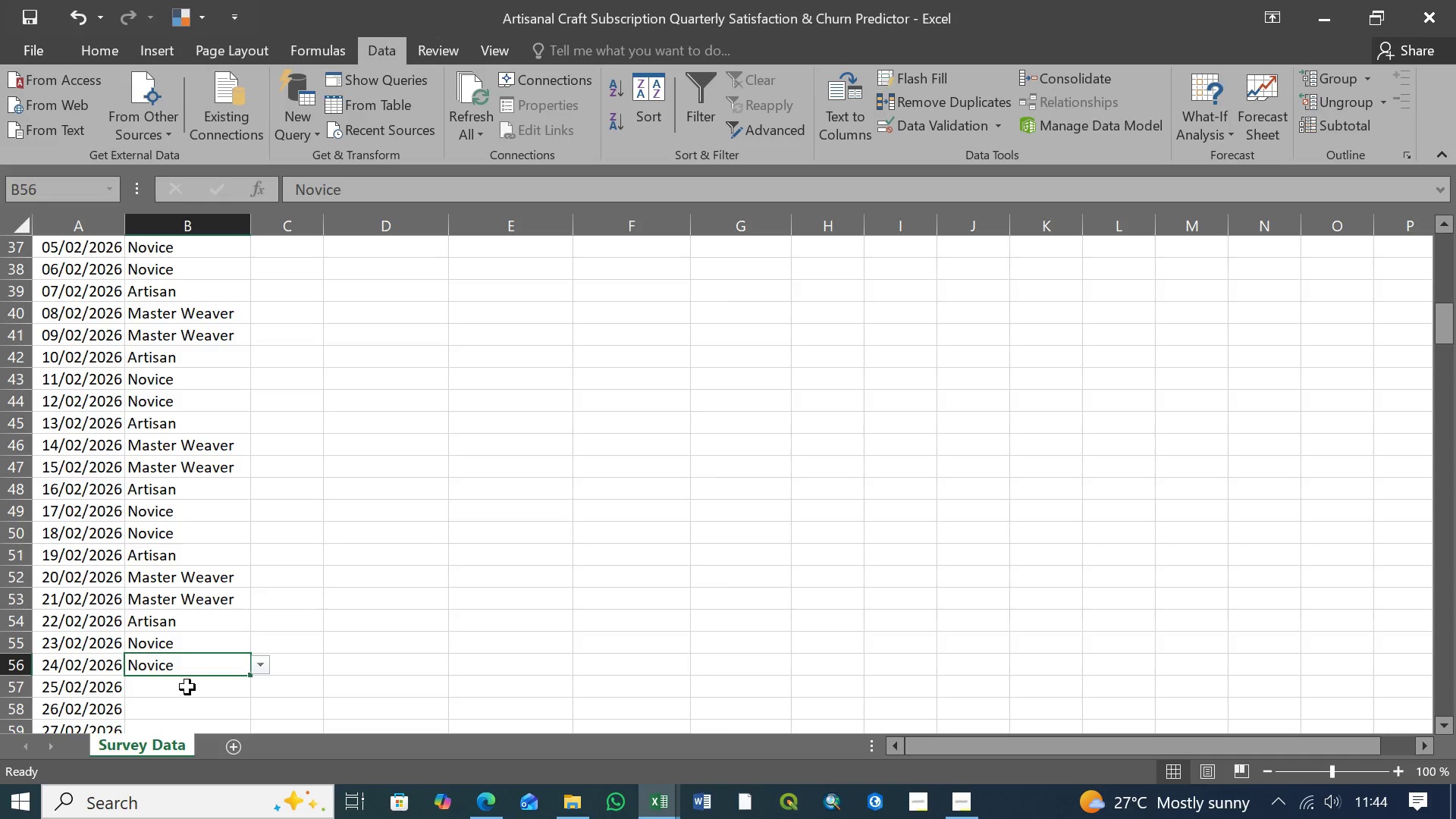 
scroll: coordinate [187, 687], scroll_direction: down, amount: 2.0
 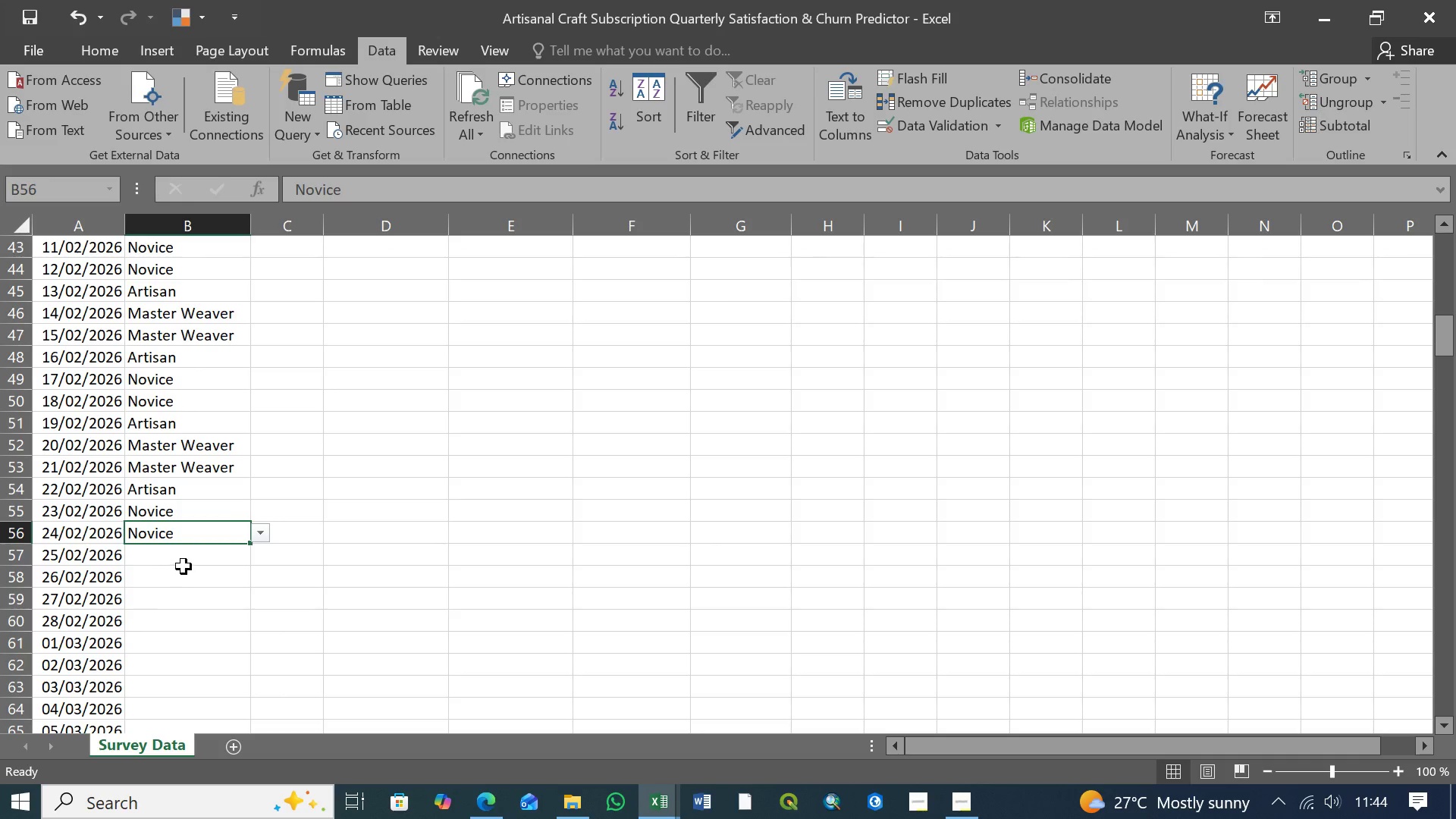 
left_click([186, 557])
 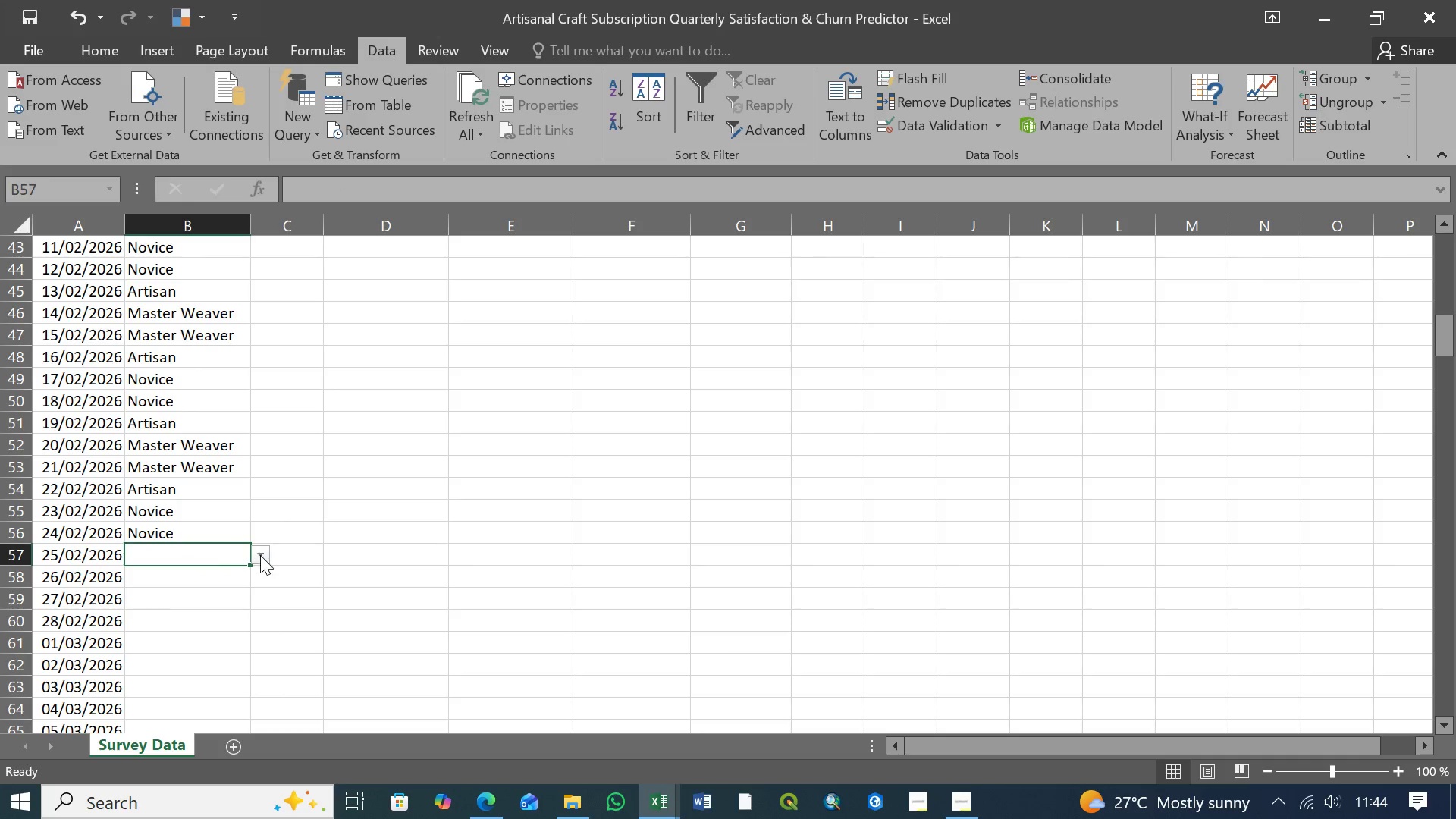 
left_click([264, 555])
 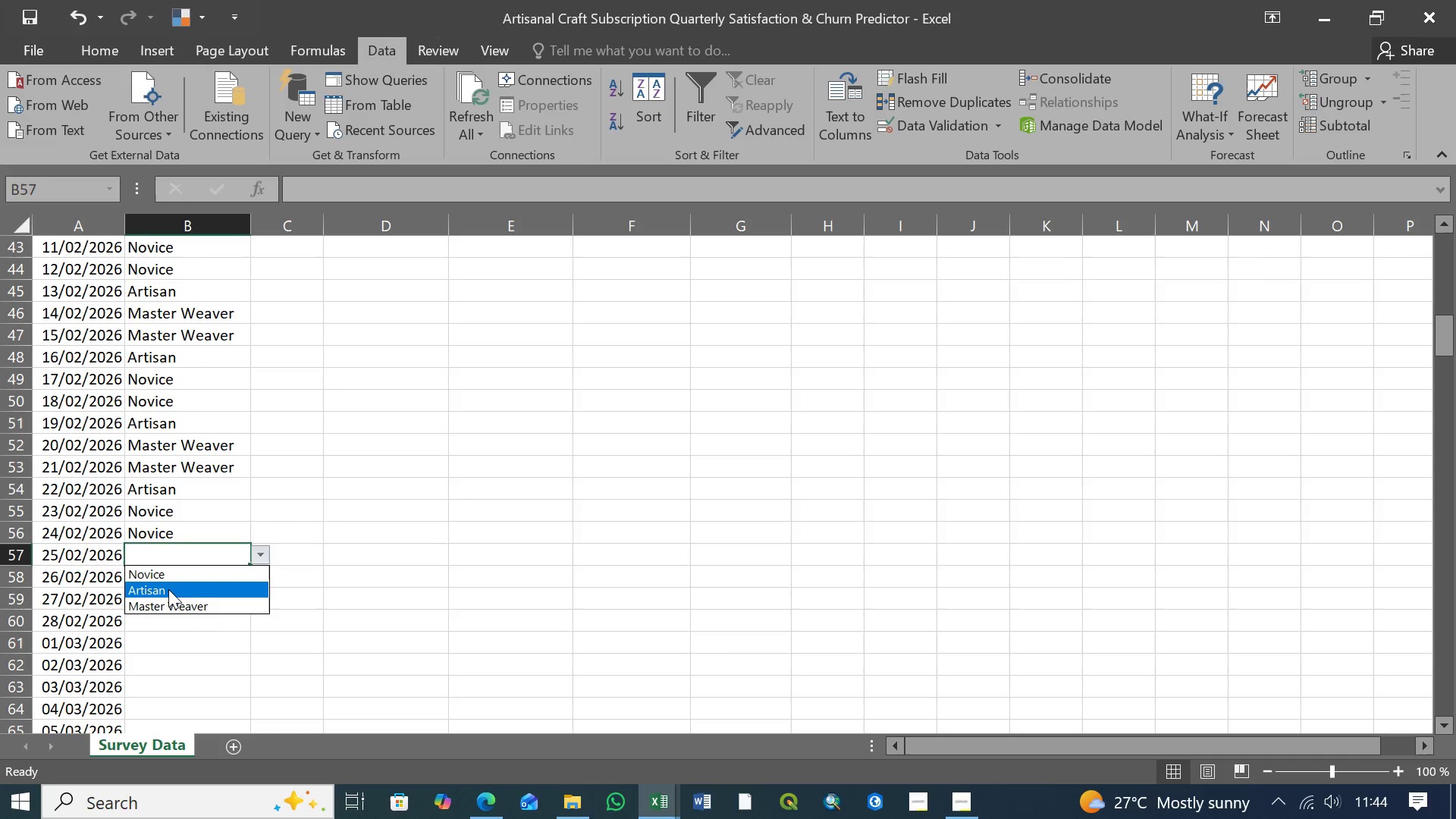 
left_click([168, 589])
 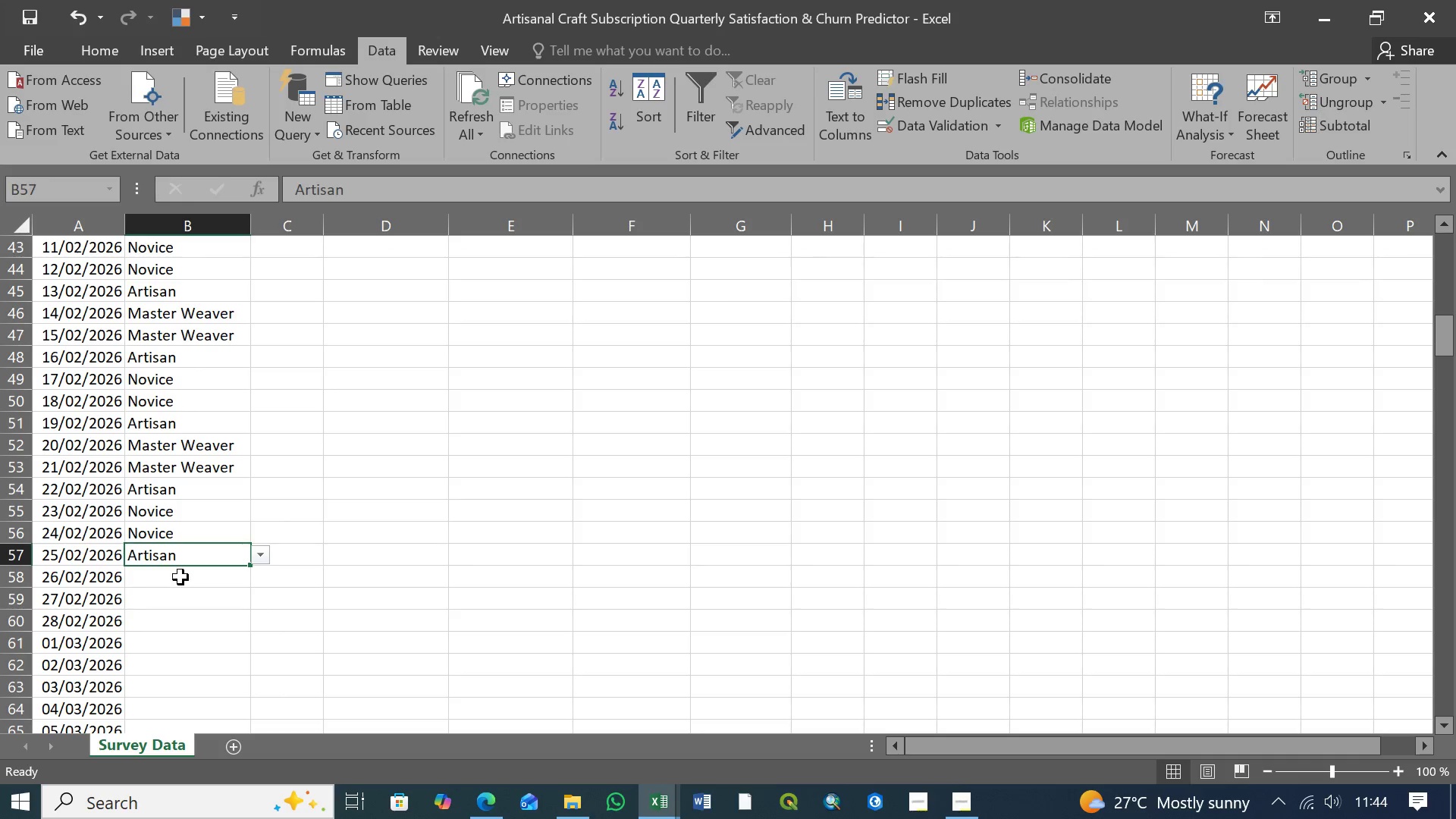 
left_click([180, 577])
 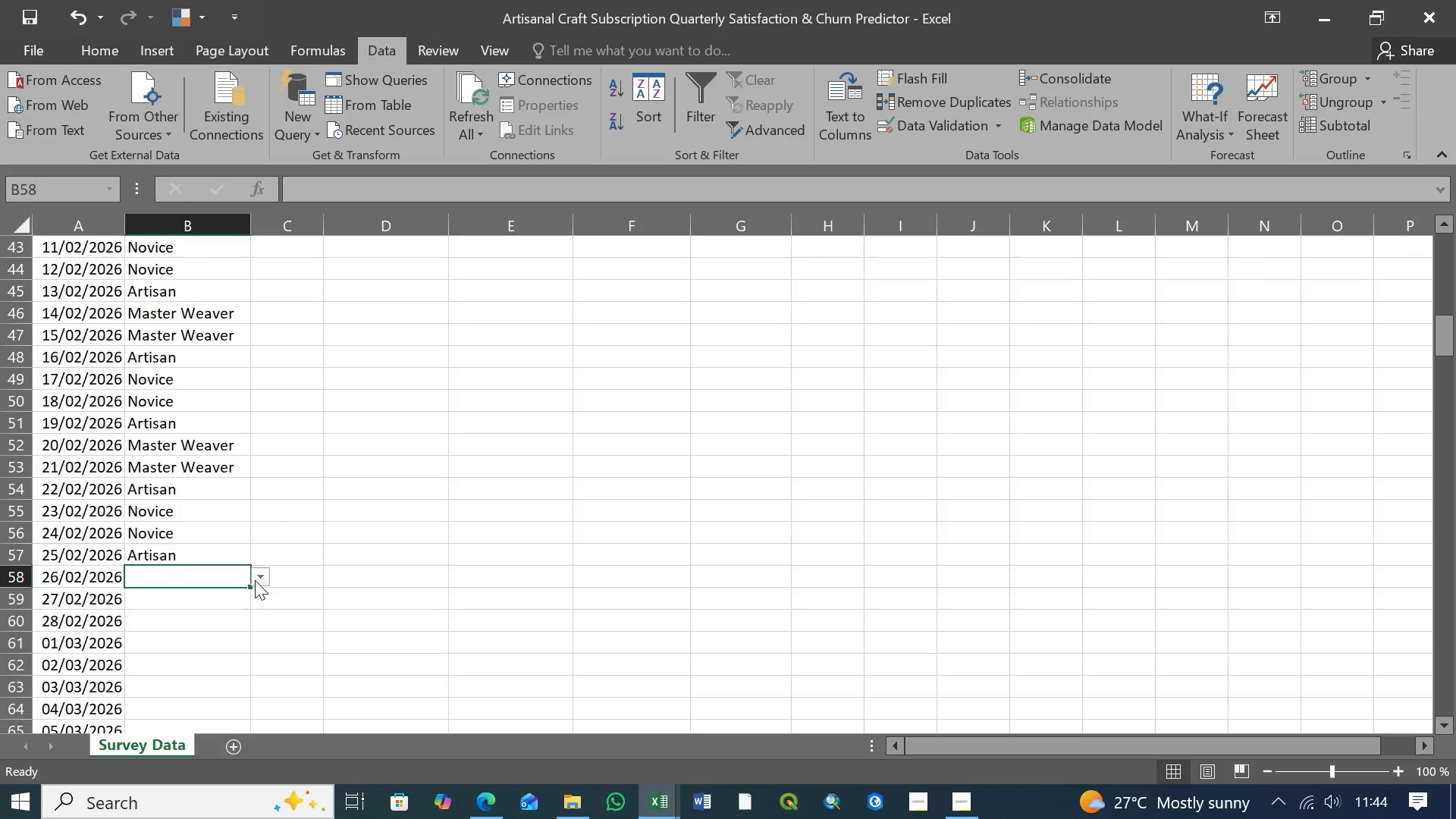 
left_click([257, 580])
 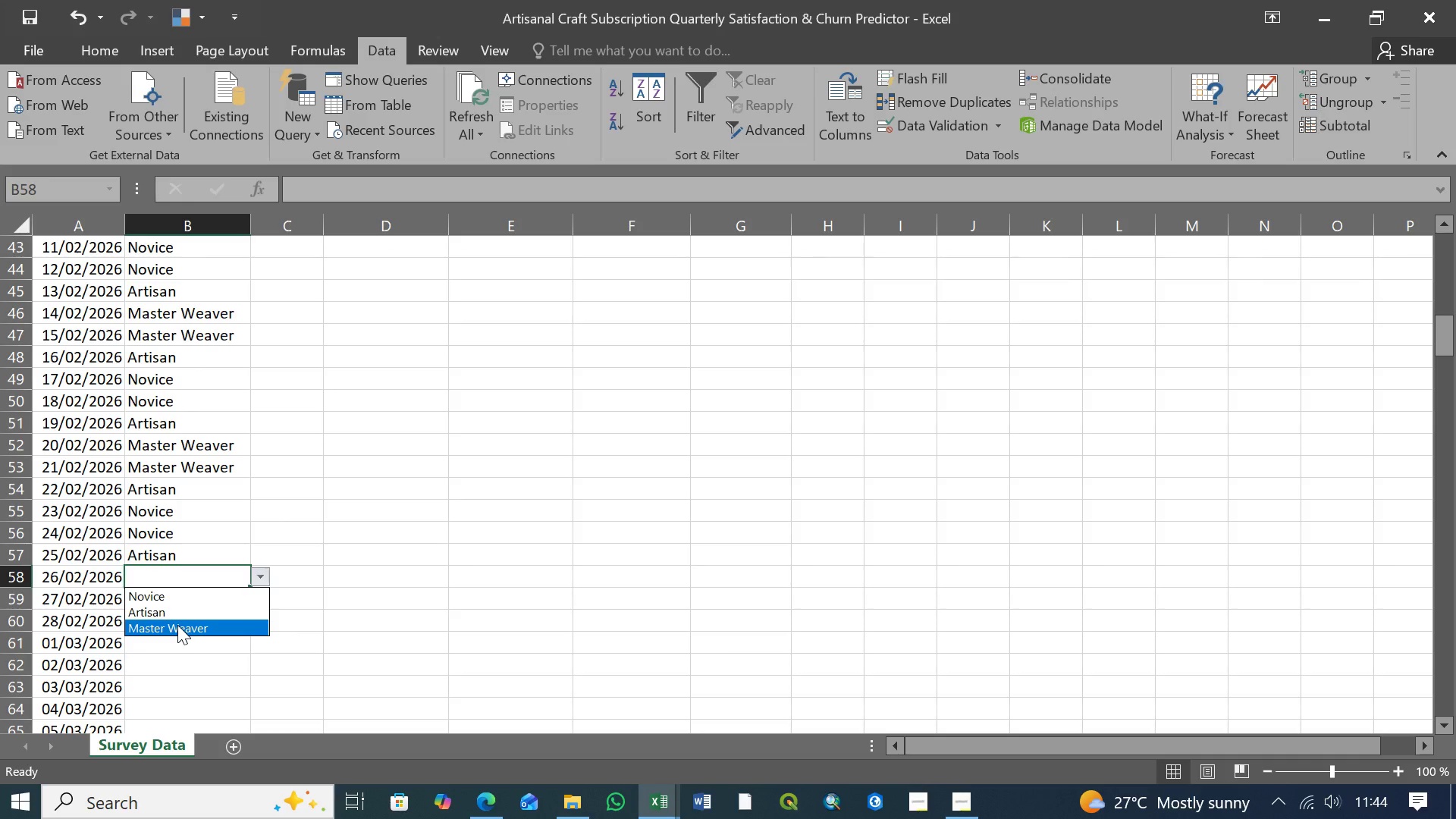 
left_click([177, 625])
 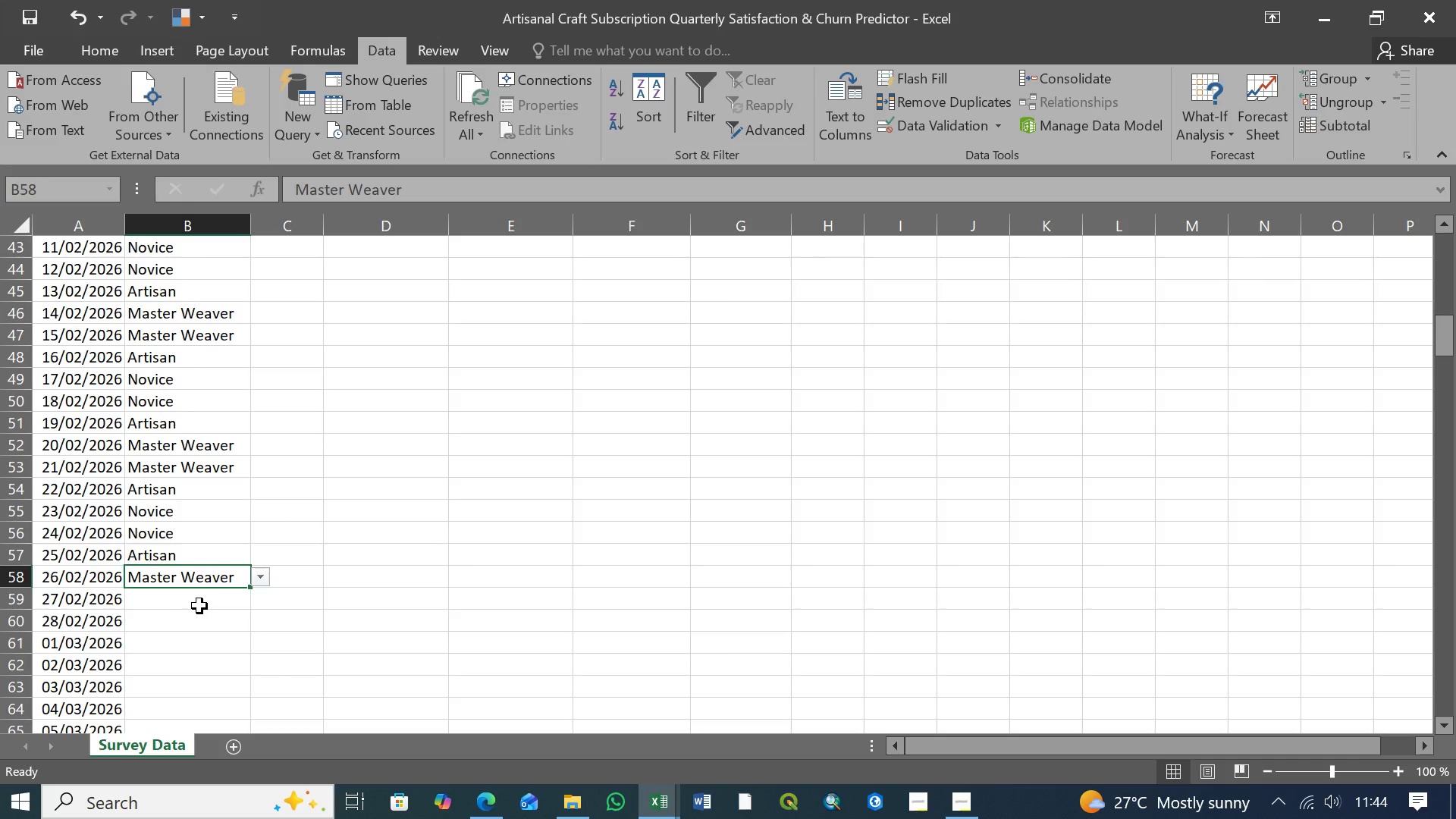 
left_click([199, 606])
 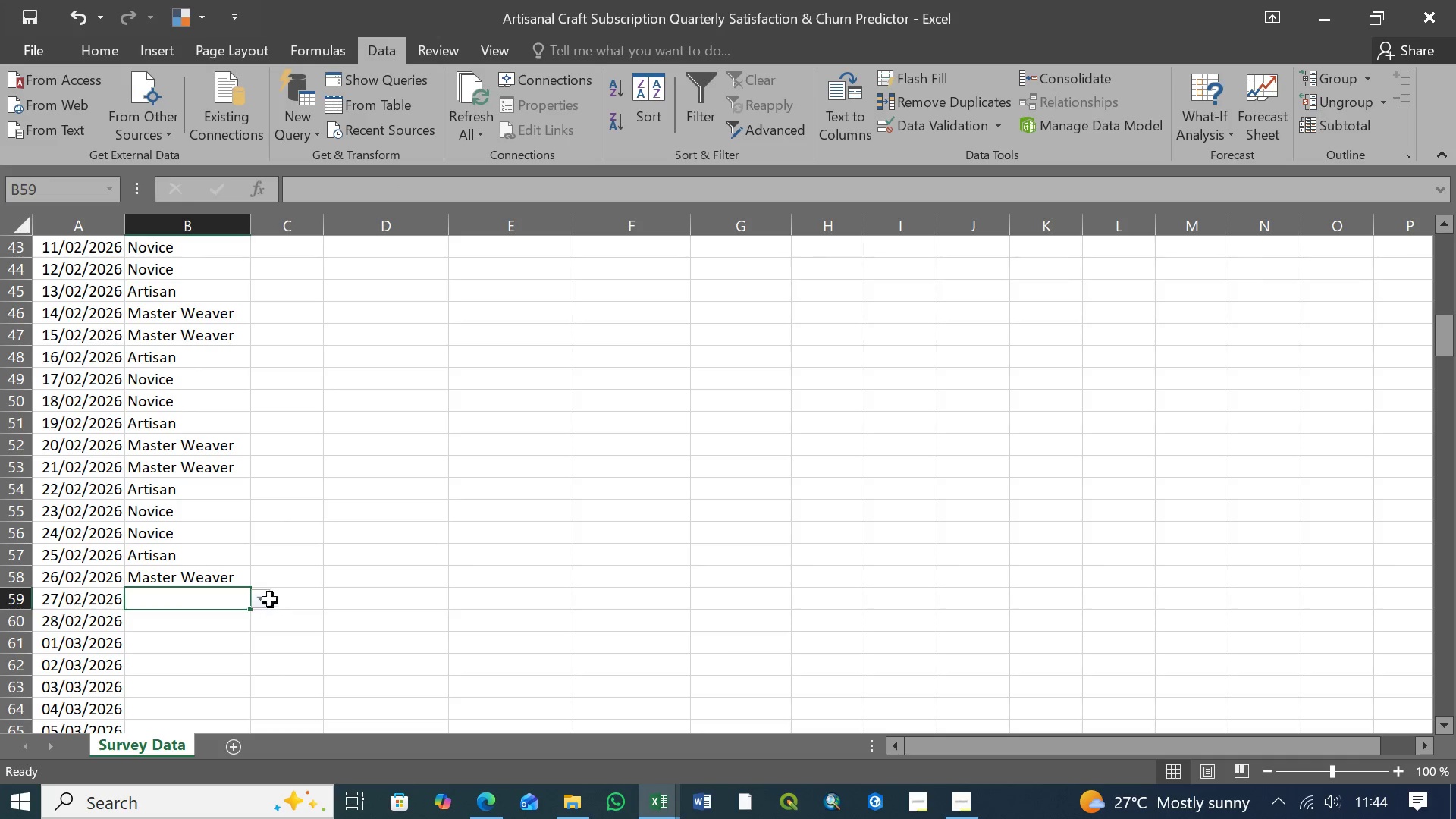 
left_click([266, 598])
 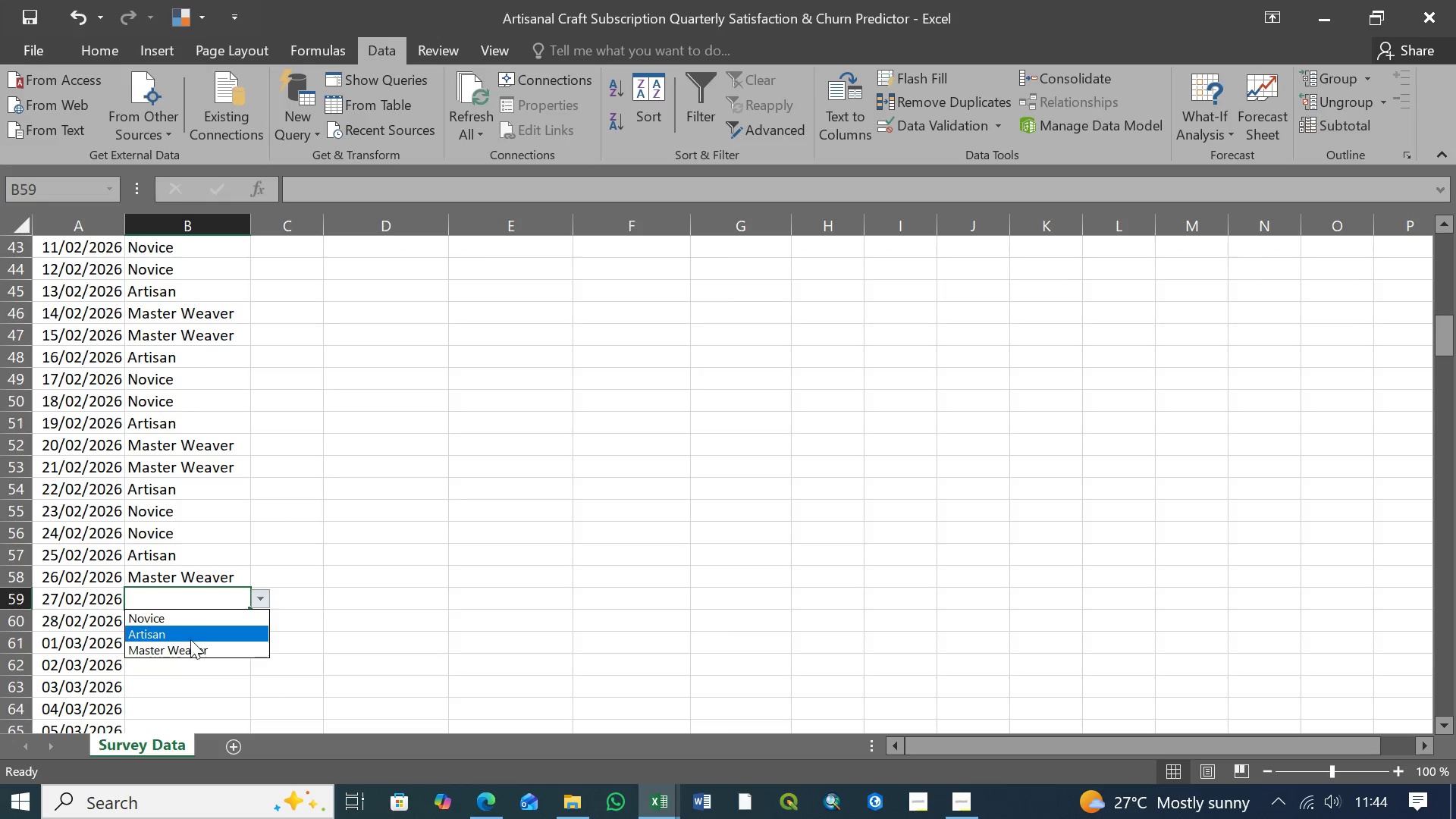 
left_click([195, 650])
 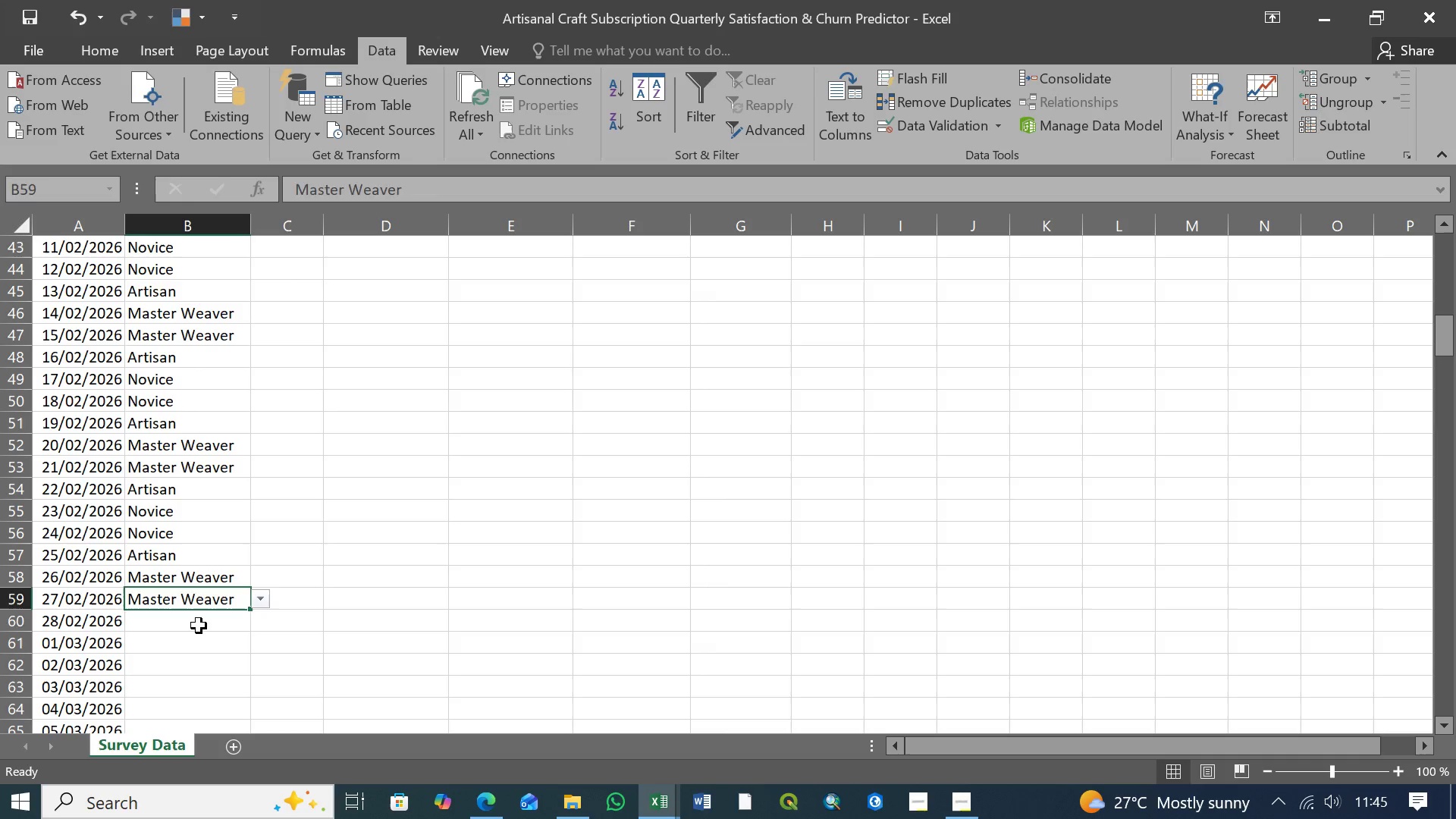 
left_click([199, 626])
 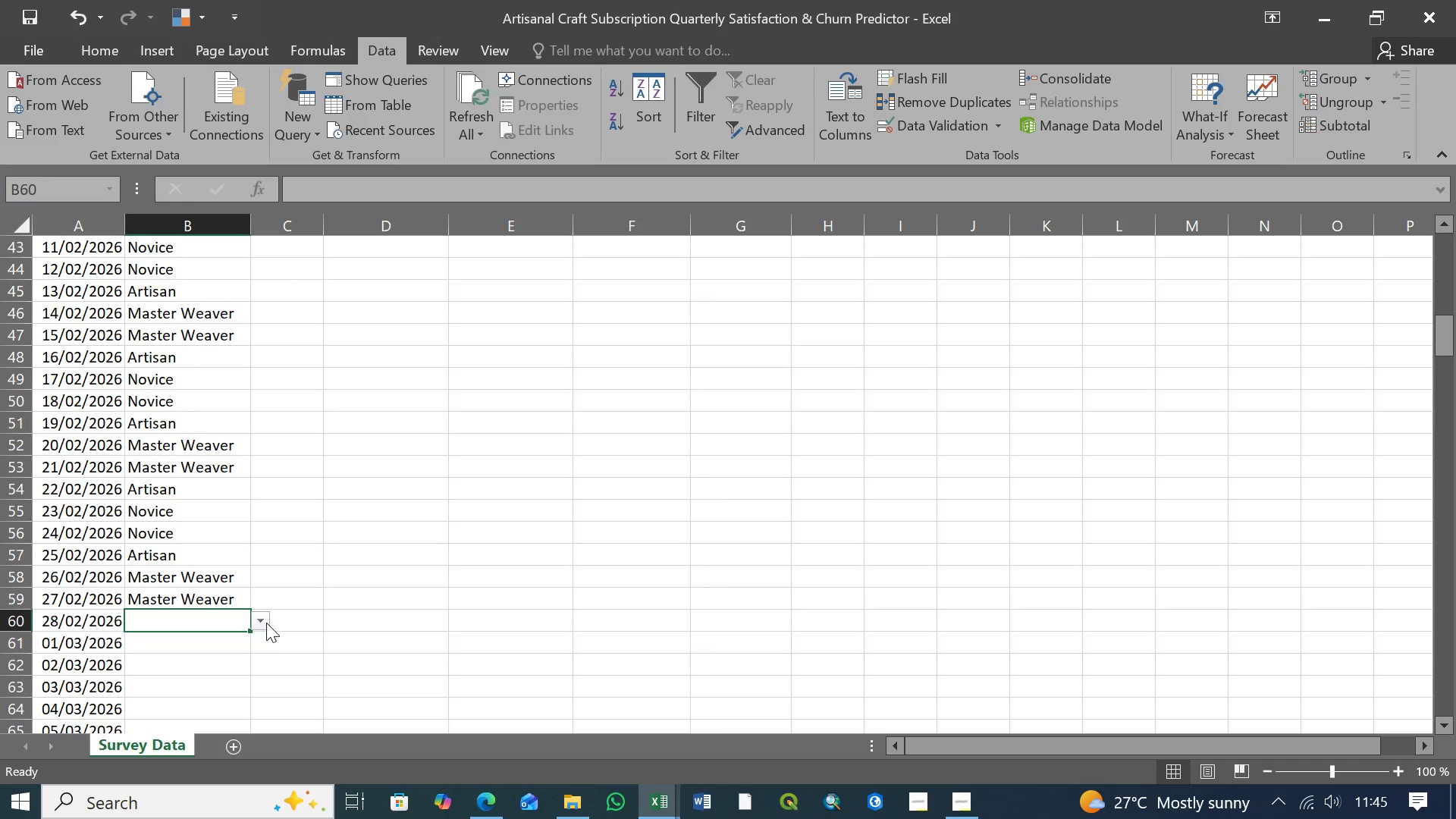 
left_click([266, 623])
 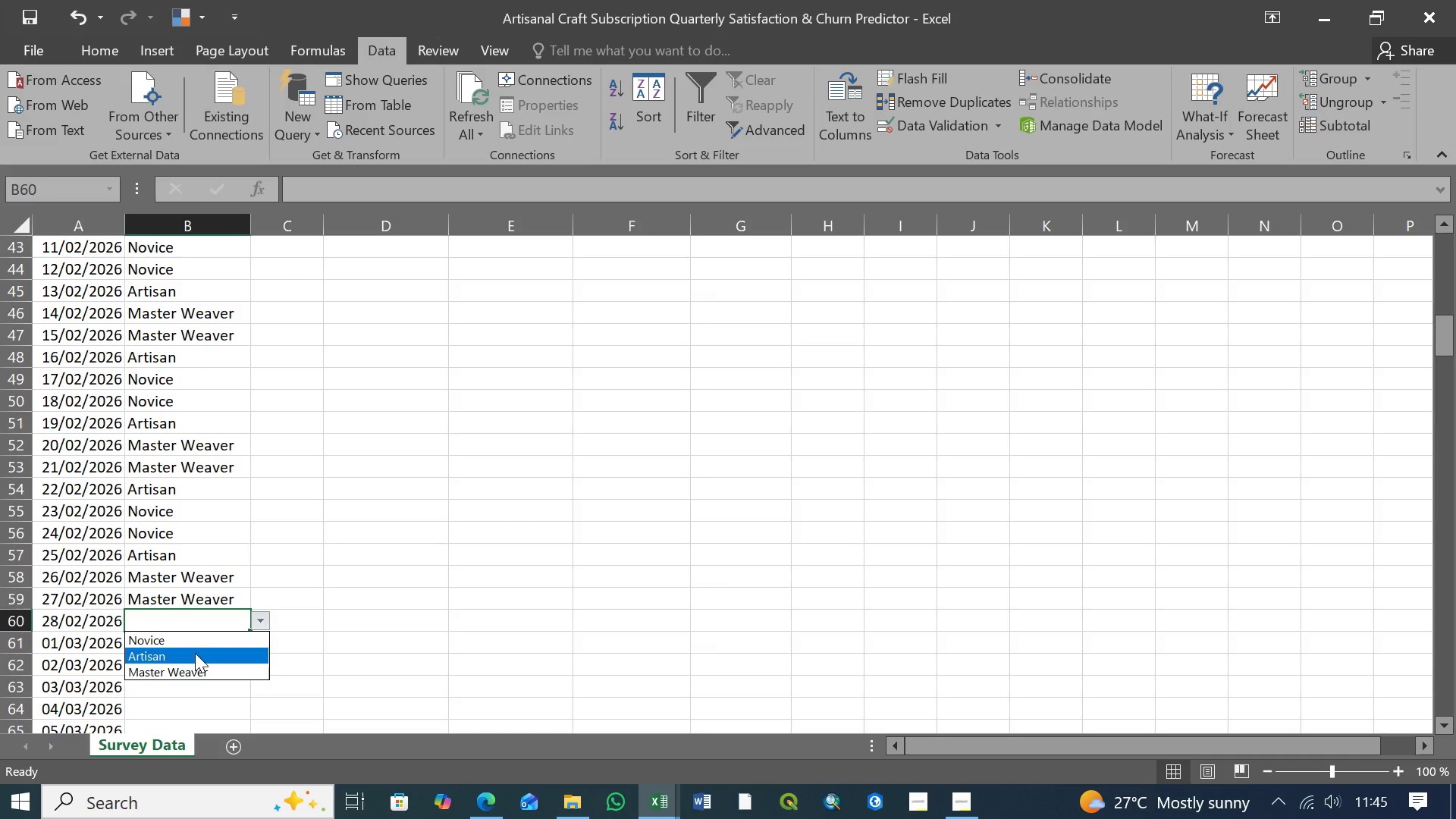 
left_click([195, 653])
 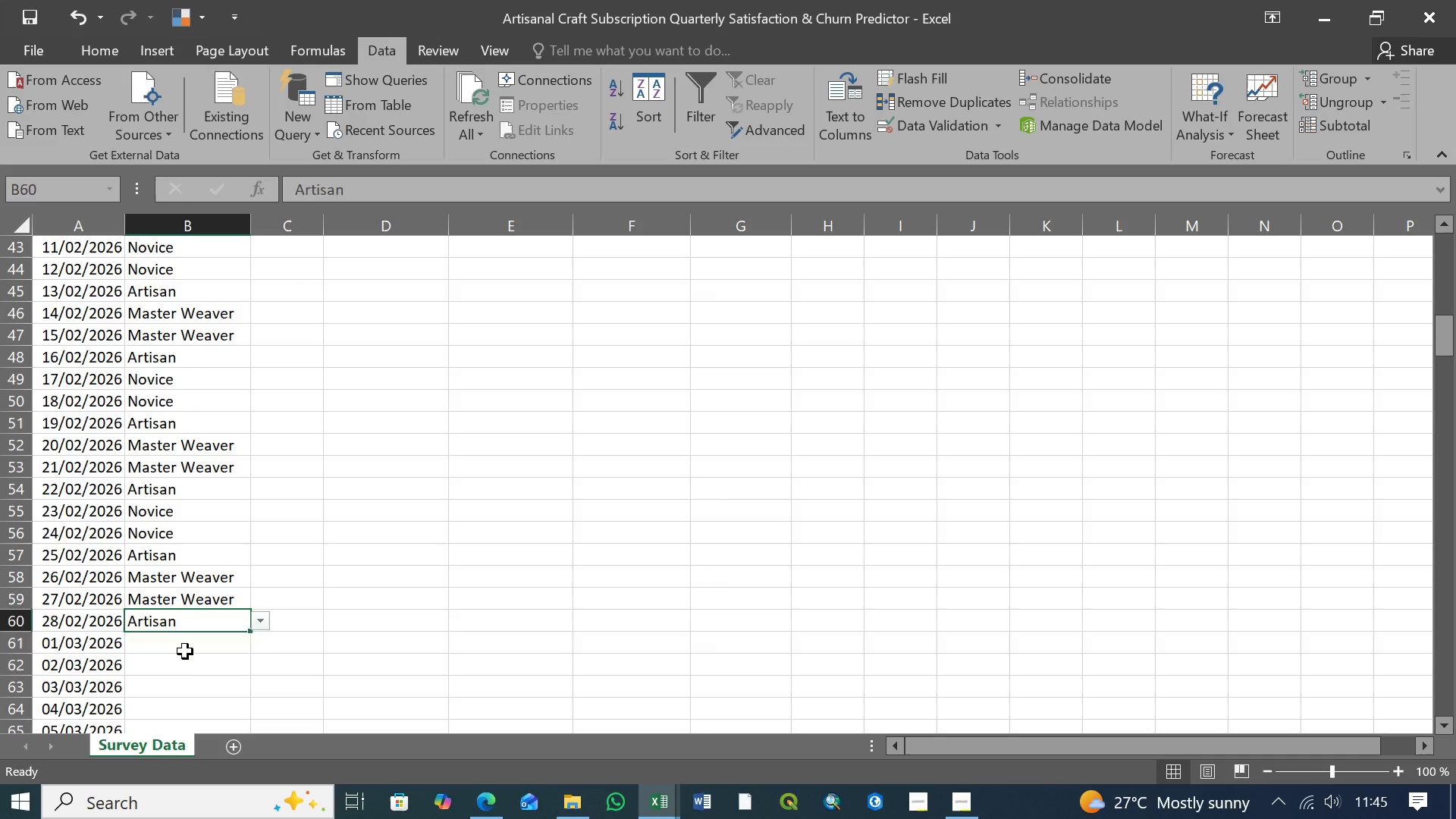 
left_click([185, 651])
 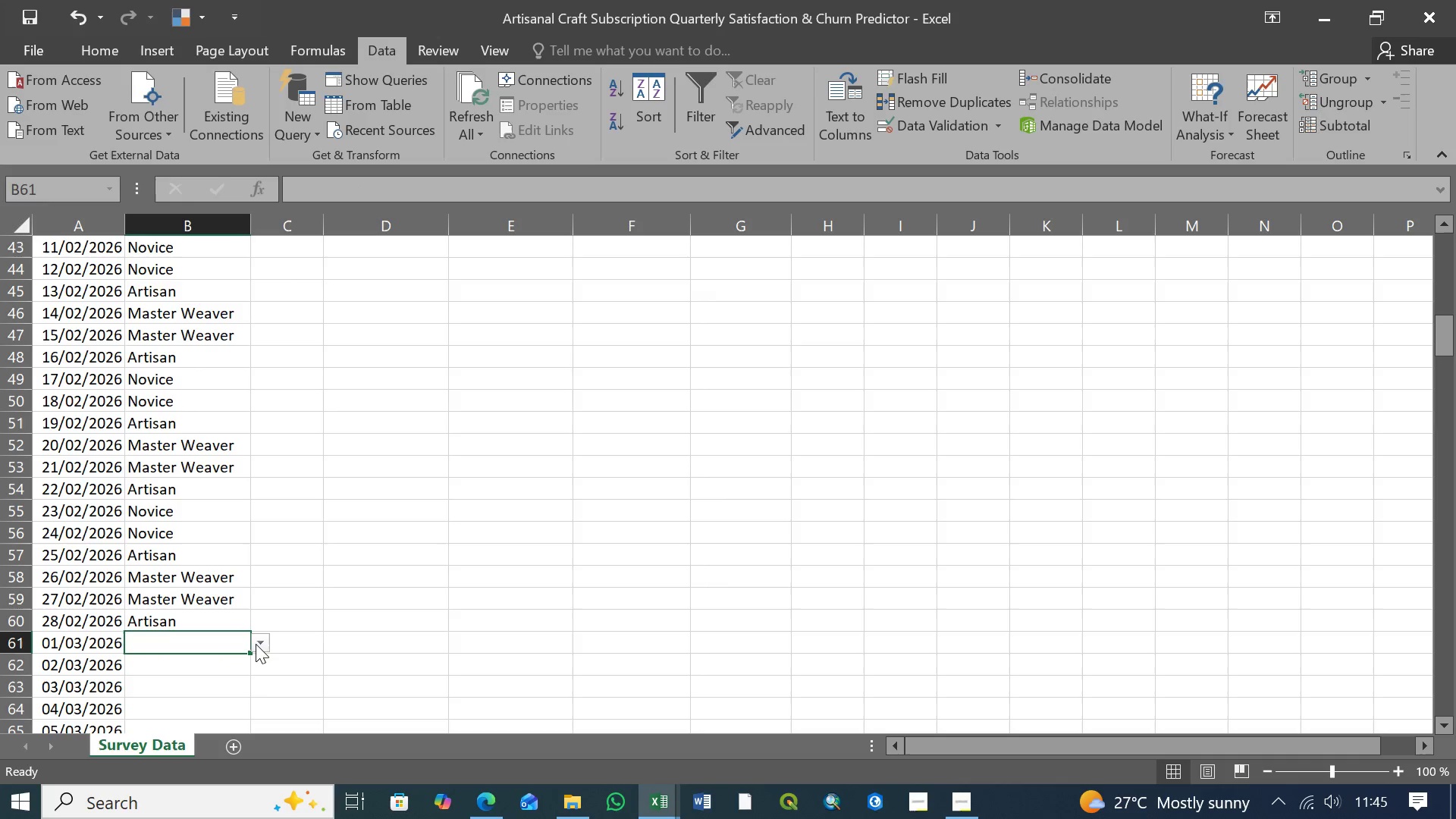 
left_click([261, 643])
 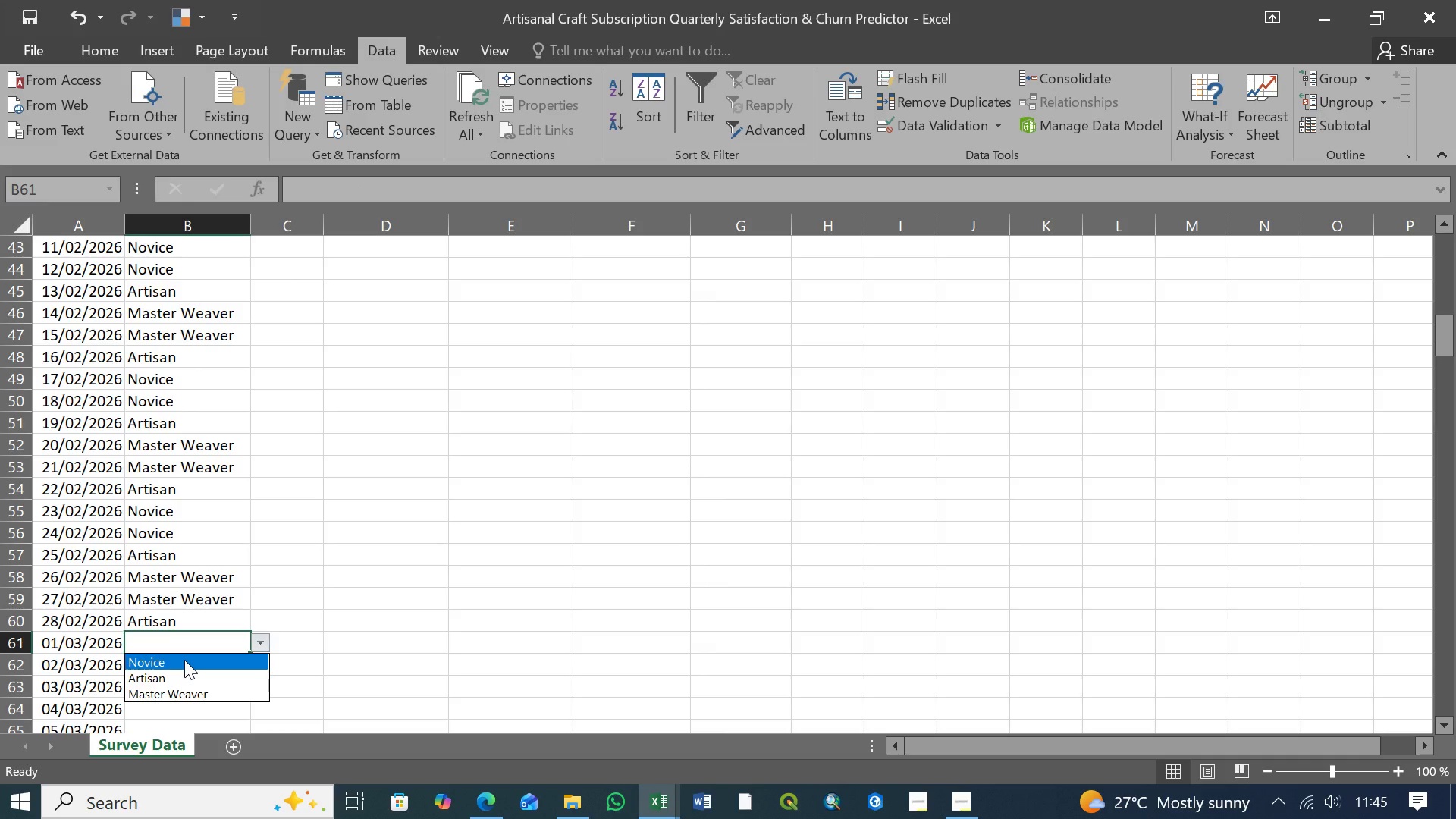 
left_click([184, 660])
 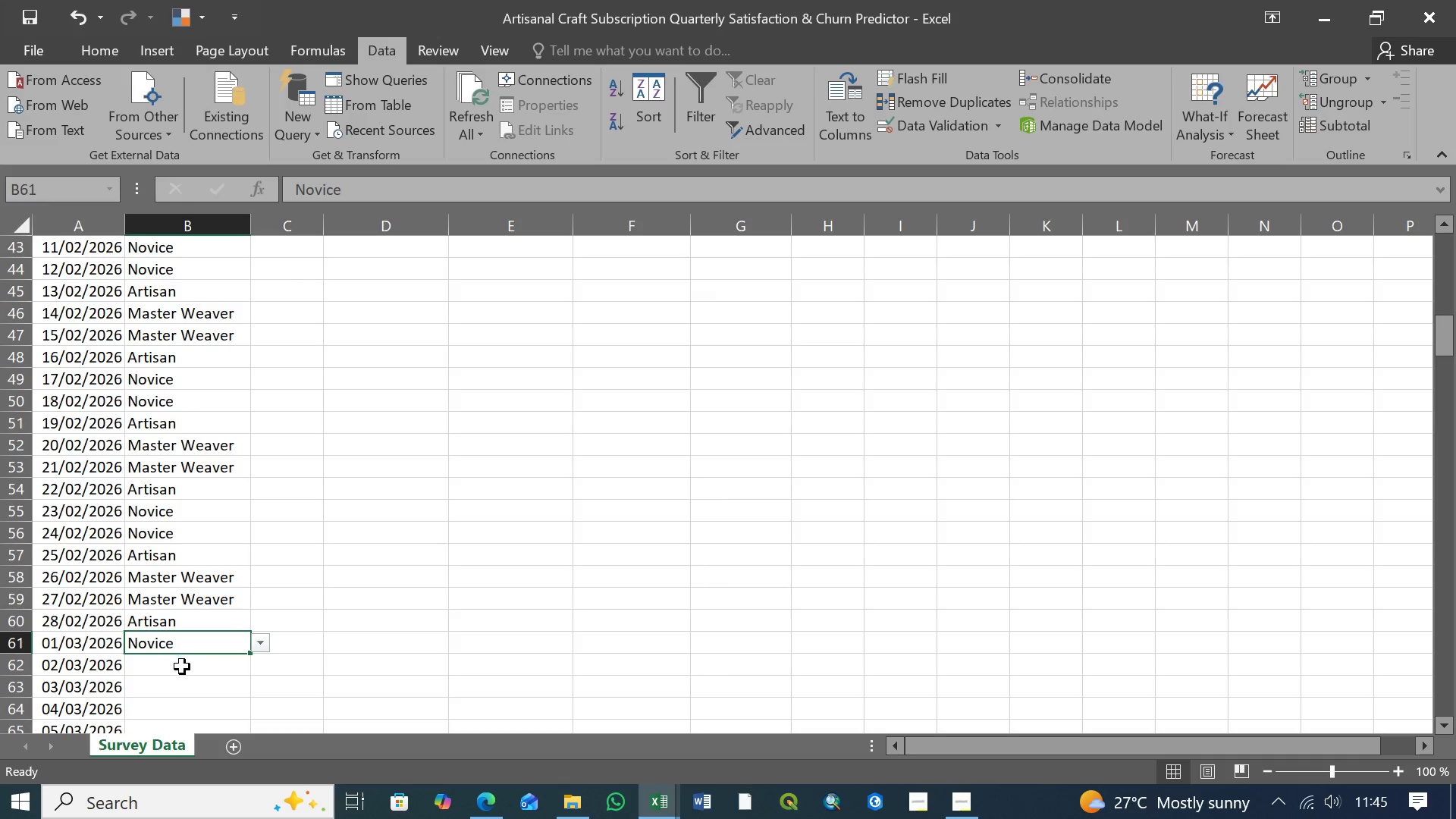 
left_click([182, 669])
 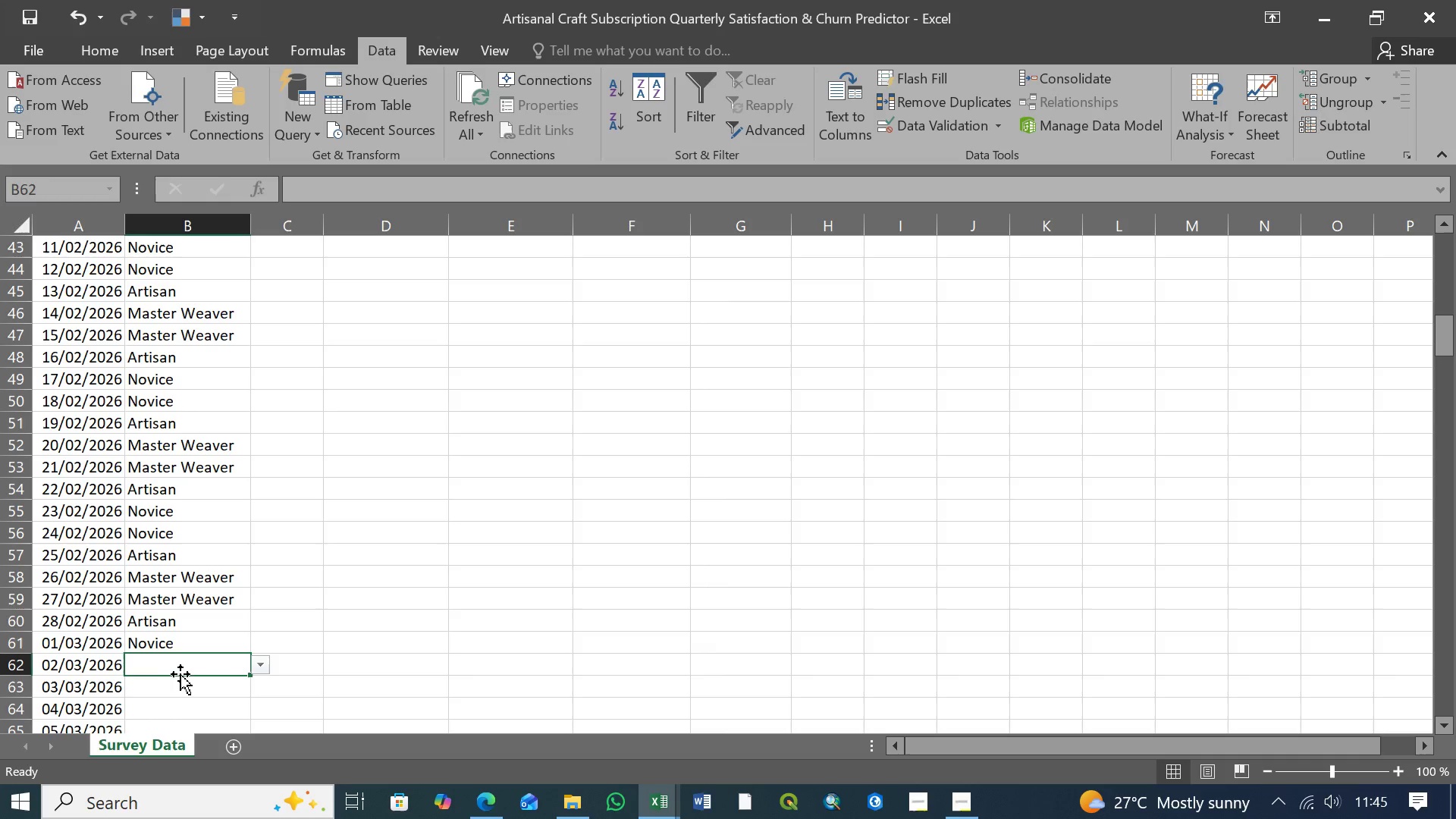 
wait(7.14)
 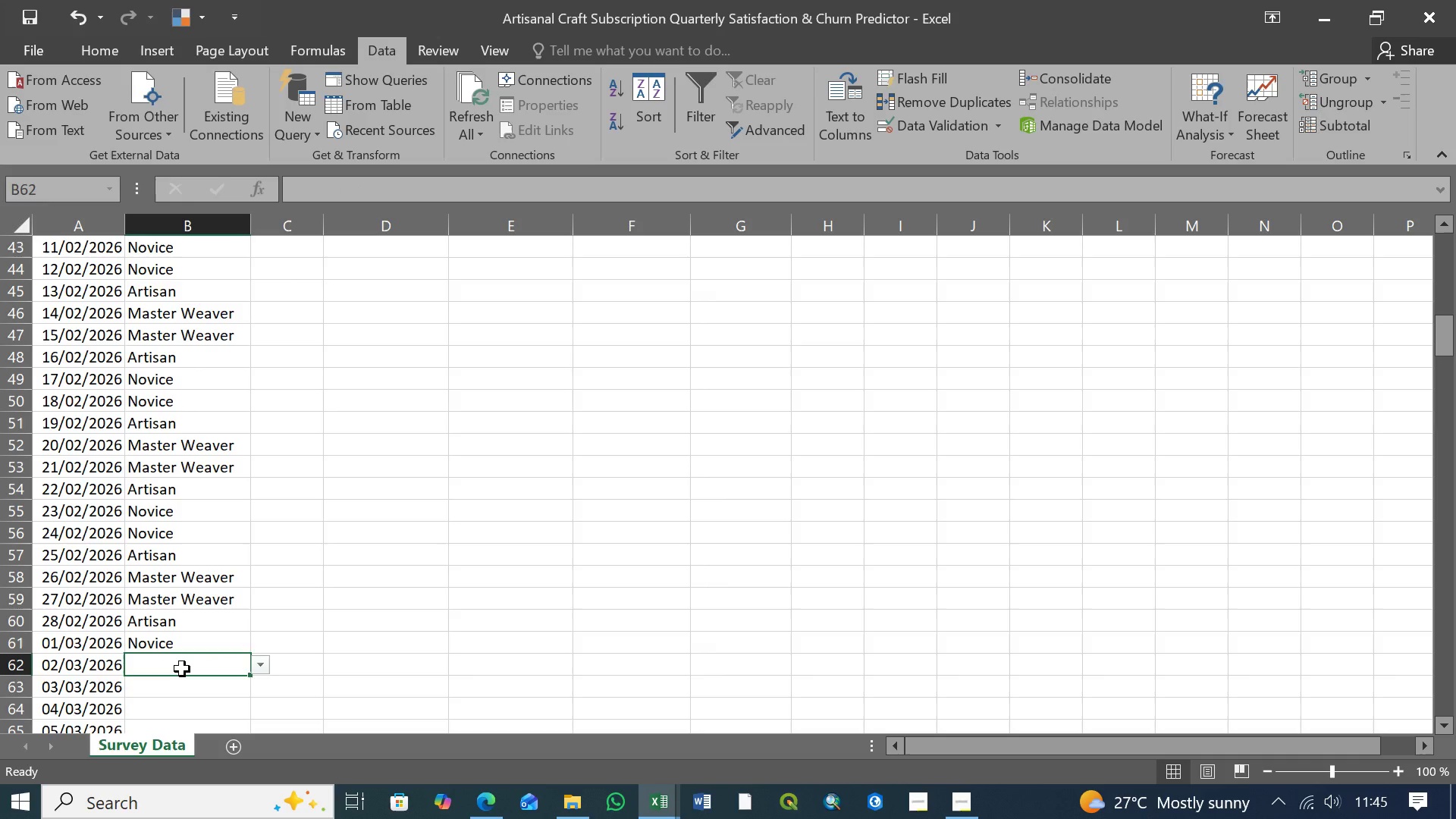 
left_click([259, 664])
 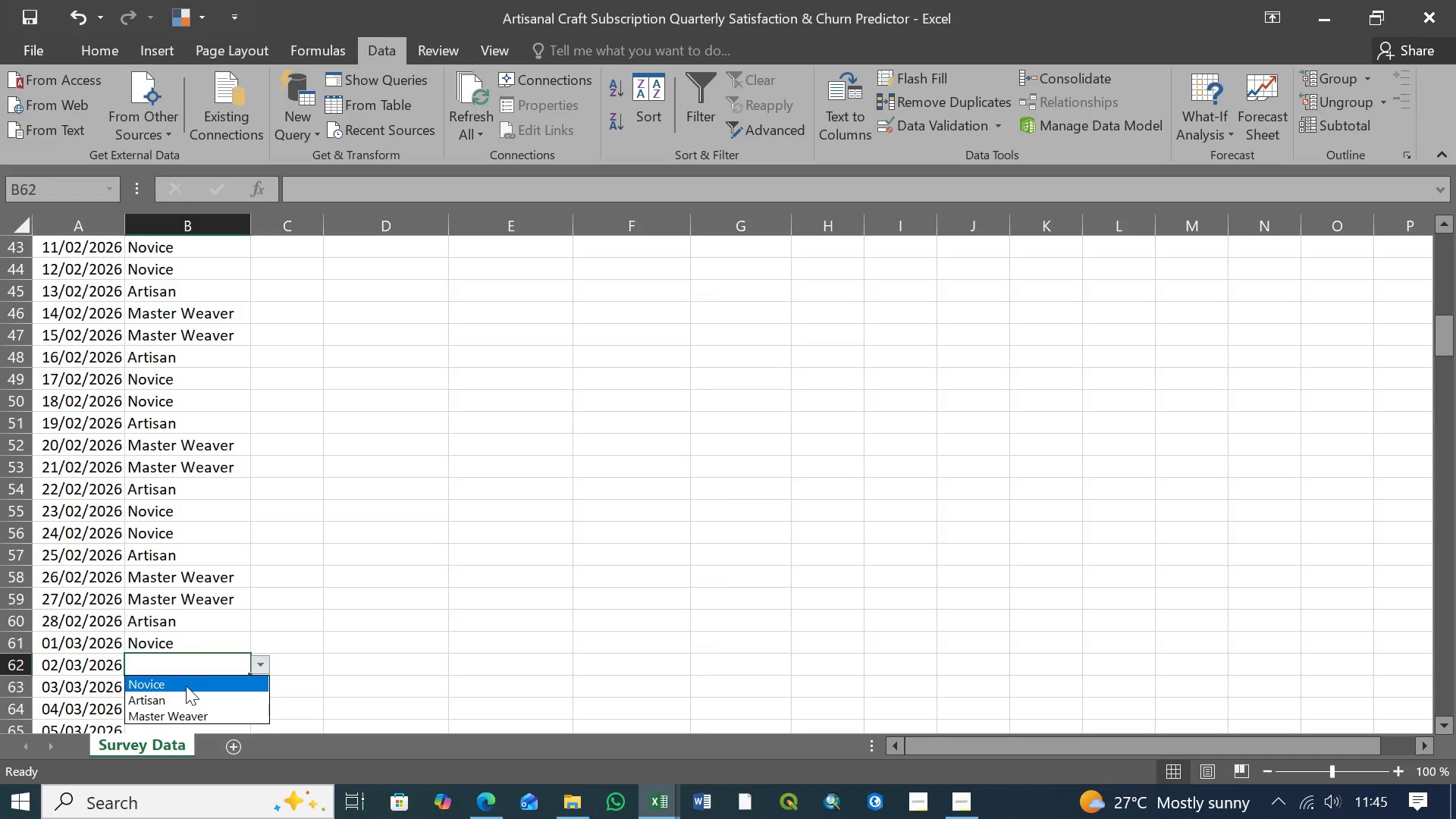 
left_click([186, 686])
 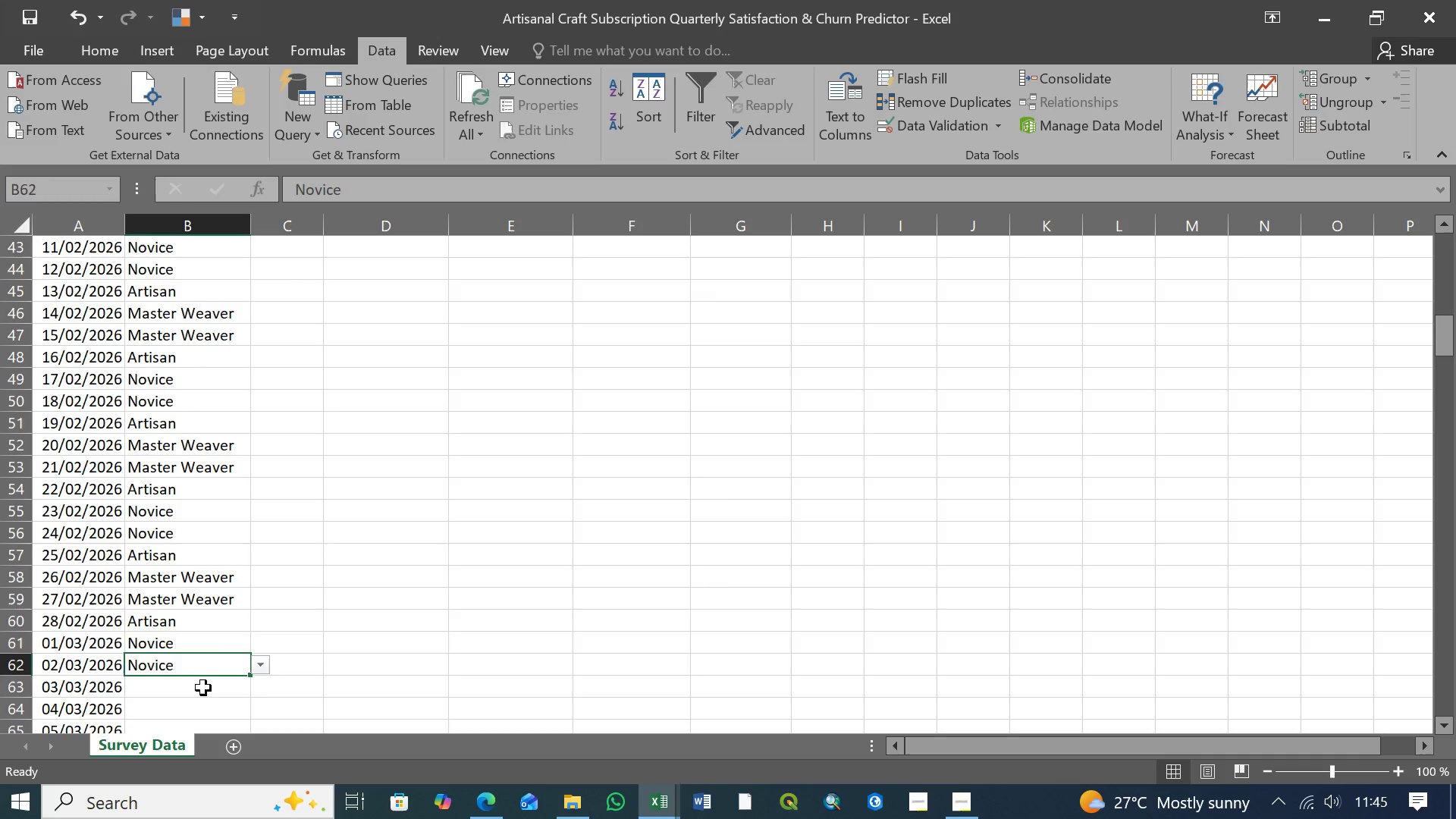 
left_click([201, 689])
 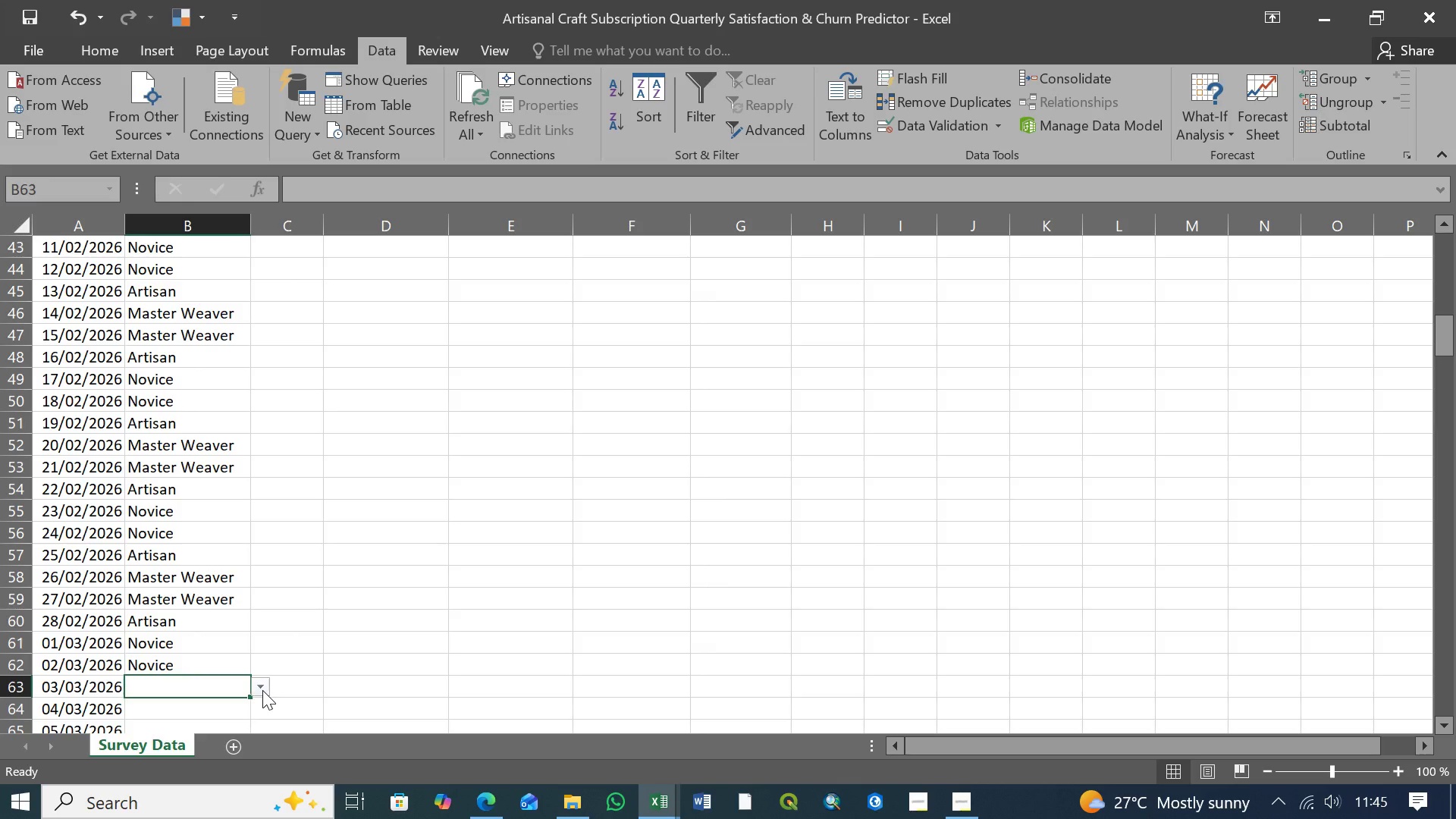 
left_click([262, 690])
 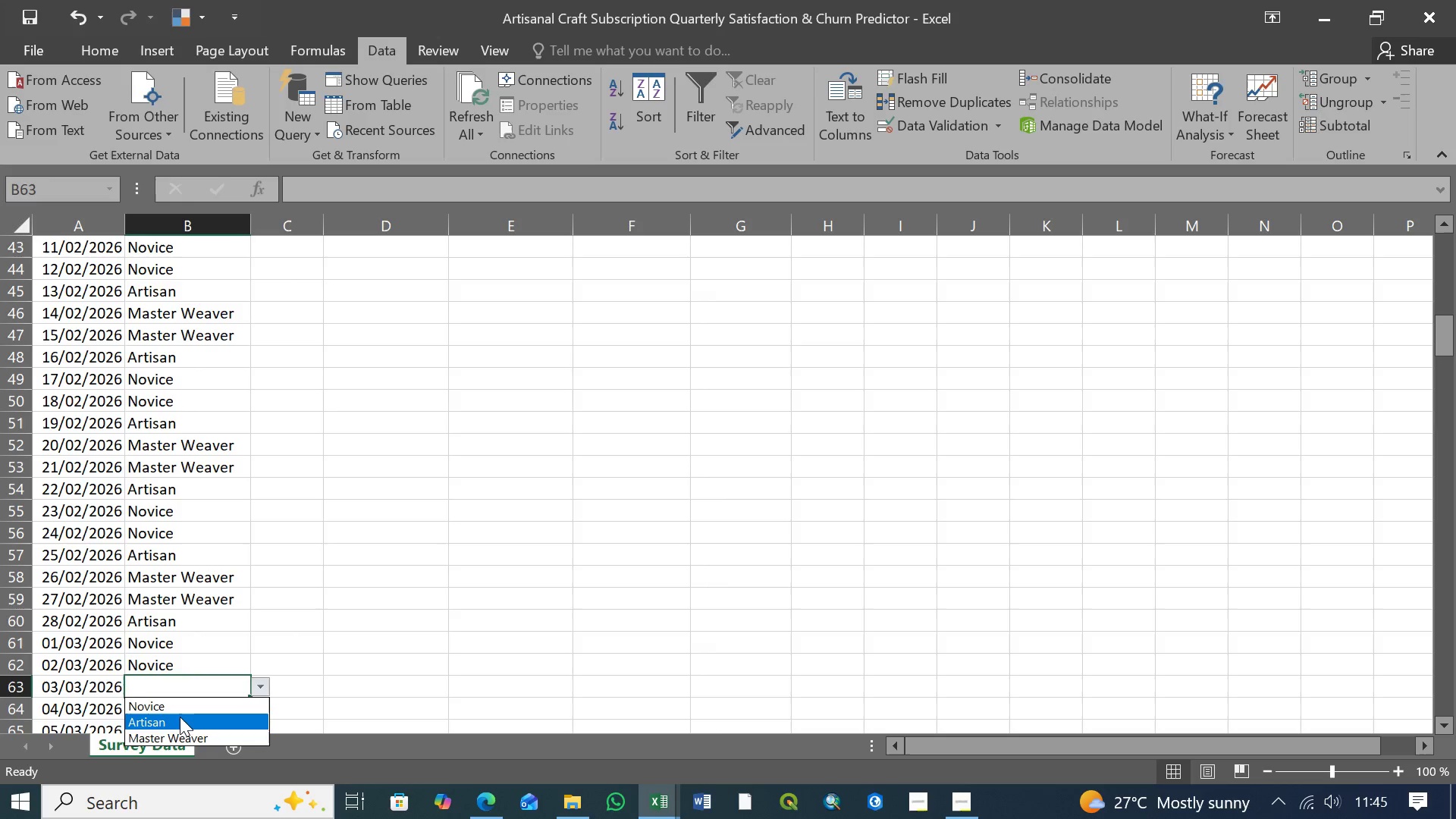 
left_click([180, 718])
 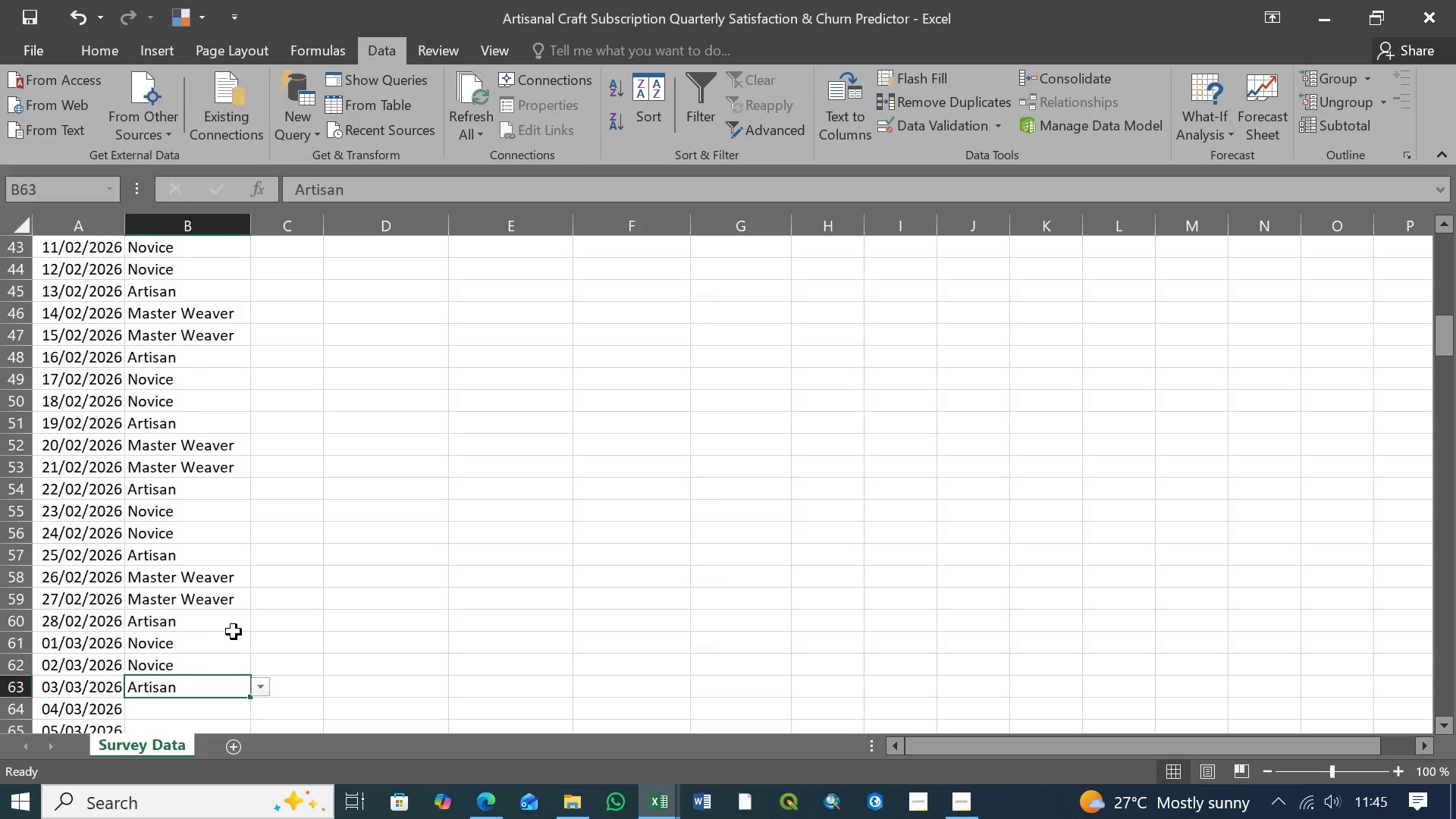 
scroll: coordinate [234, 631], scroll_direction: down, amount: 3.0
 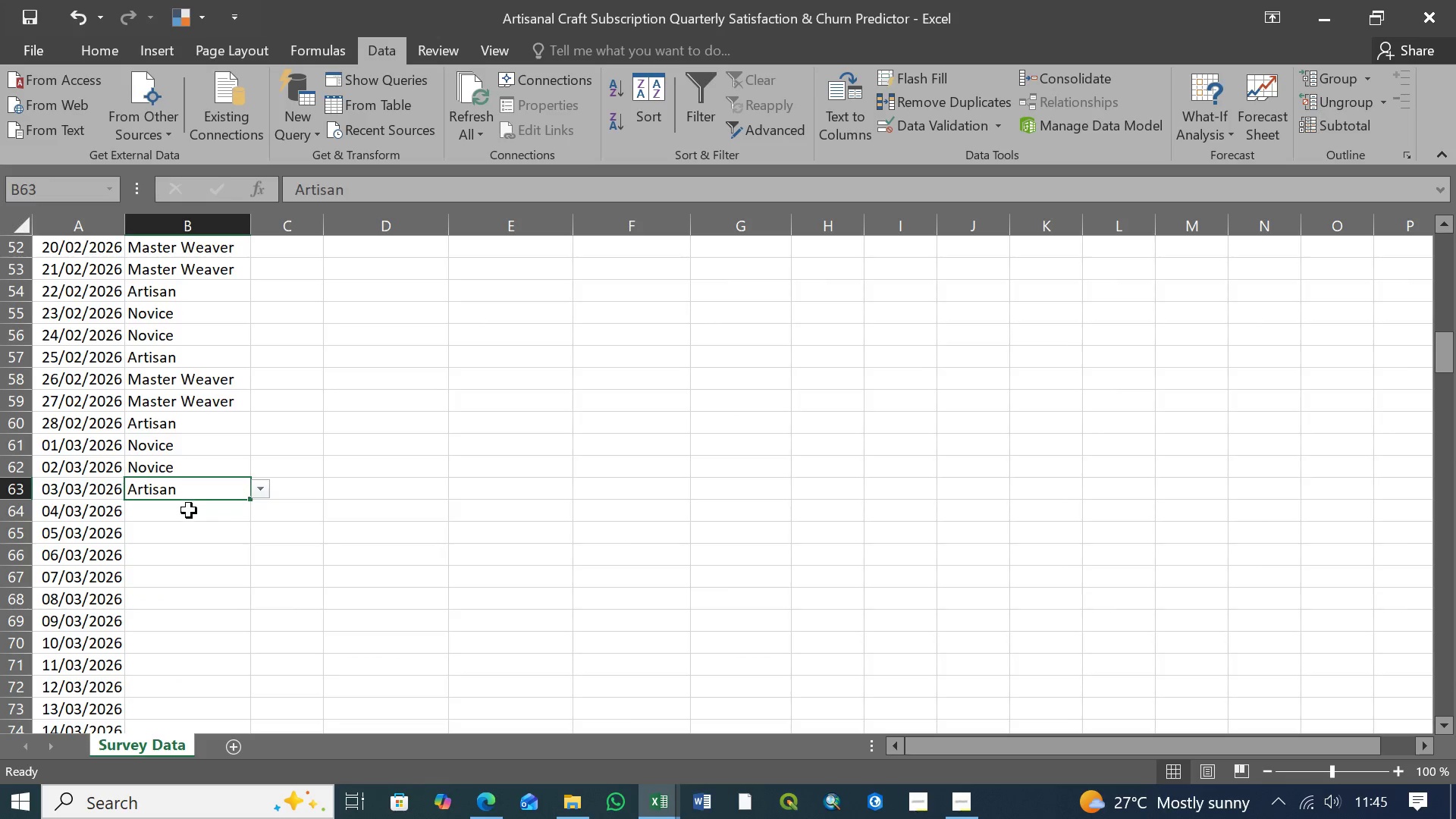 
left_click([190, 515])
 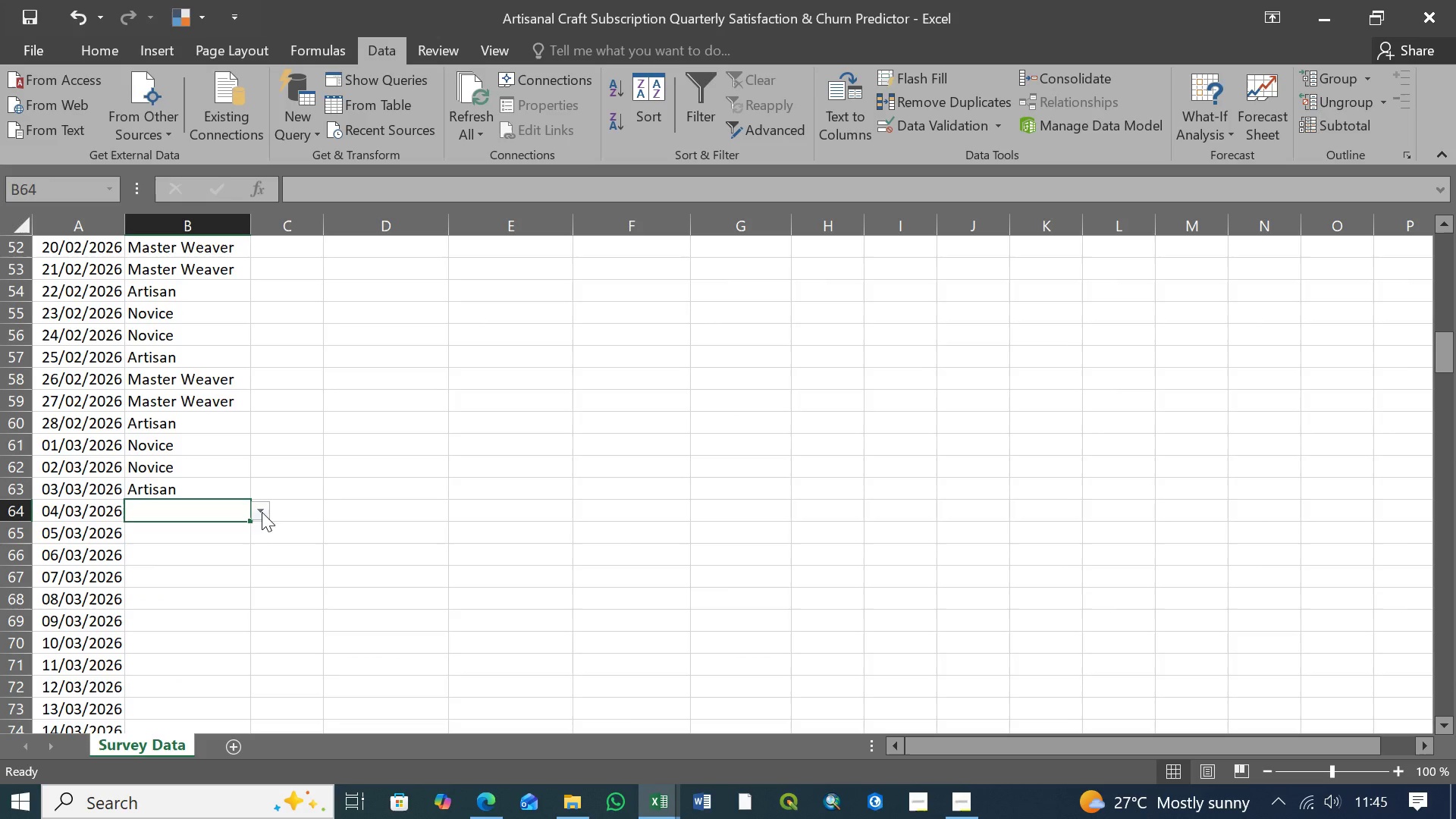 
left_click([262, 512])
 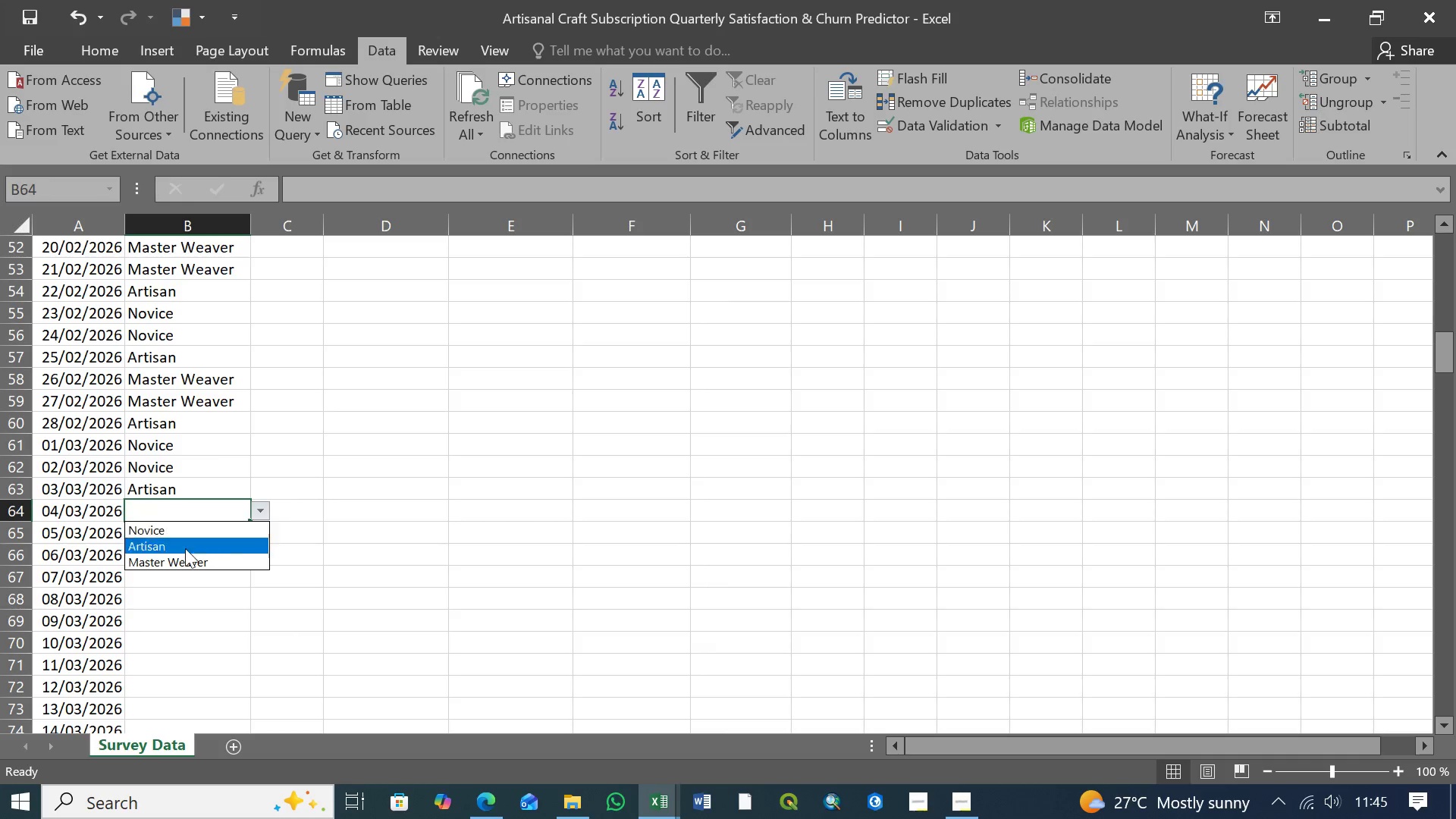 
left_click([181, 563])
 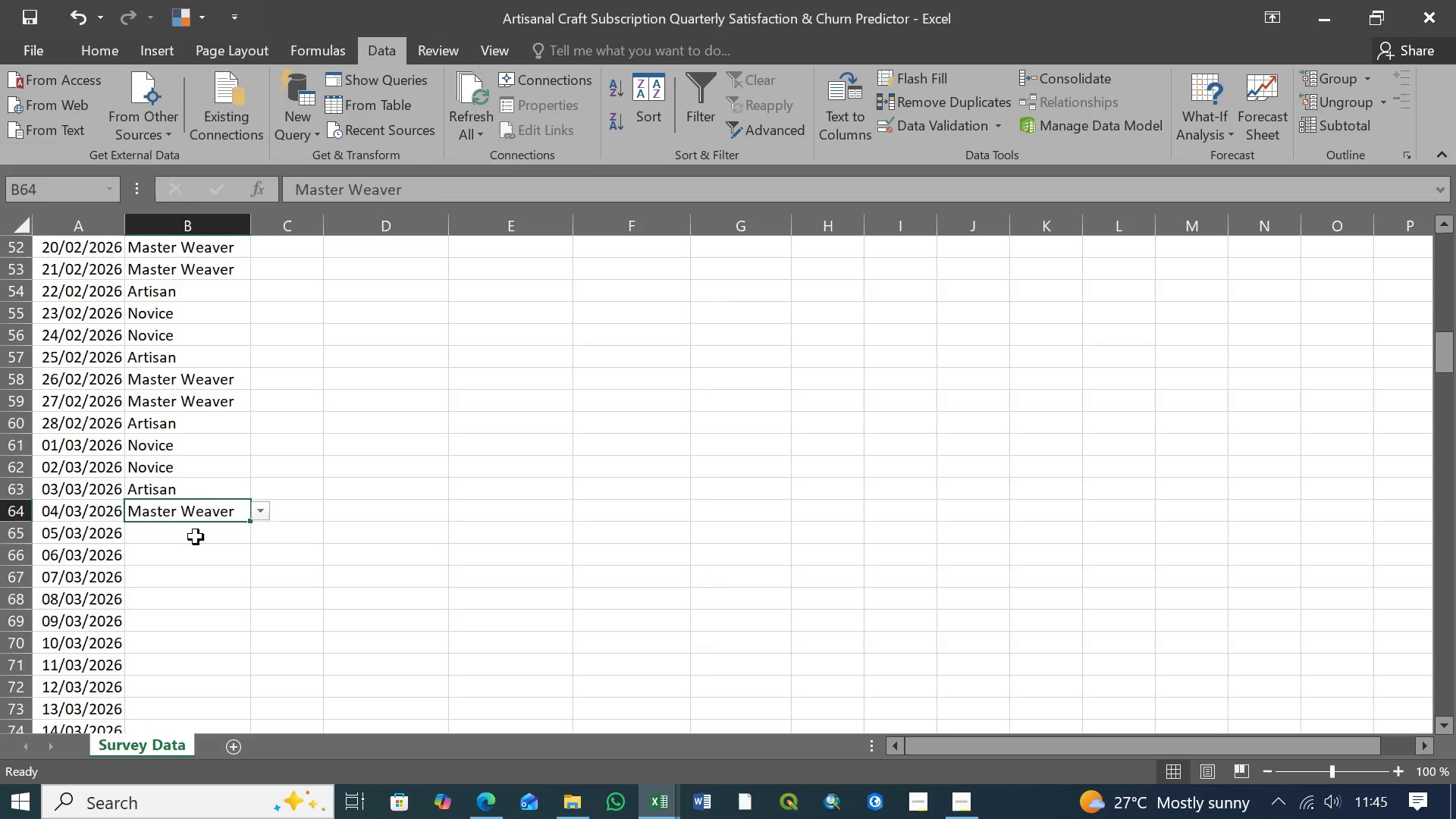 
left_click([196, 537])
 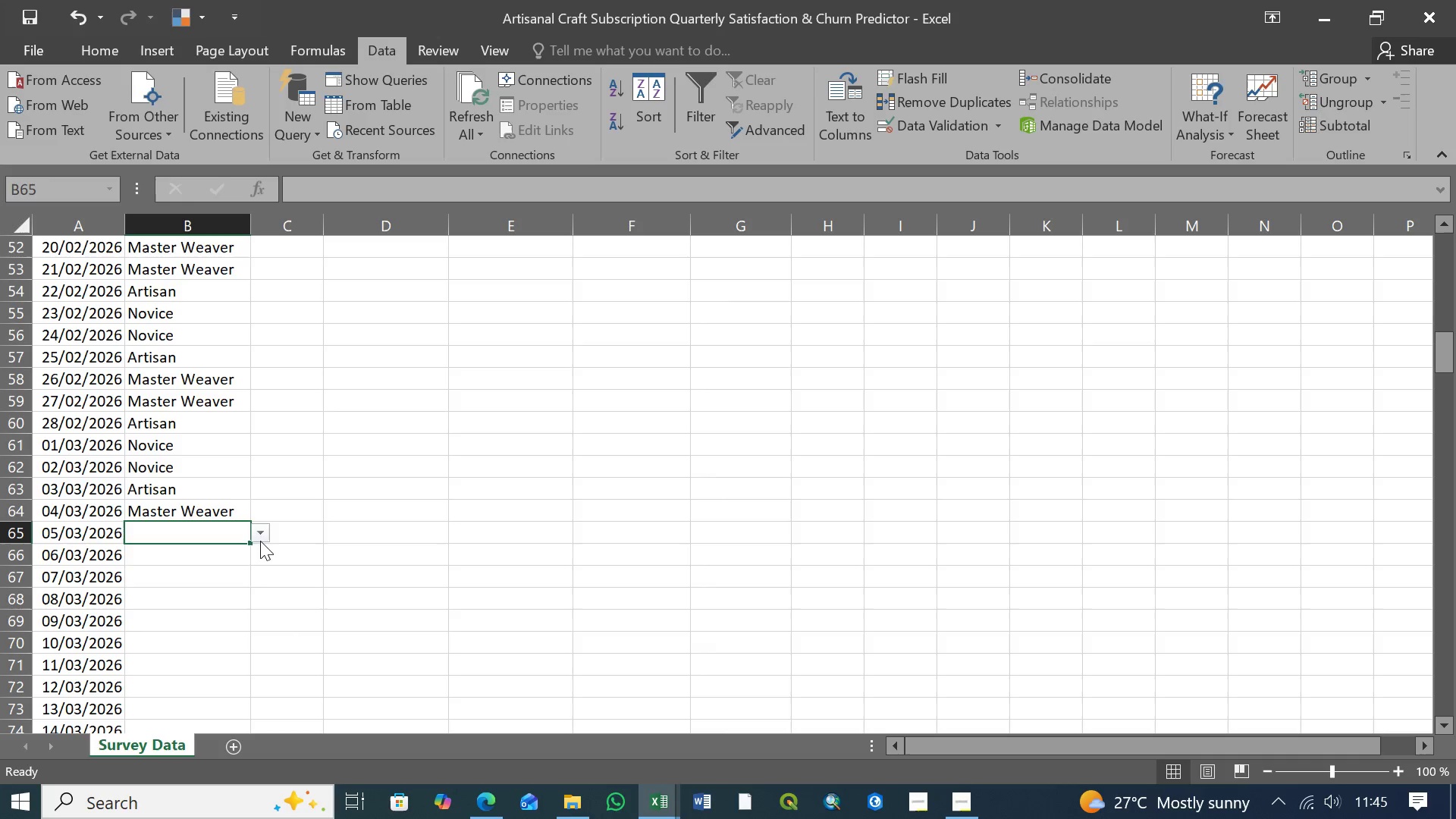 
left_click([260, 541])
 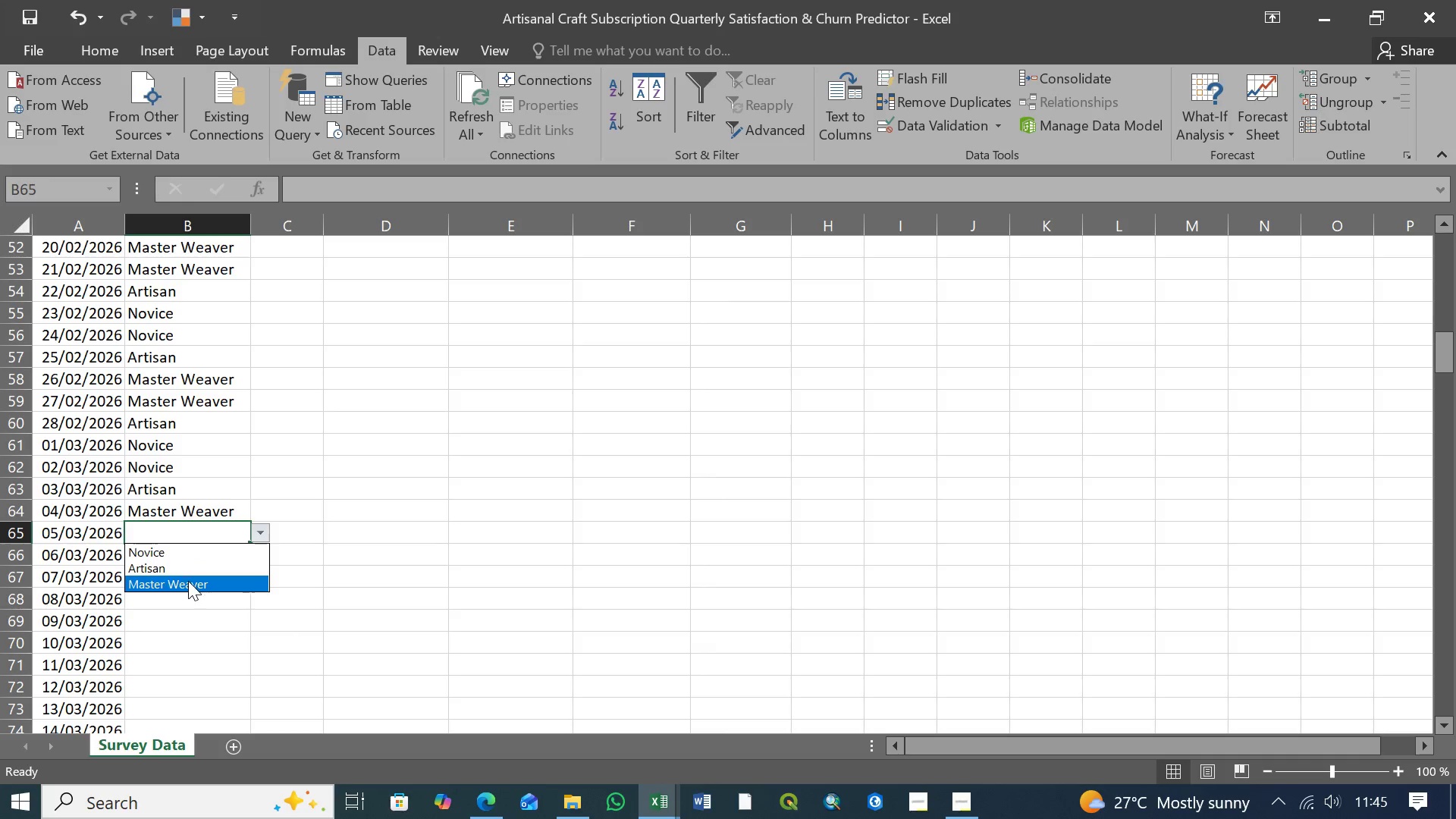 
left_click([188, 581])
 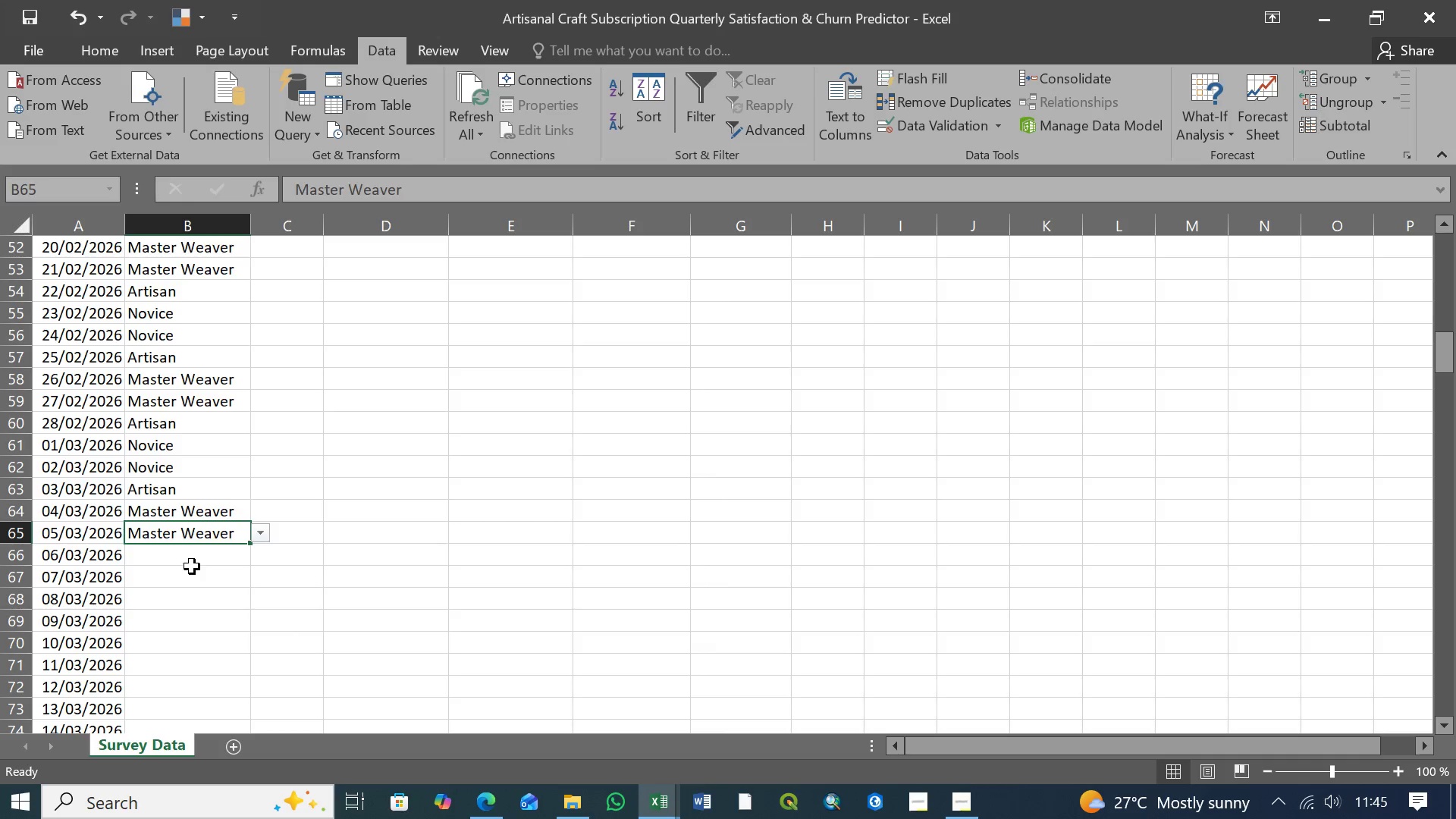 
left_click([194, 562])
 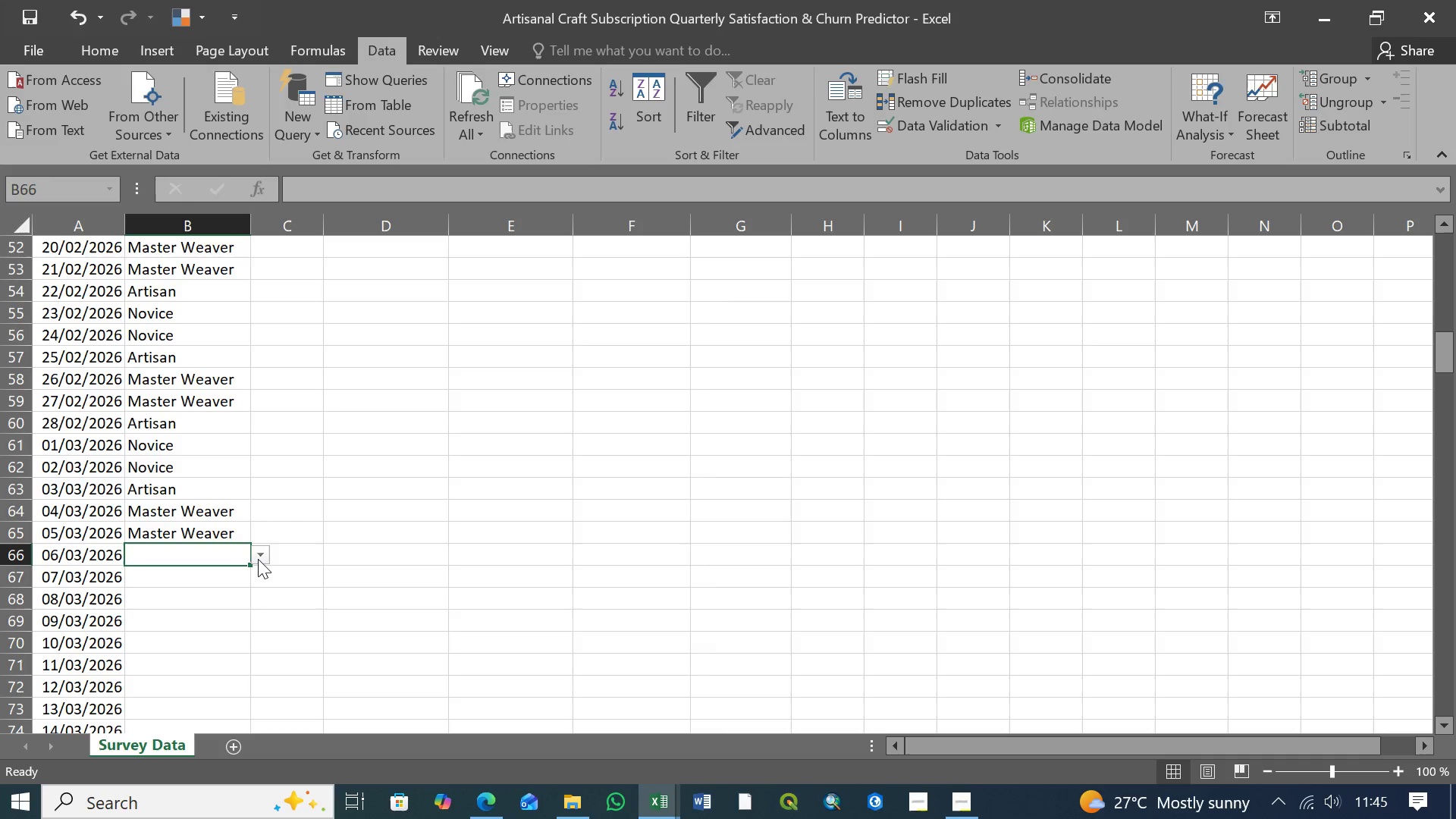 
left_click([261, 558])
 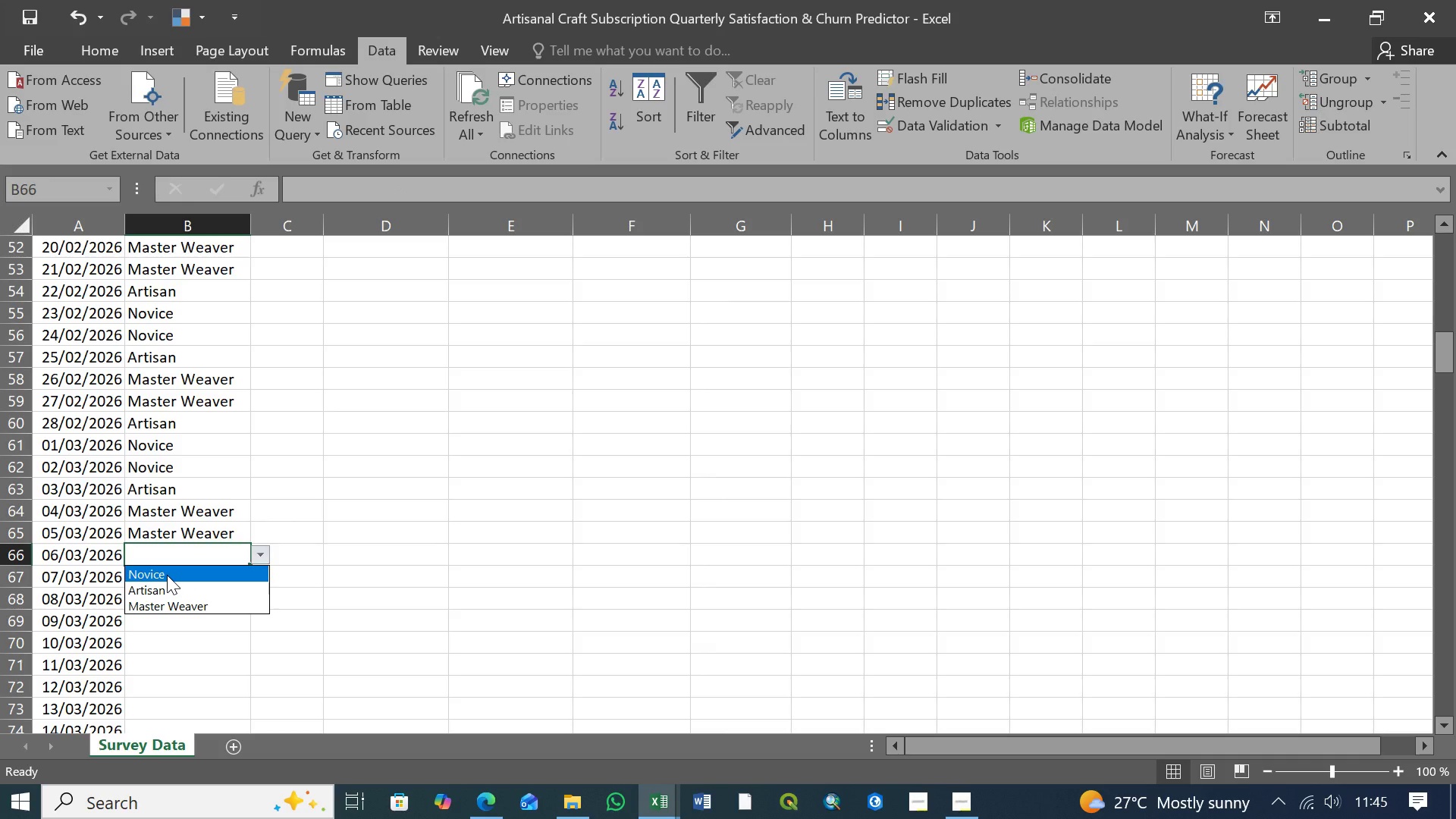 
left_click([167, 575])
 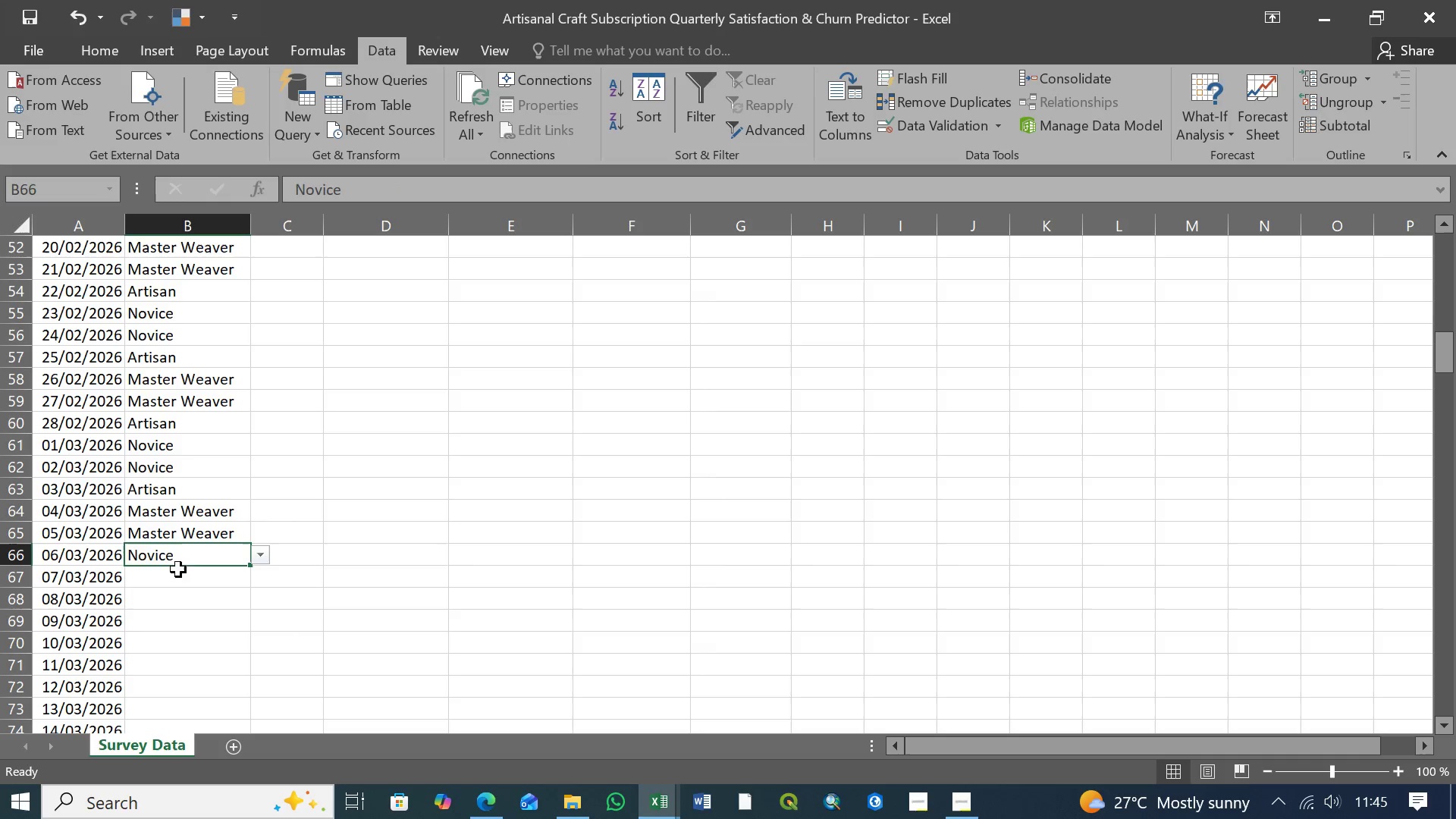 
left_click([183, 579])
 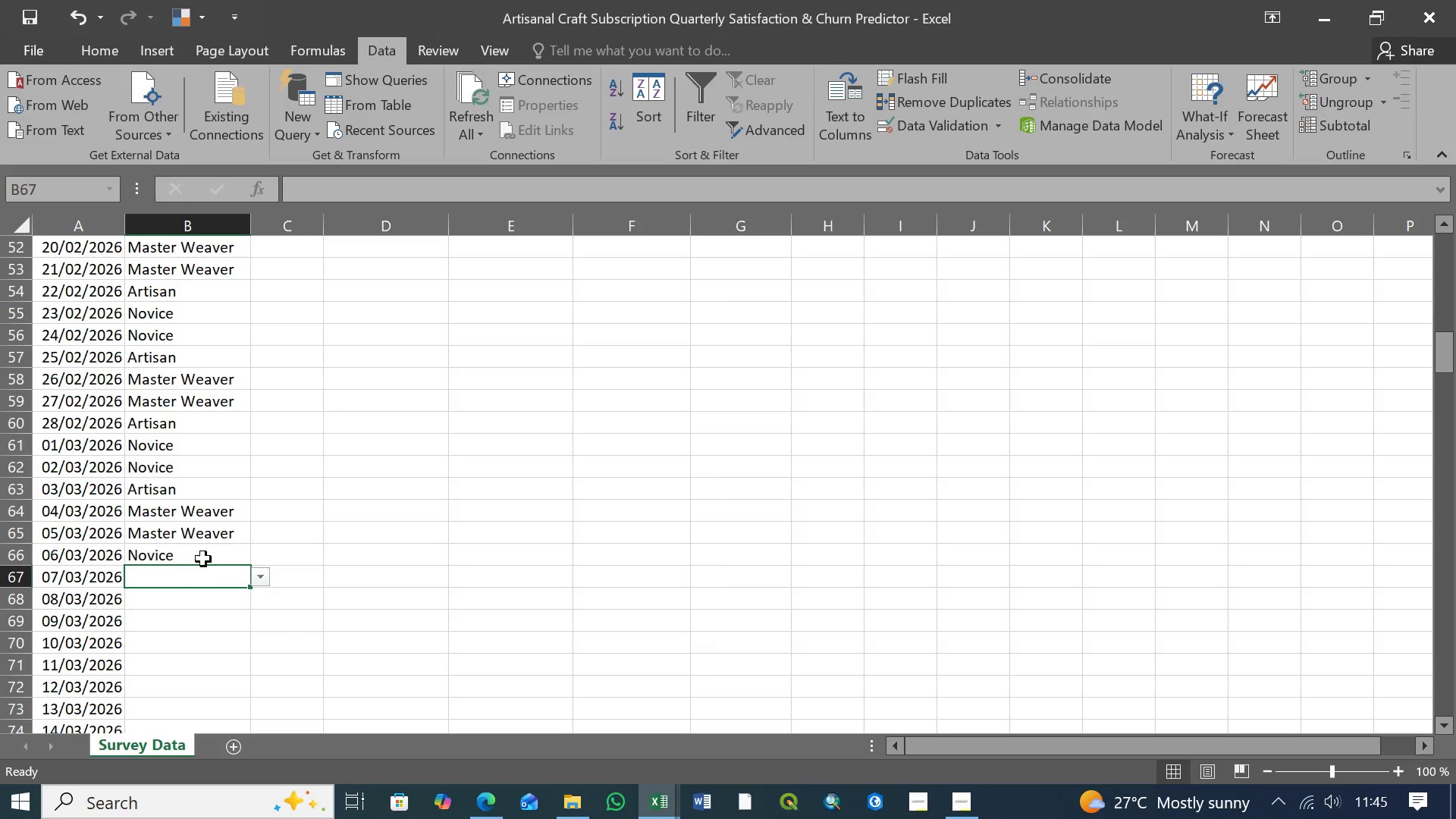 
left_click([203, 558])
 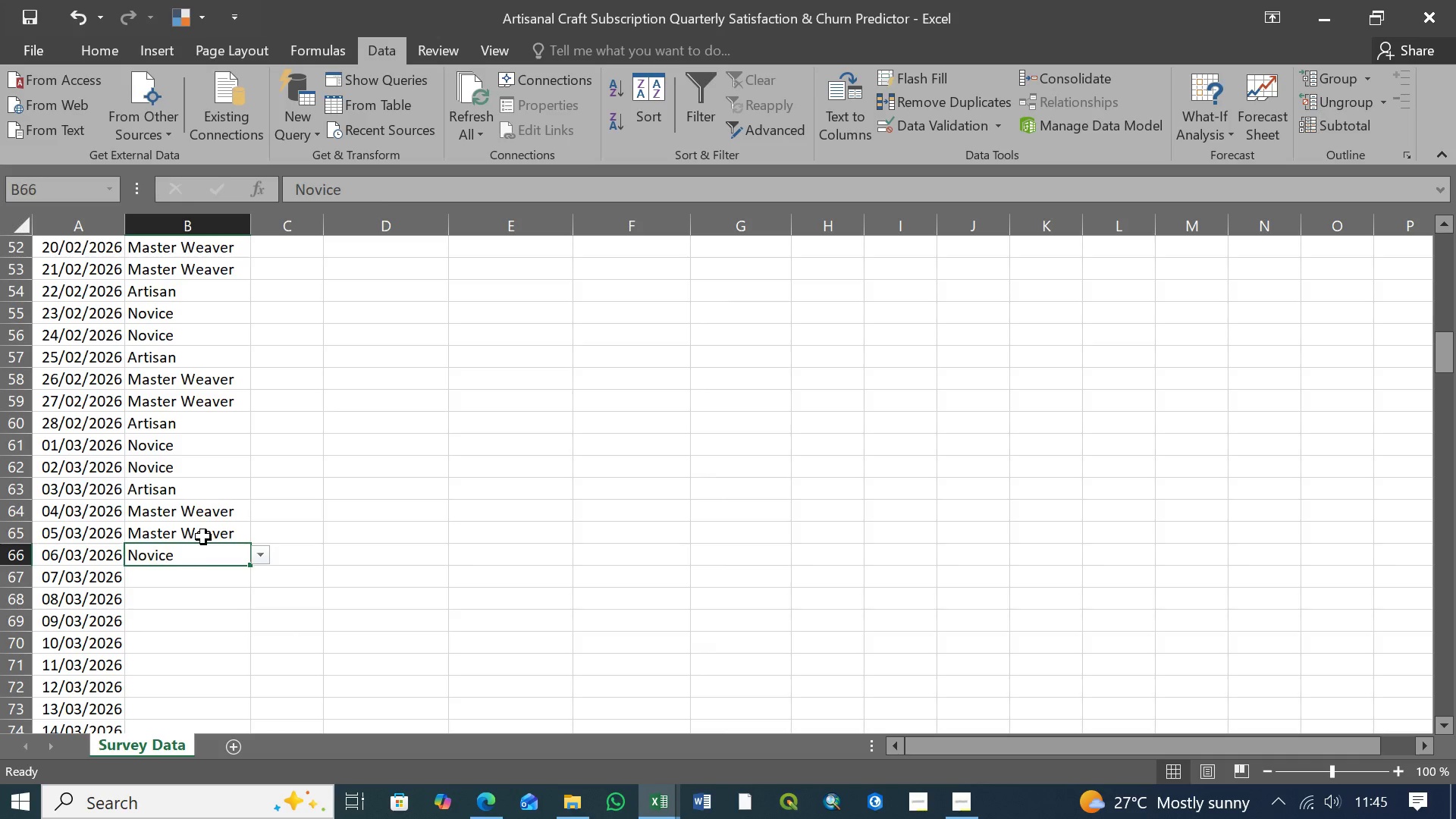 
left_click([203, 537])
 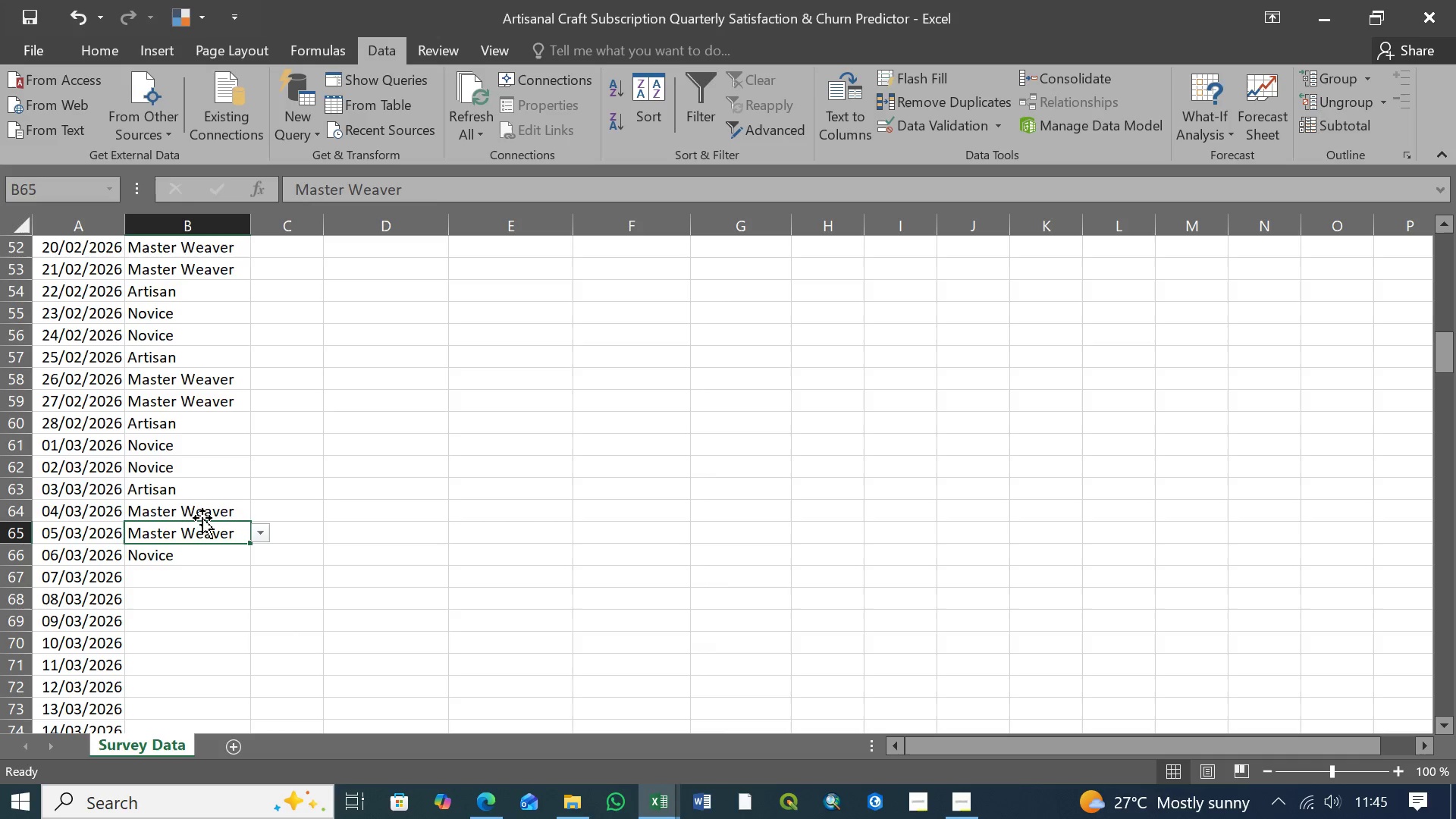 
left_click([202, 514])
 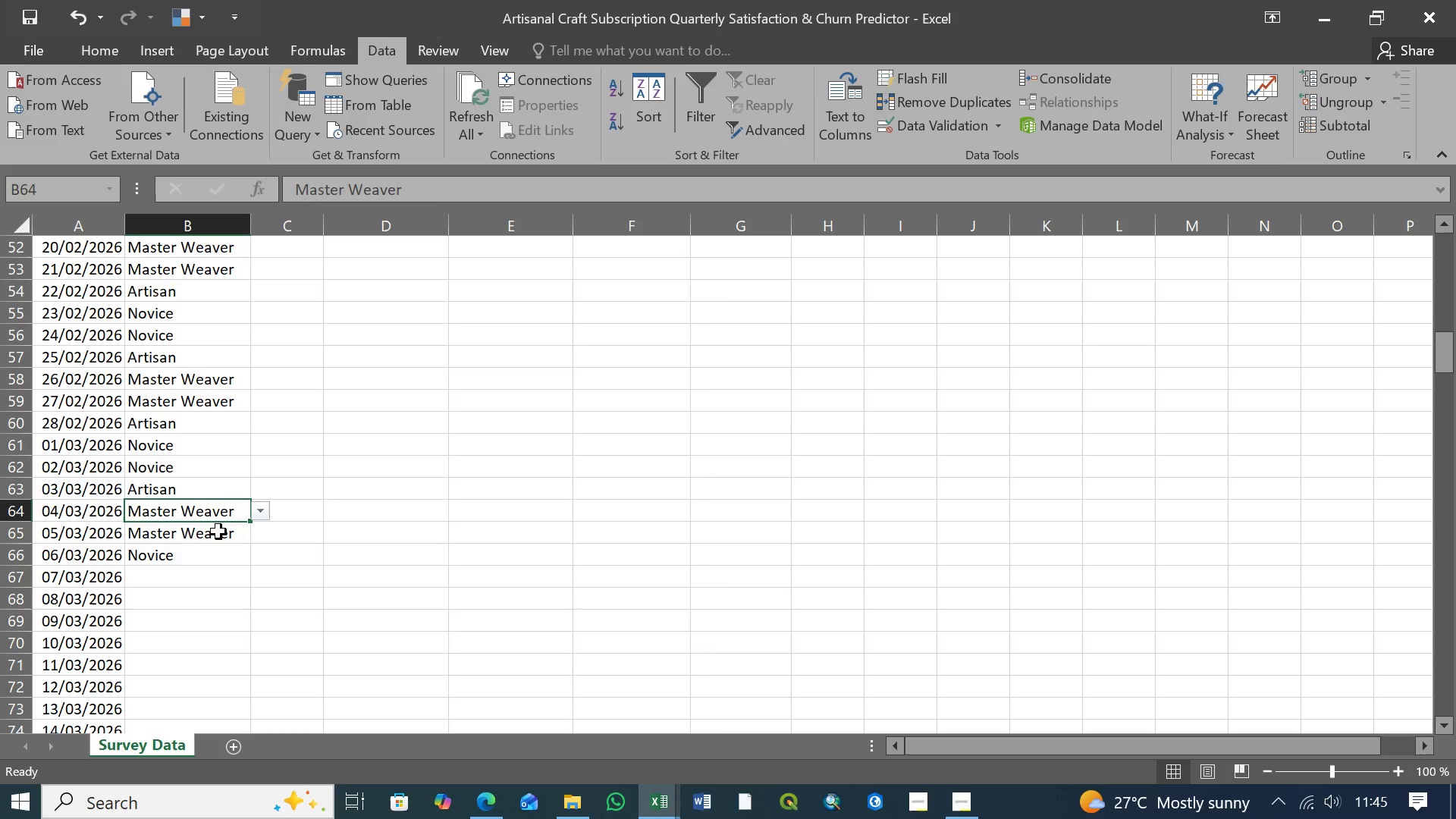 
left_click([215, 535])
 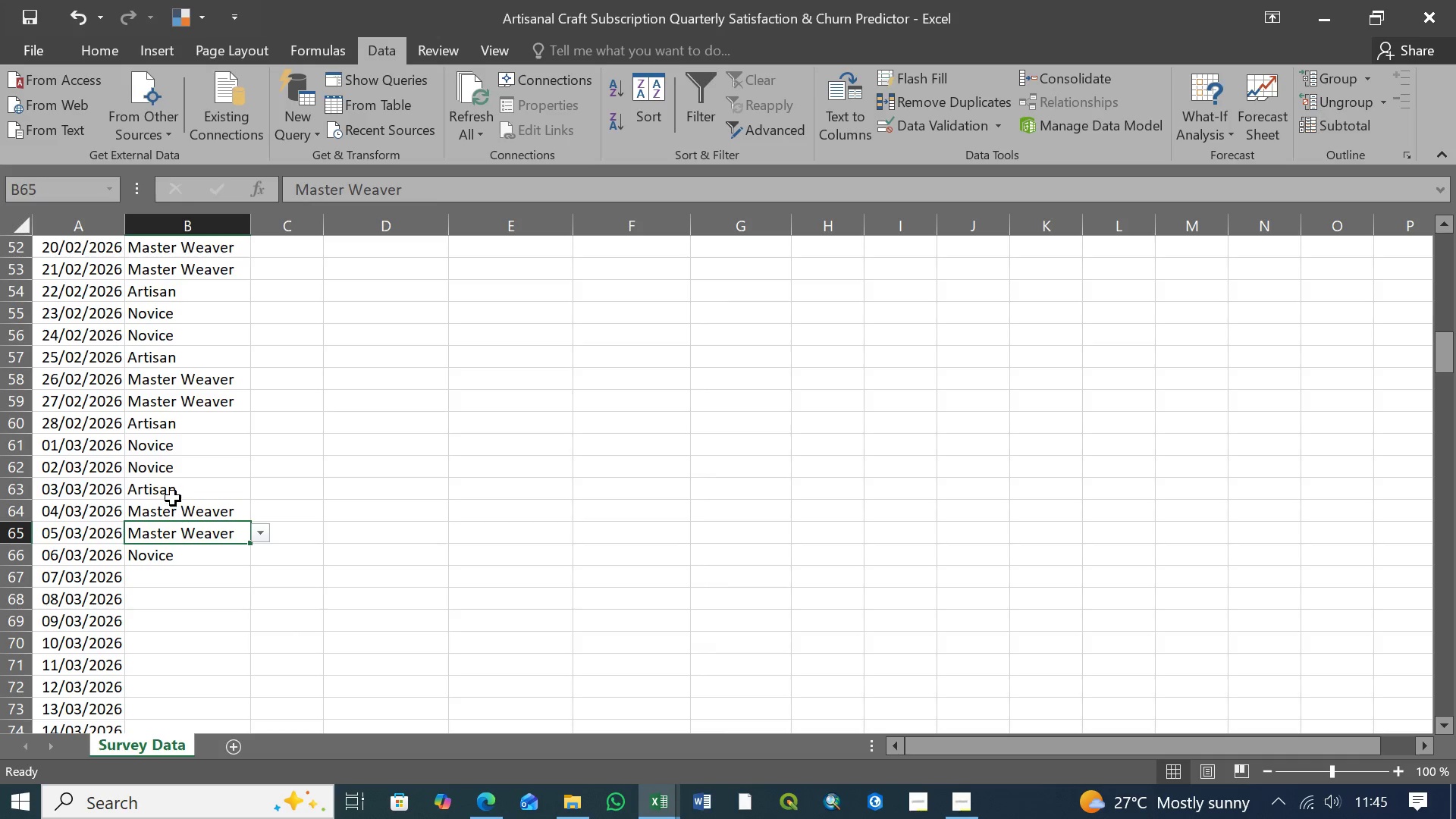 
left_click([173, 498])
 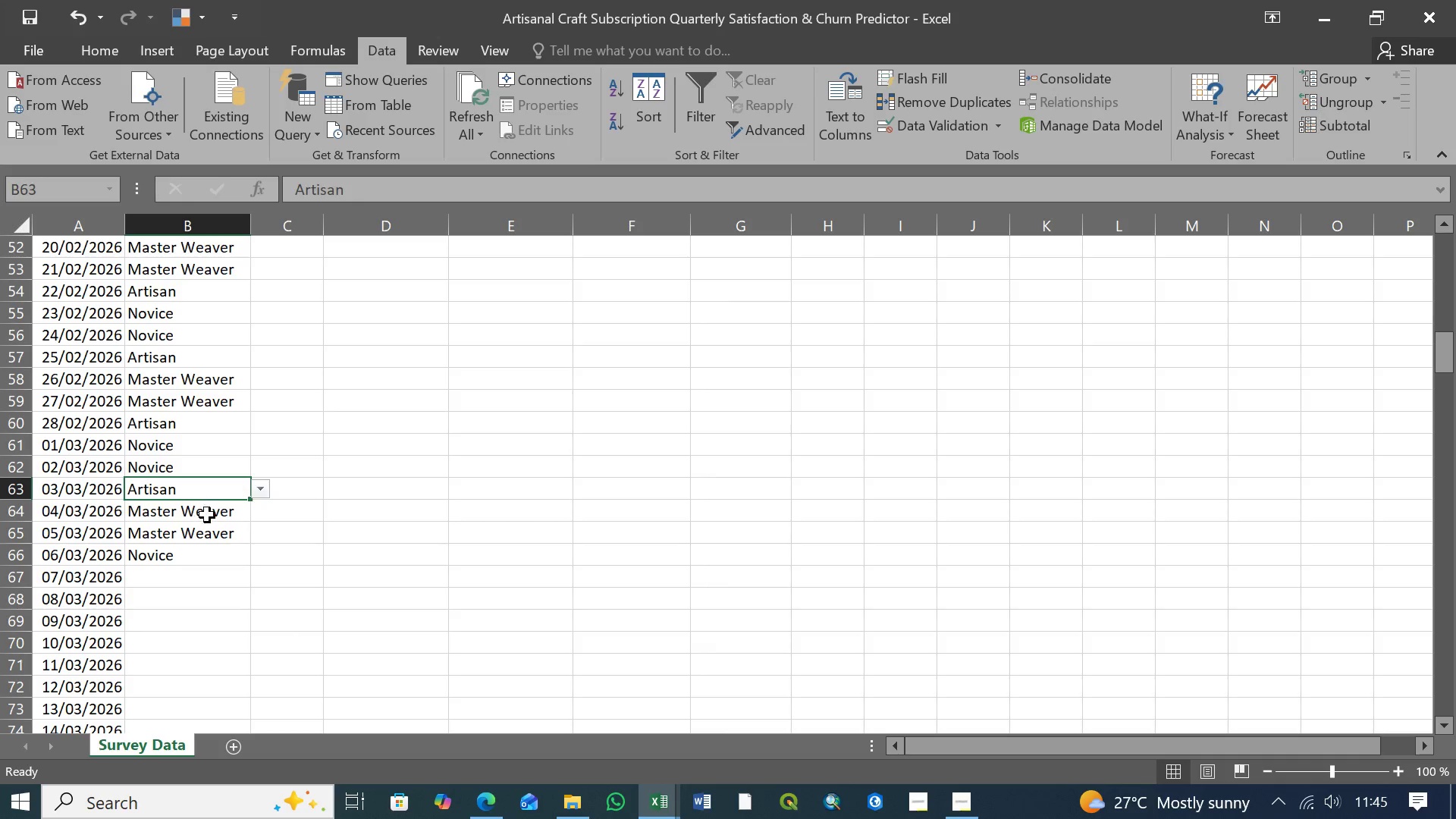 
left_click([207, 515])
 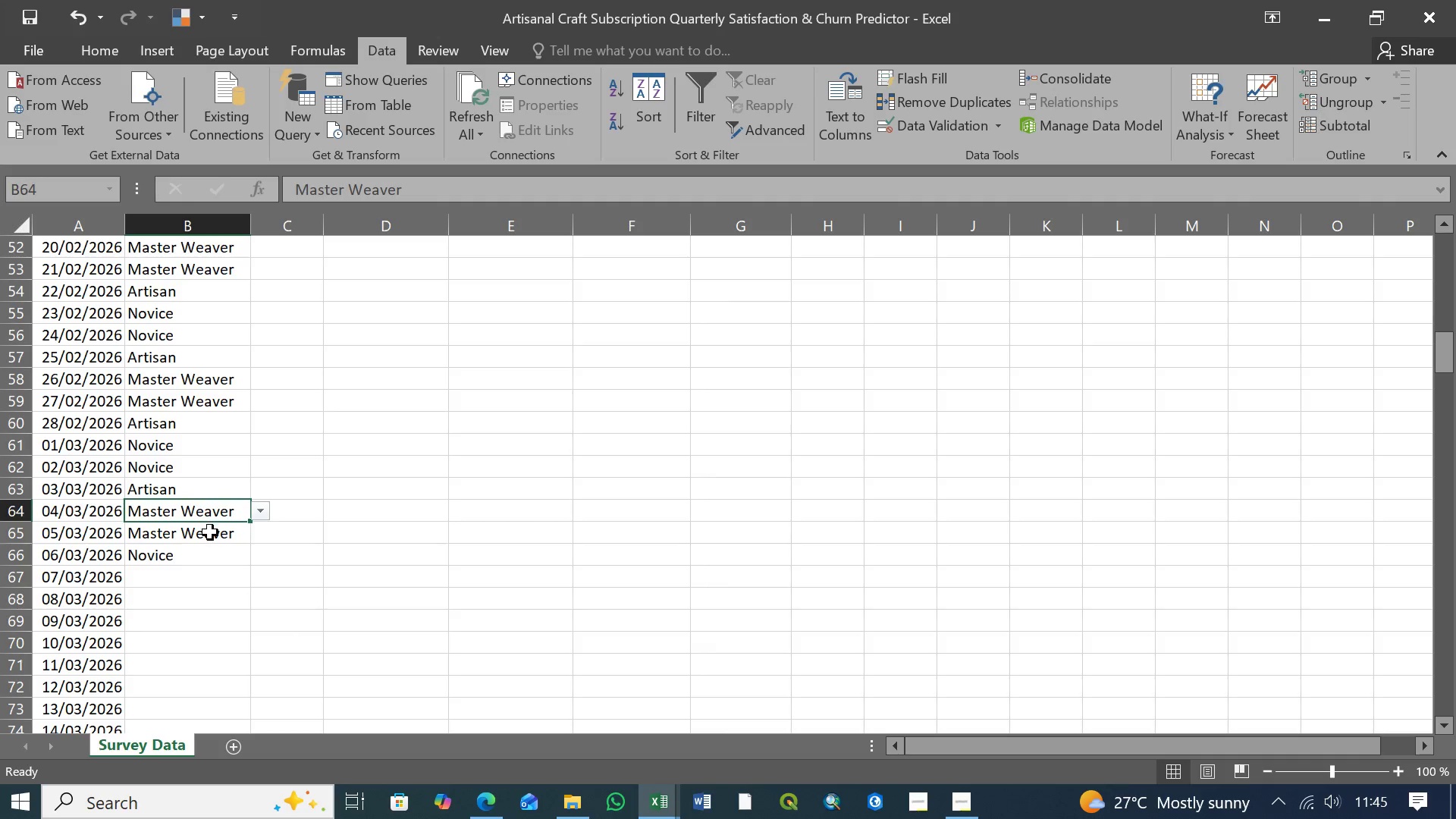 
left_click([210, 532])
 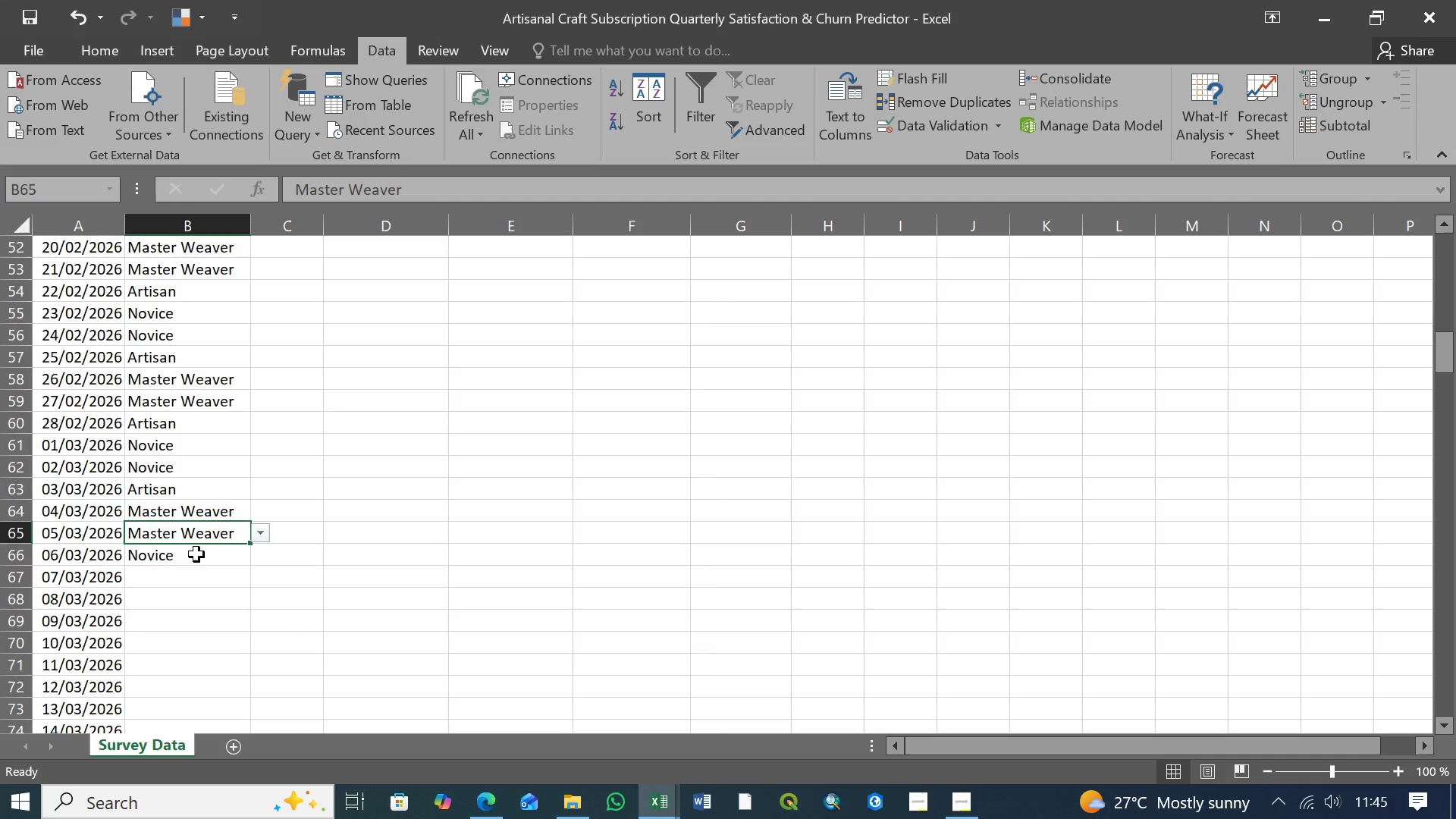 
left_click([180, 560])
 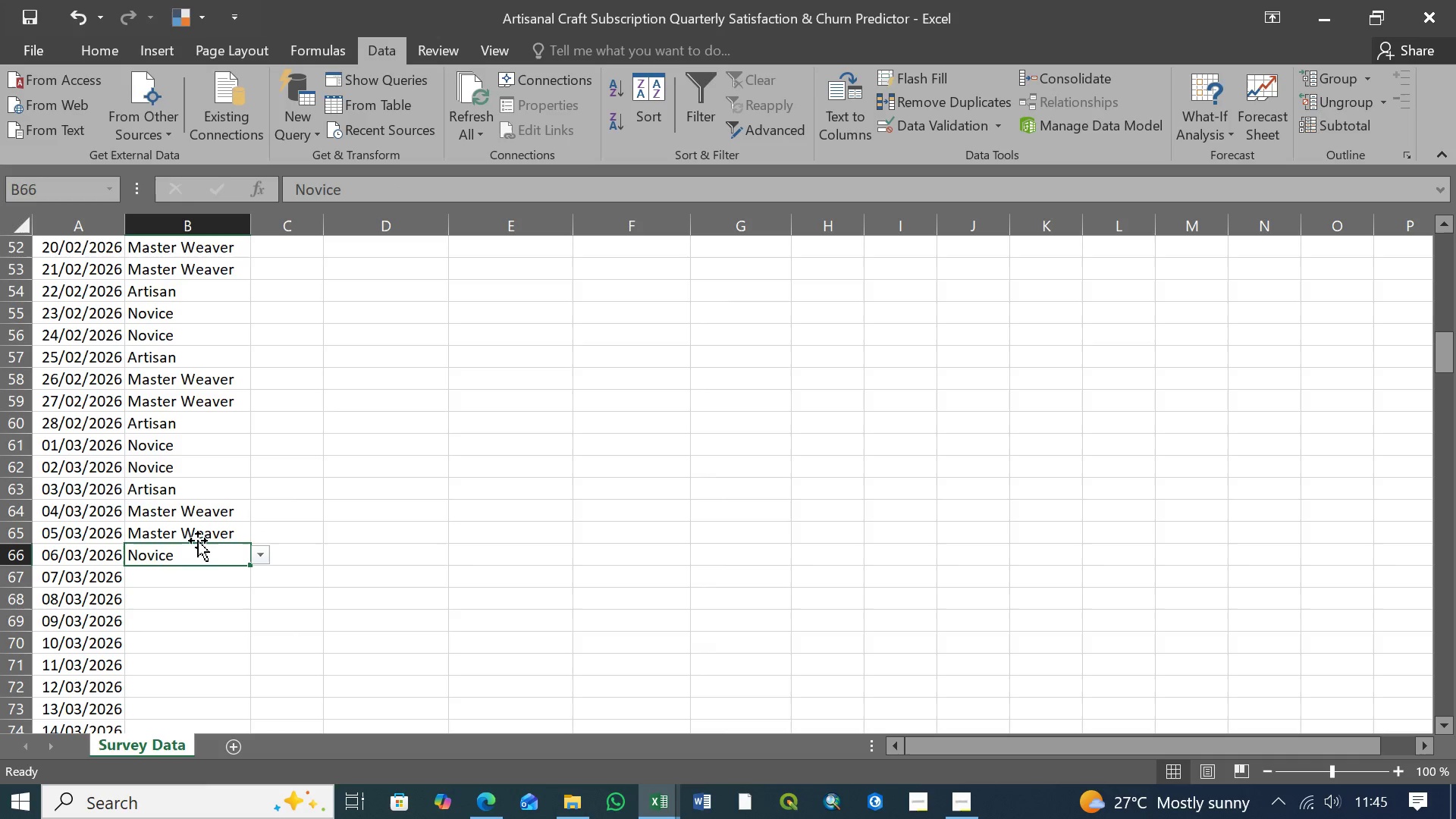 
left_click([198, 541])
 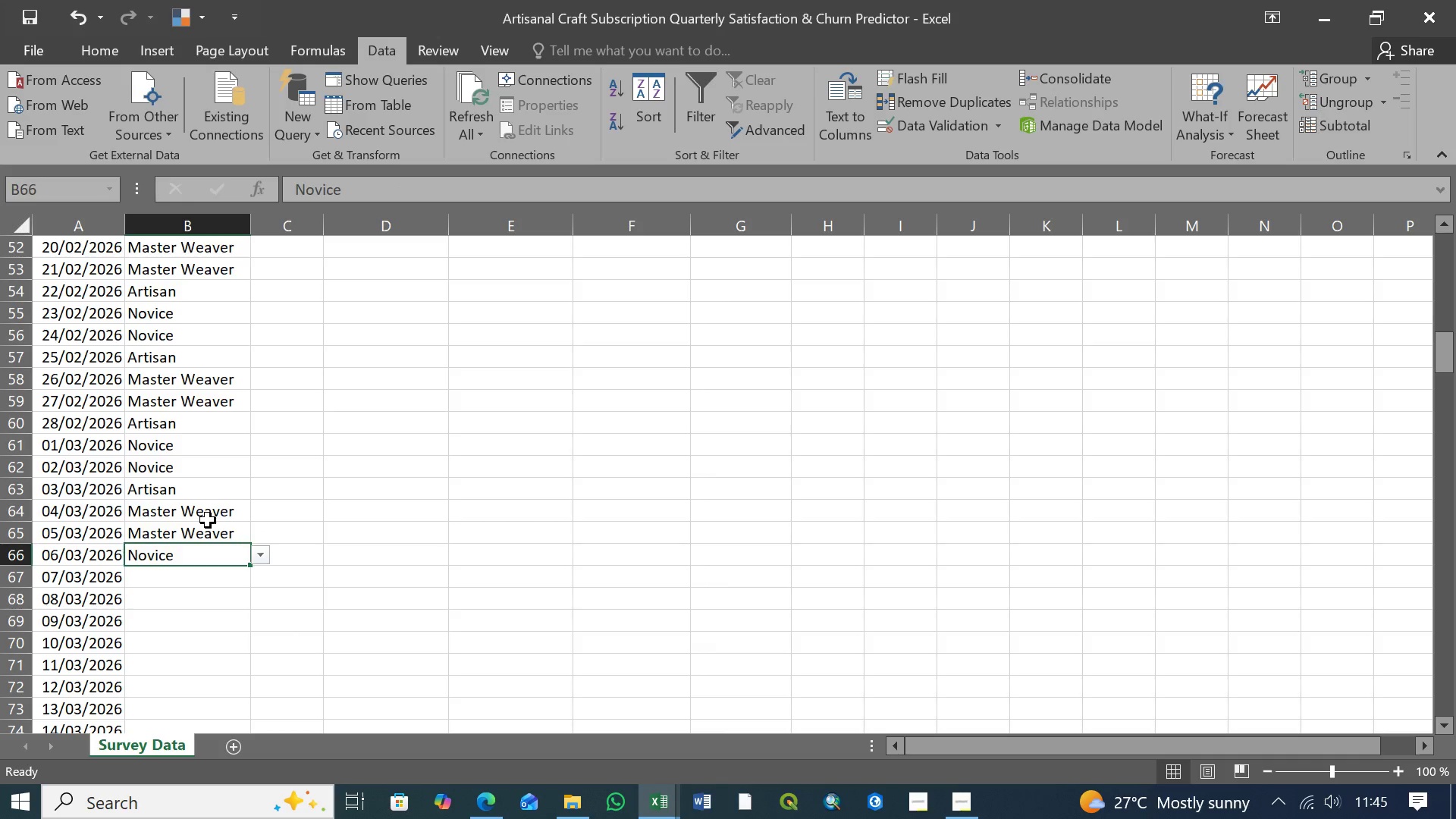 
left_click([208, 520])
 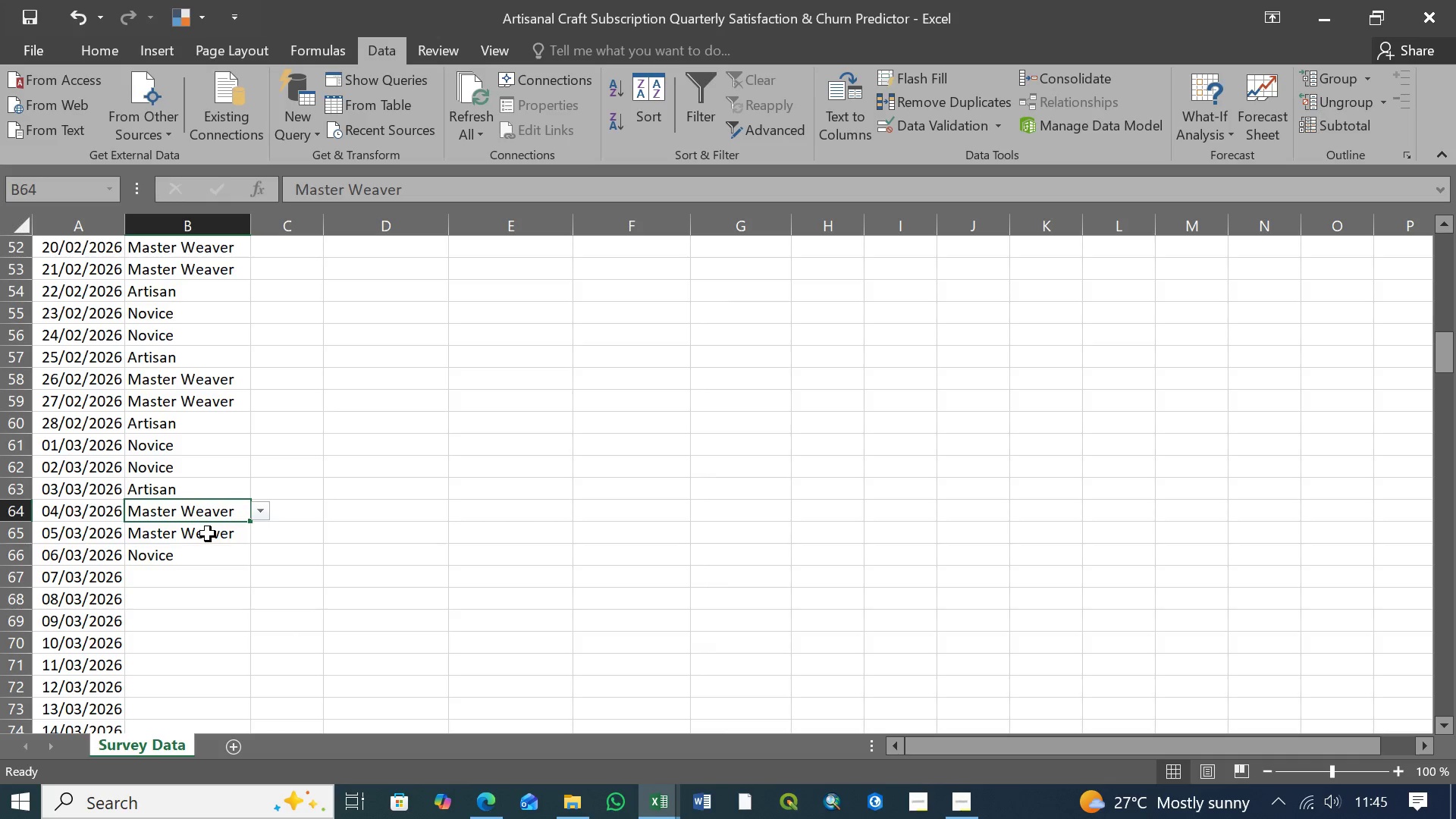 
left_click([208, 534])
 